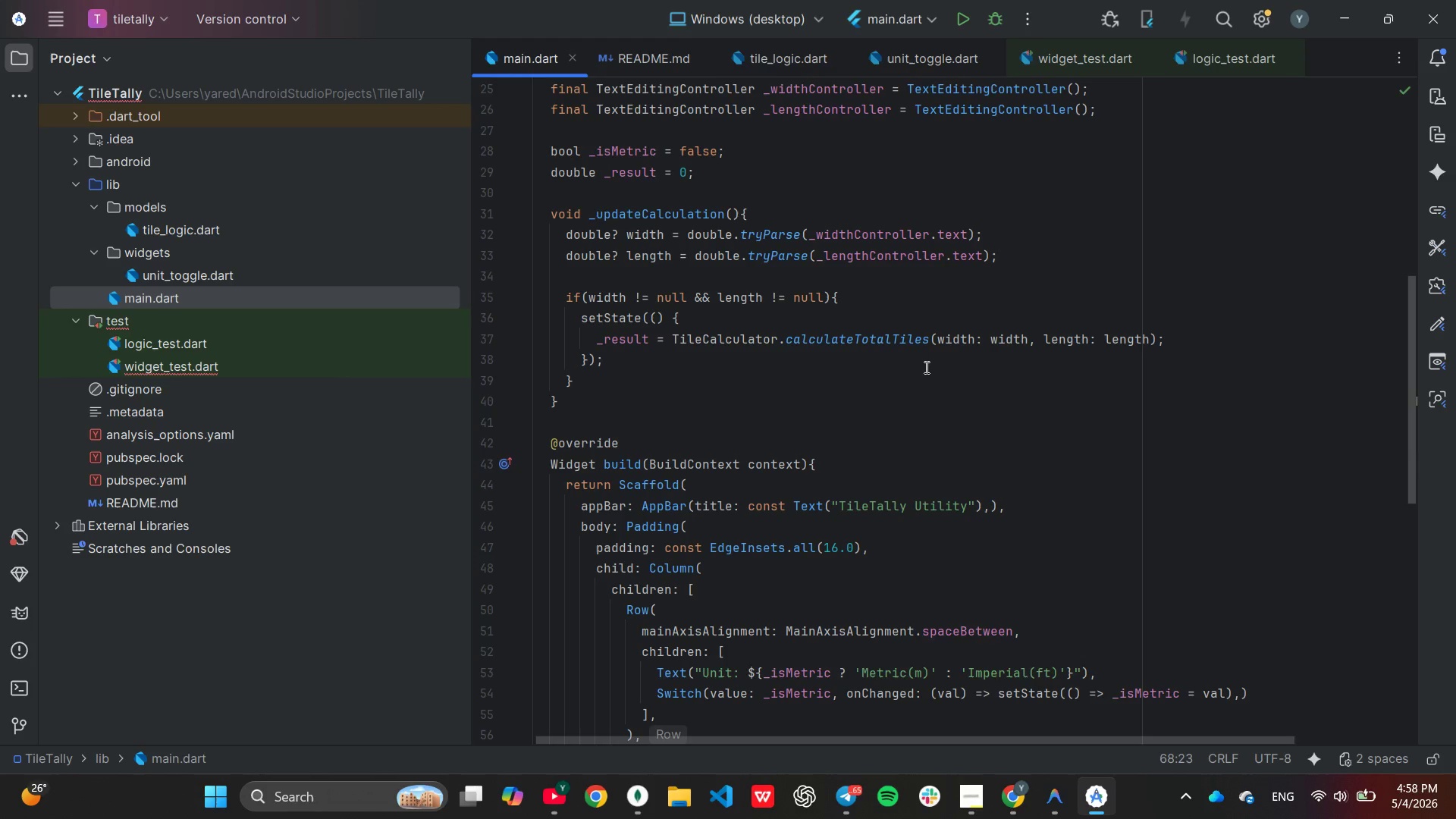 
wait(8.9)
 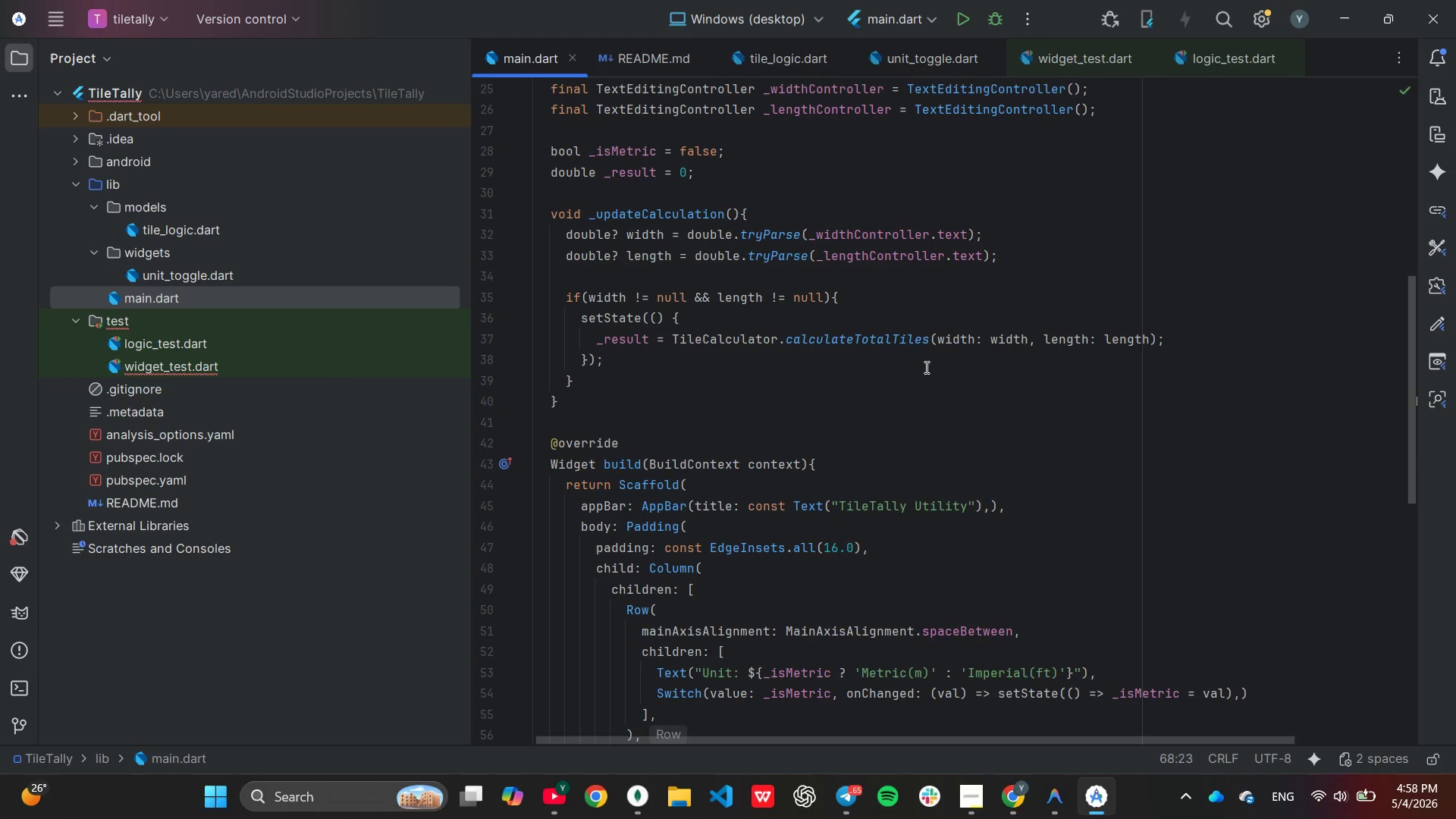 
scroll: coordinate [880, 348], scroll_direction: up, amount: 16.0
 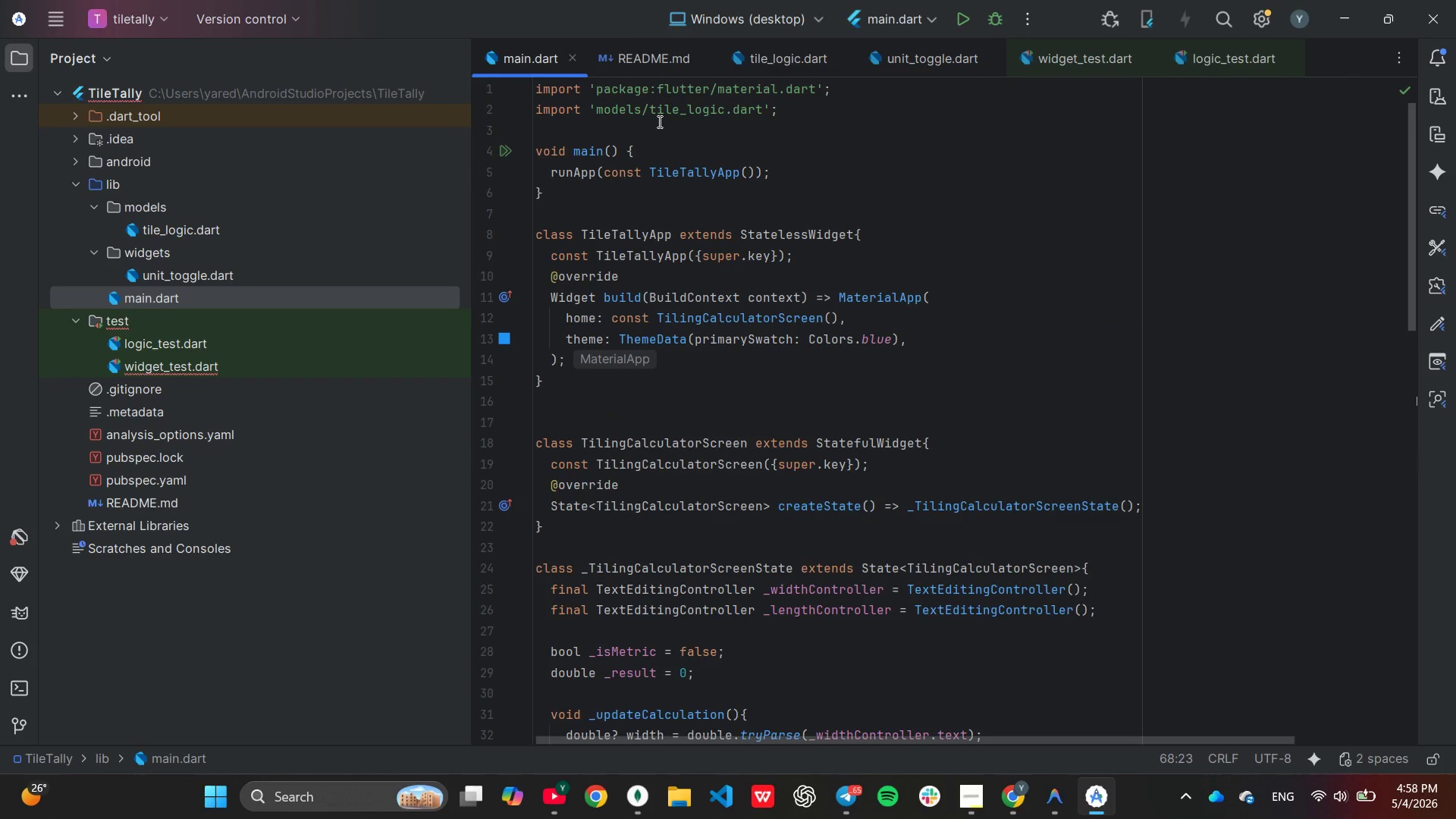 
left_click_drag(start_coordinate=[658, 122], to_coordinate=[661, 130])
 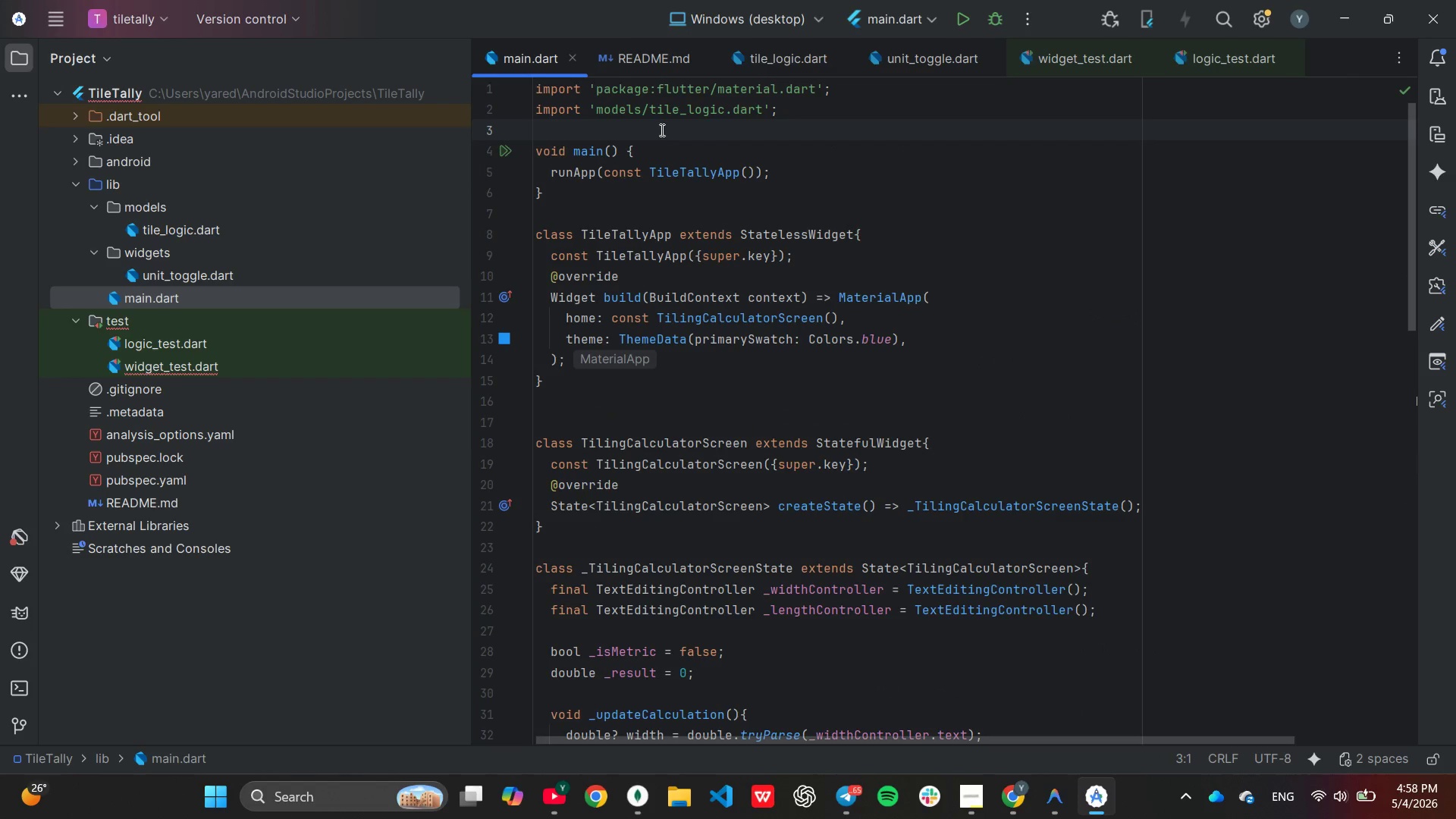 
type(im)
 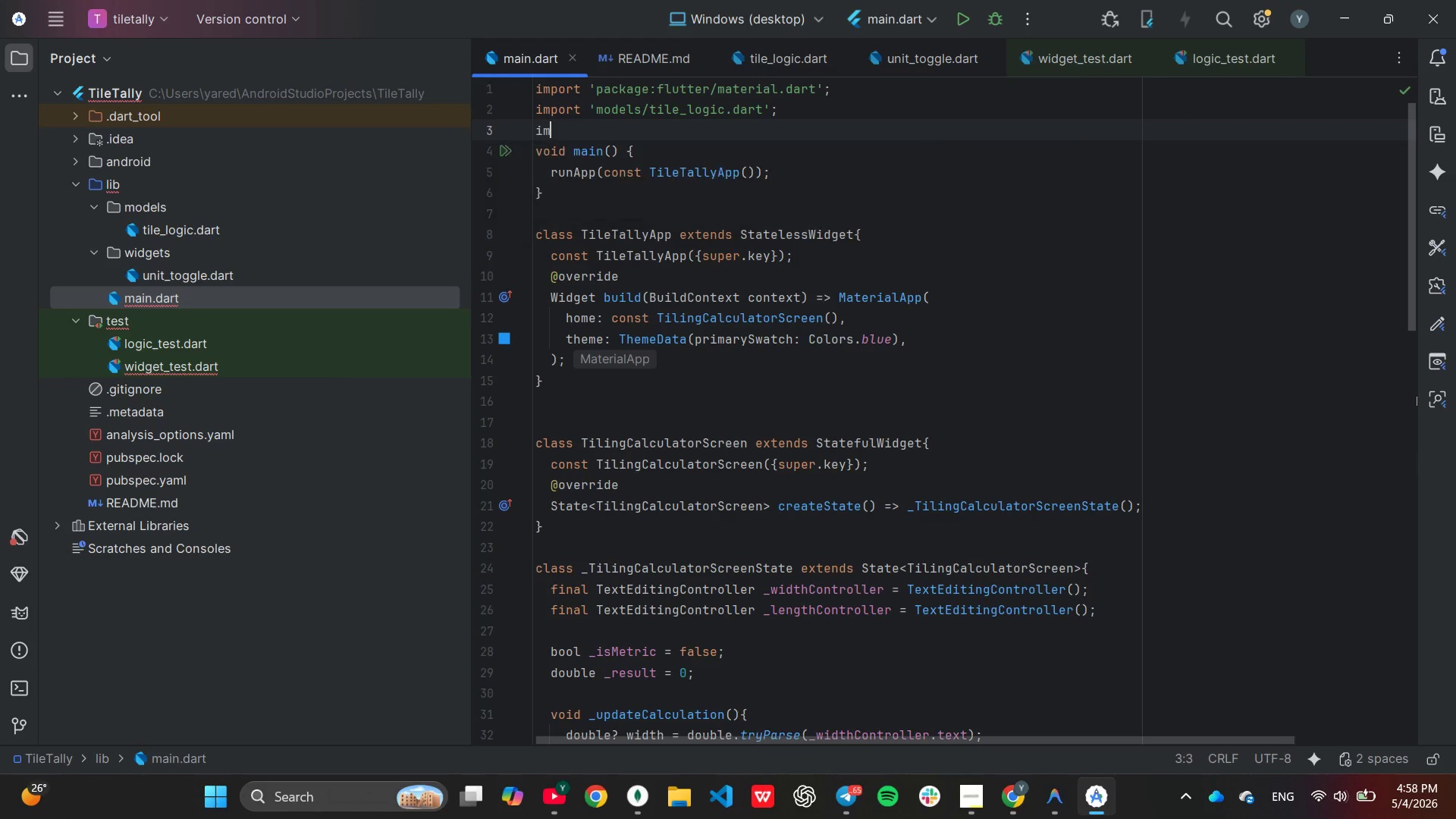 
key(Enter)
 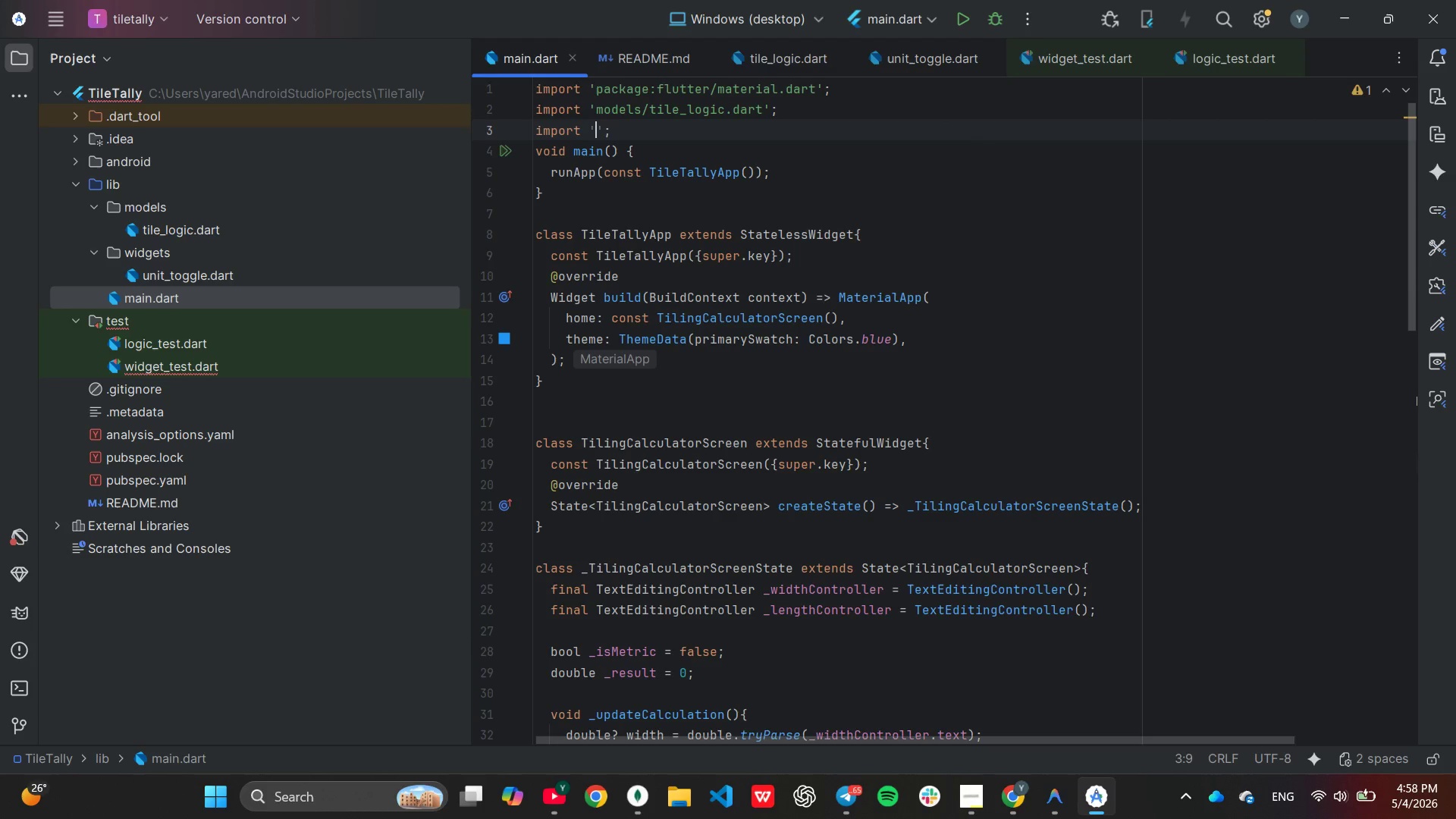 
key(M)
 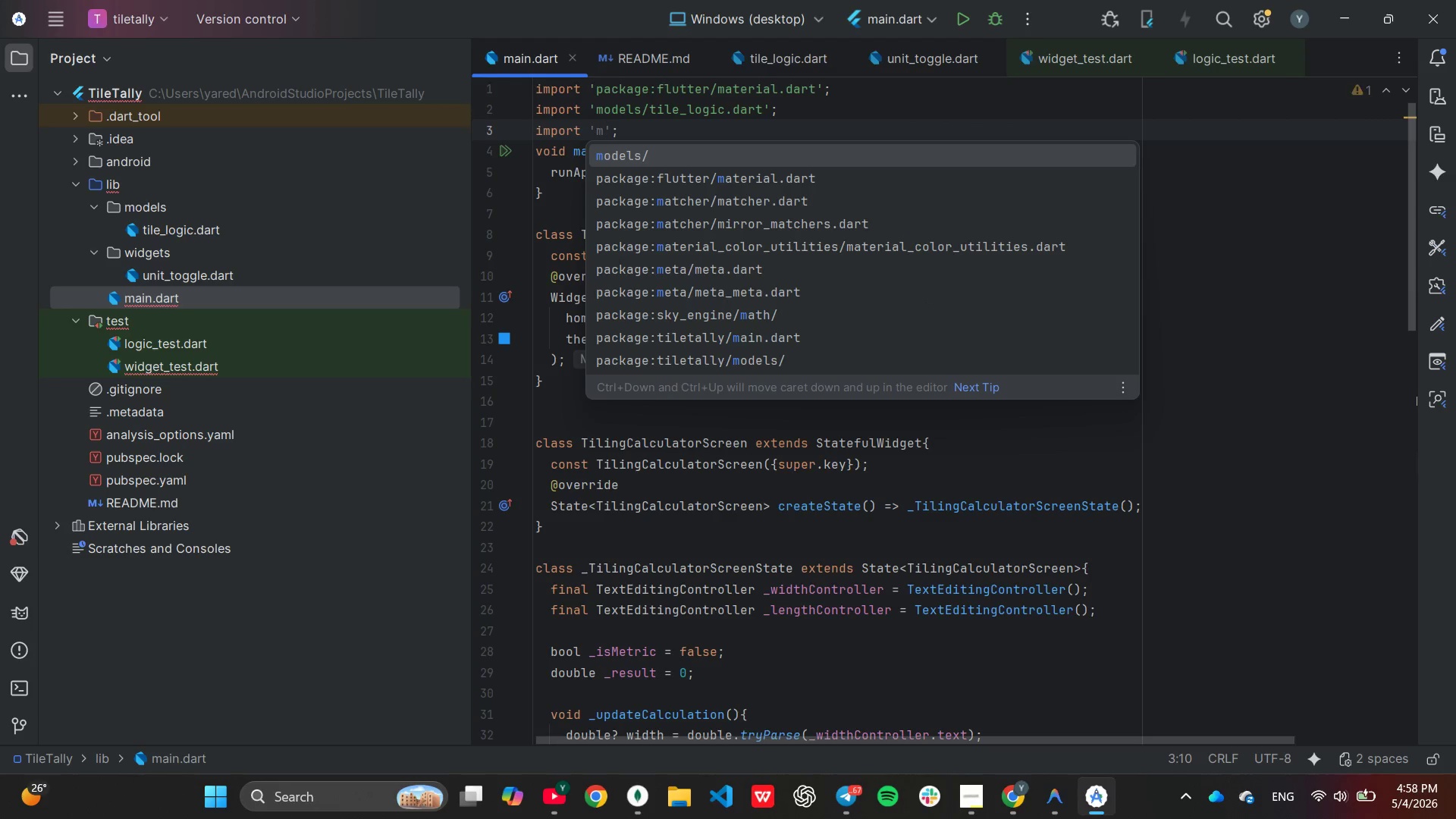 
key(Backspace)
 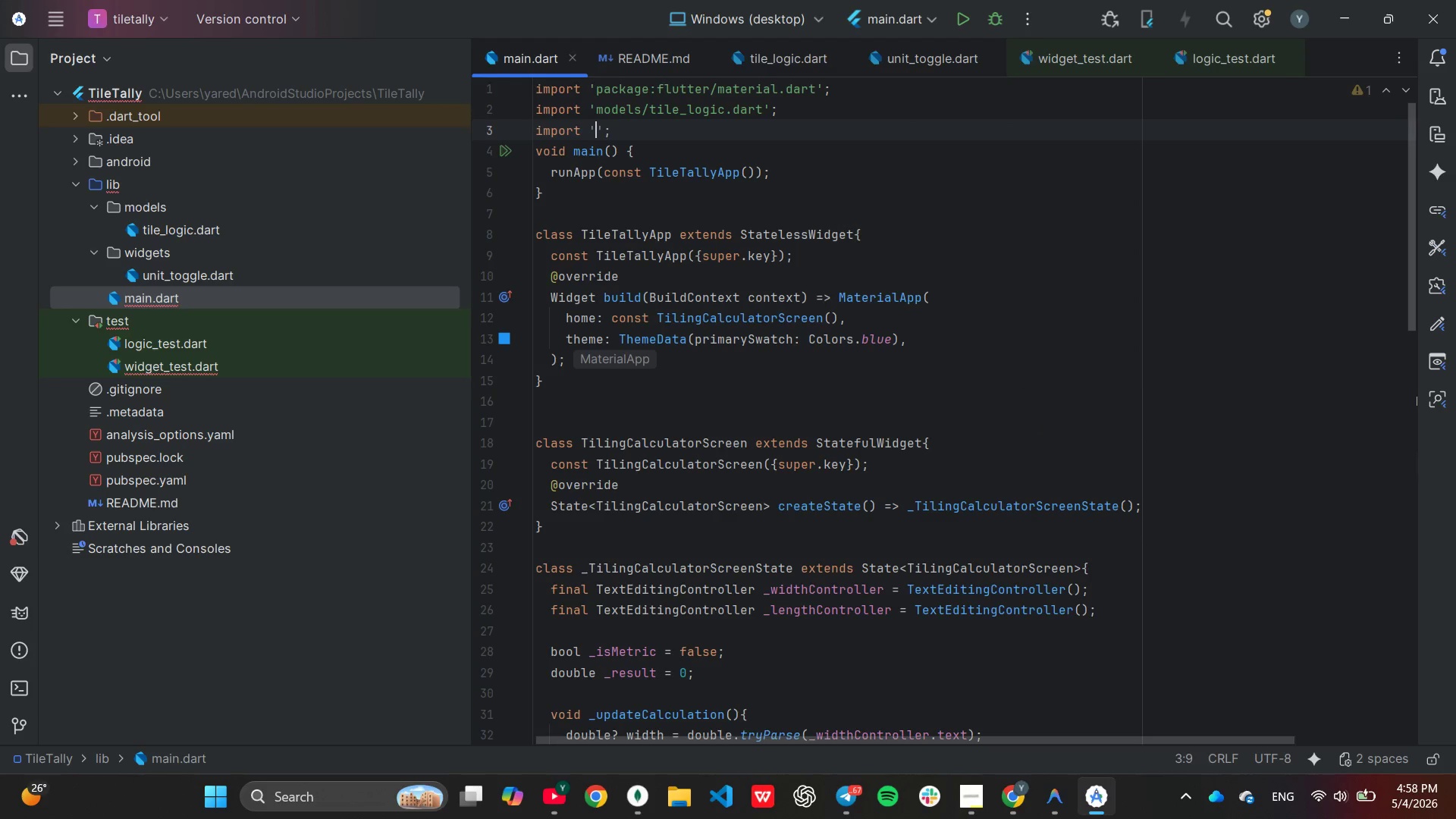 
key(W)
 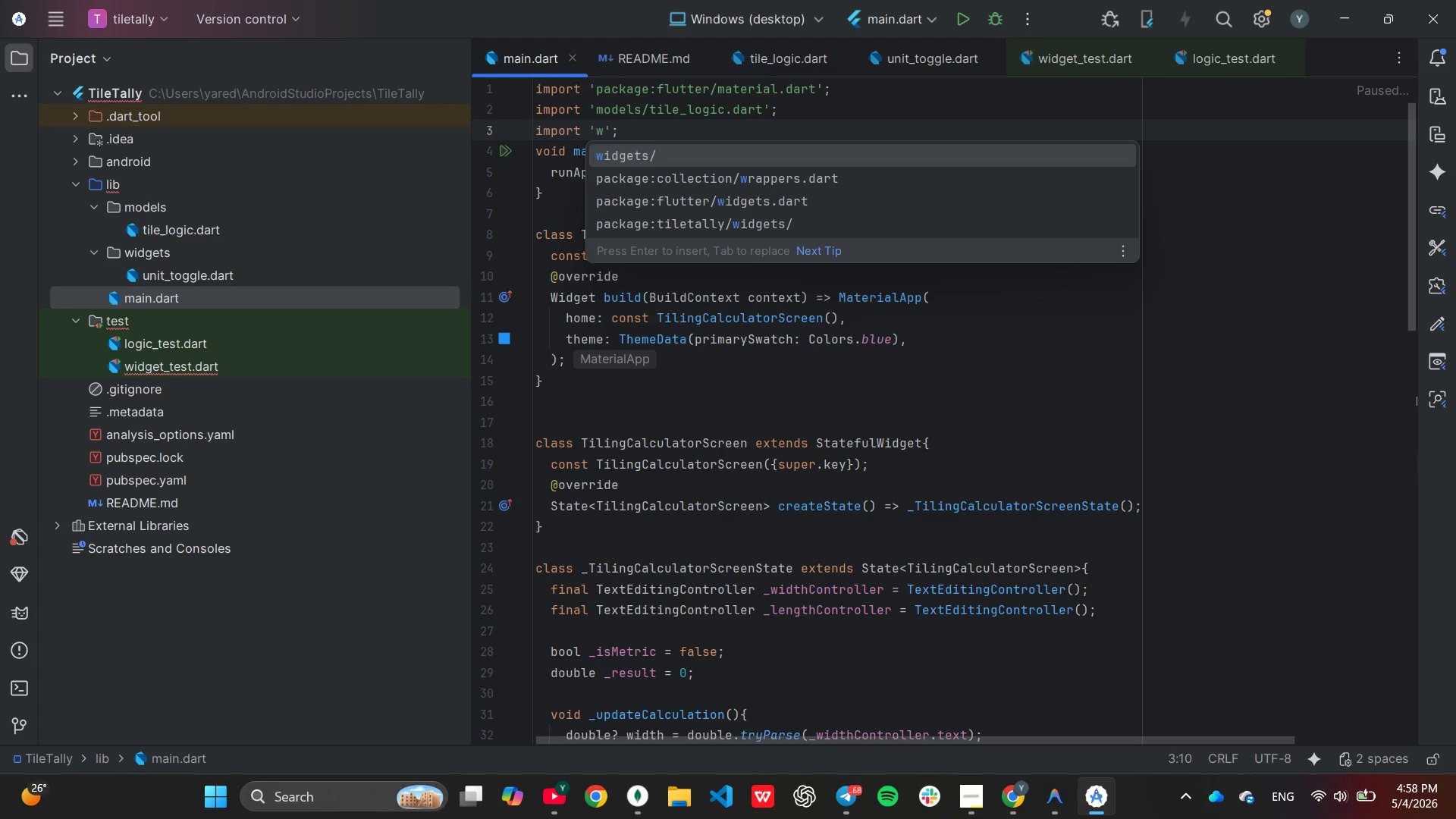 
key(Enter)
 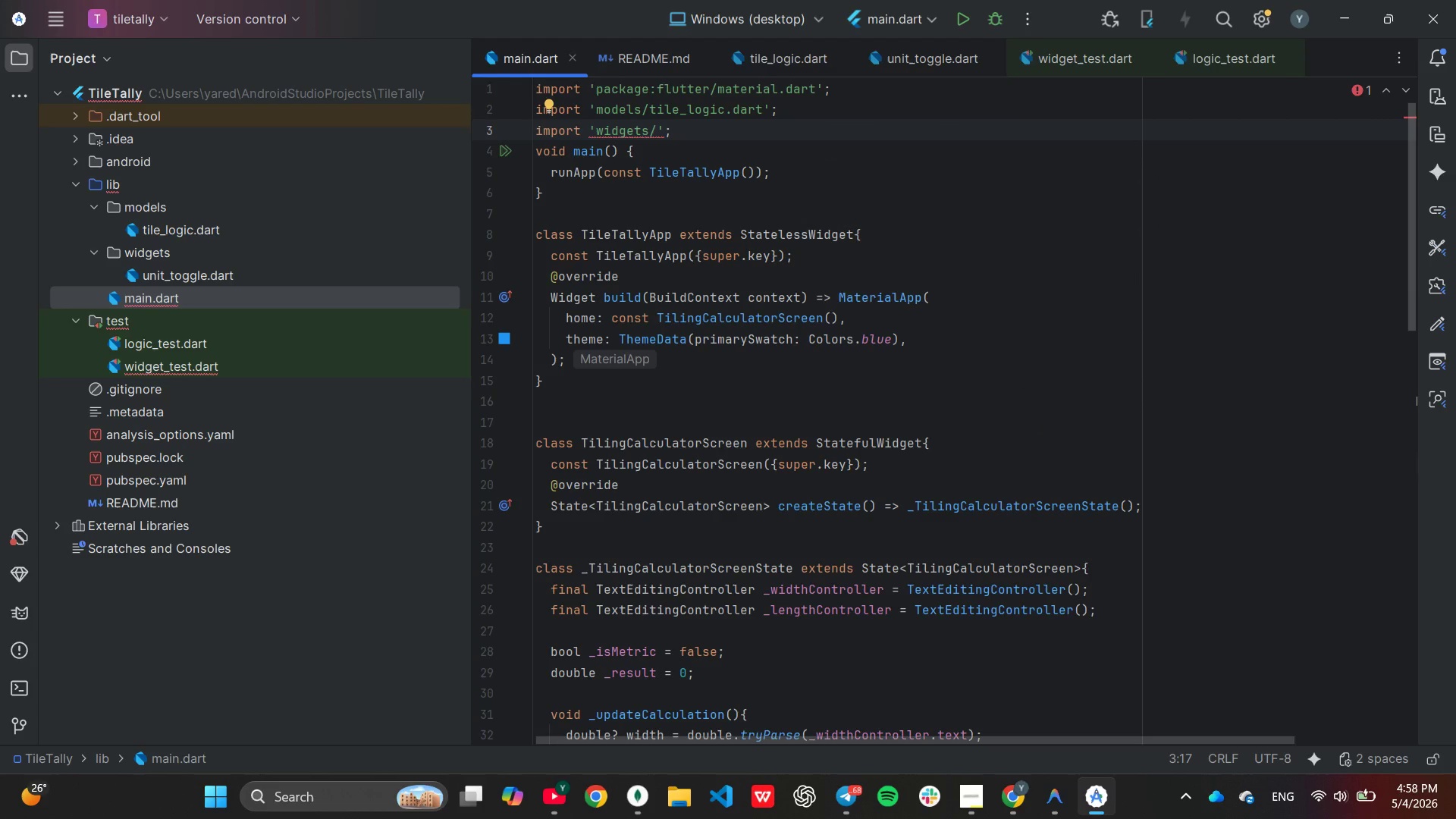 
key(U)
 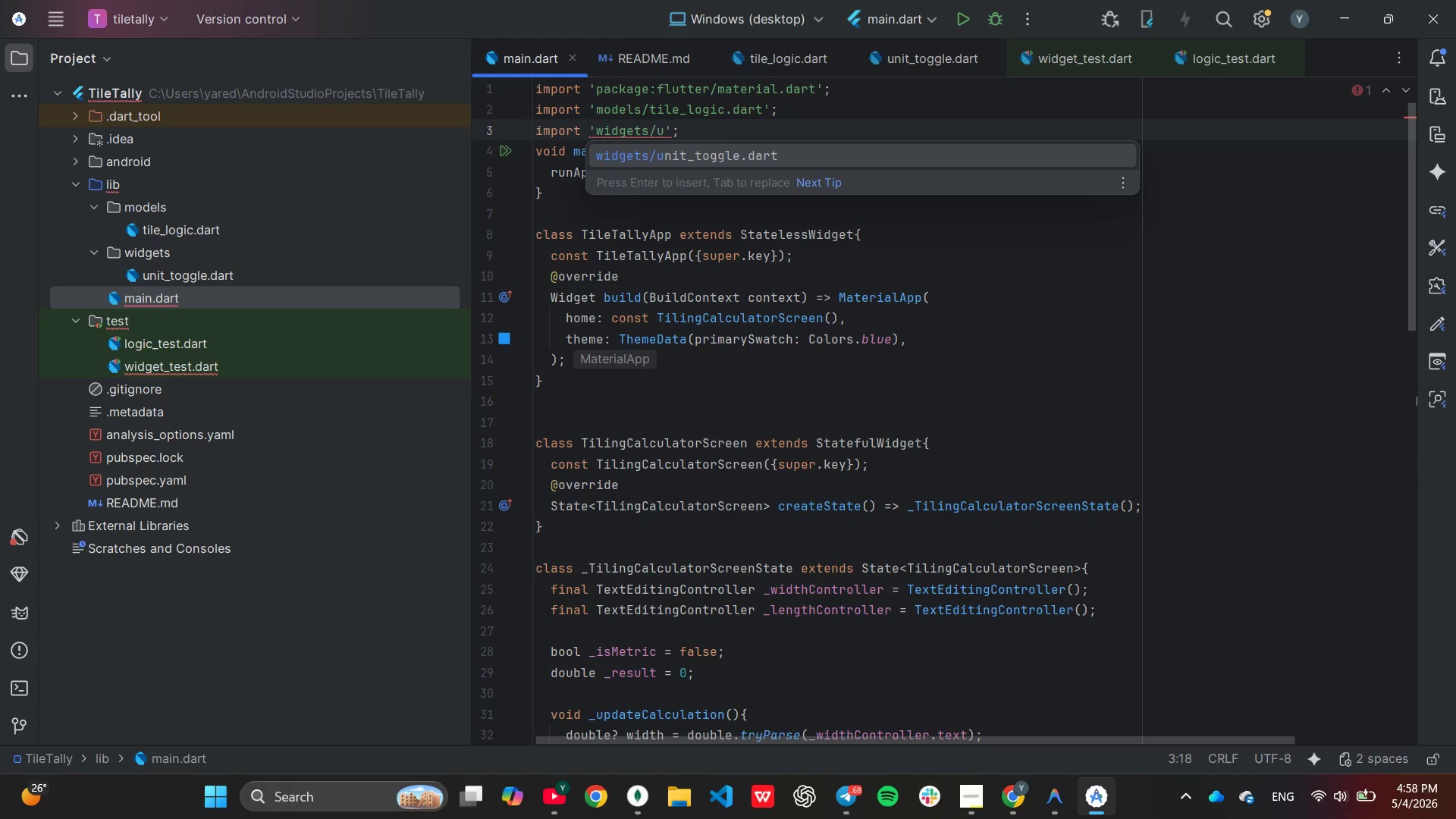 
key(Enter)
 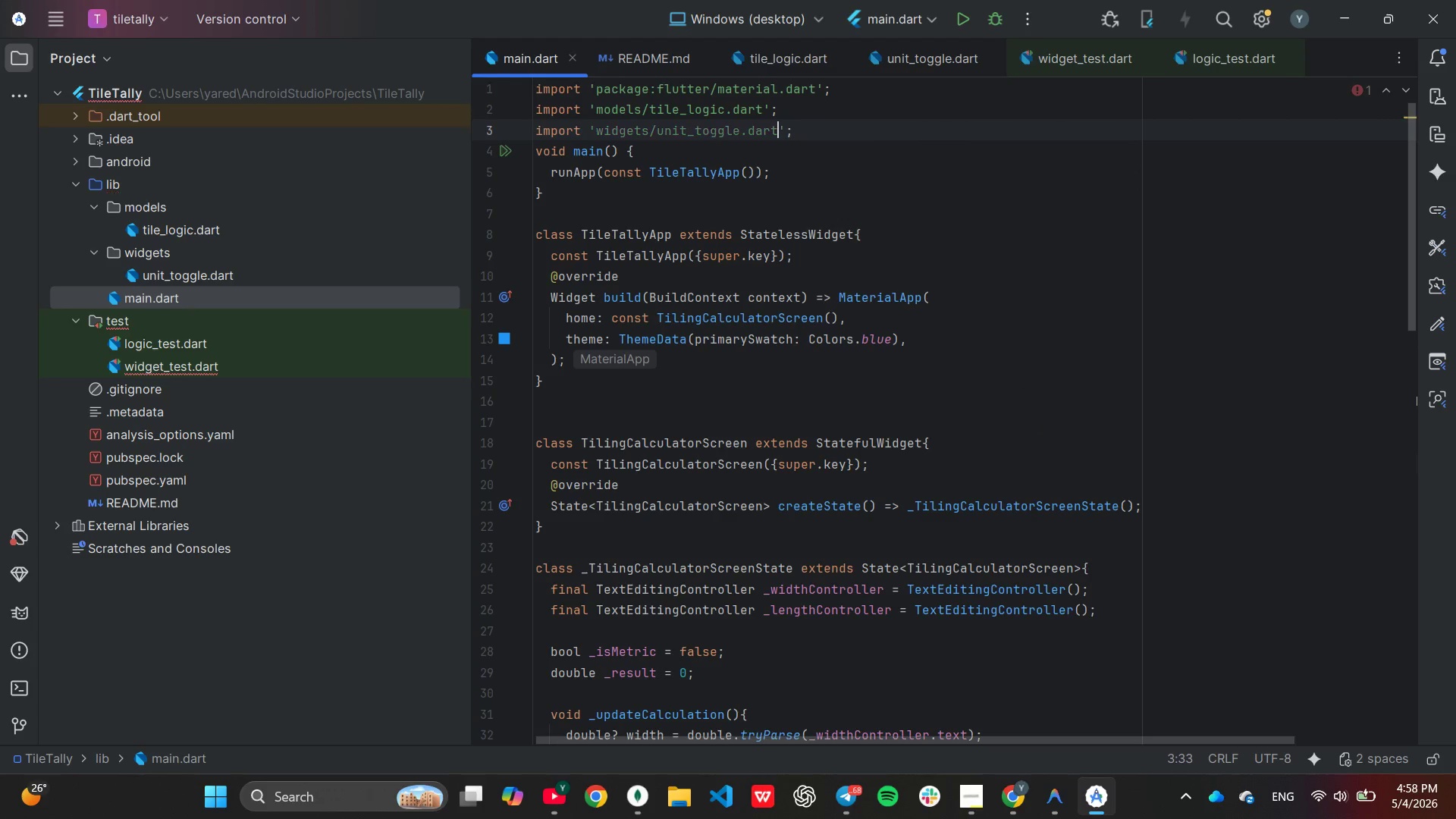 
key(ArrowRight)
 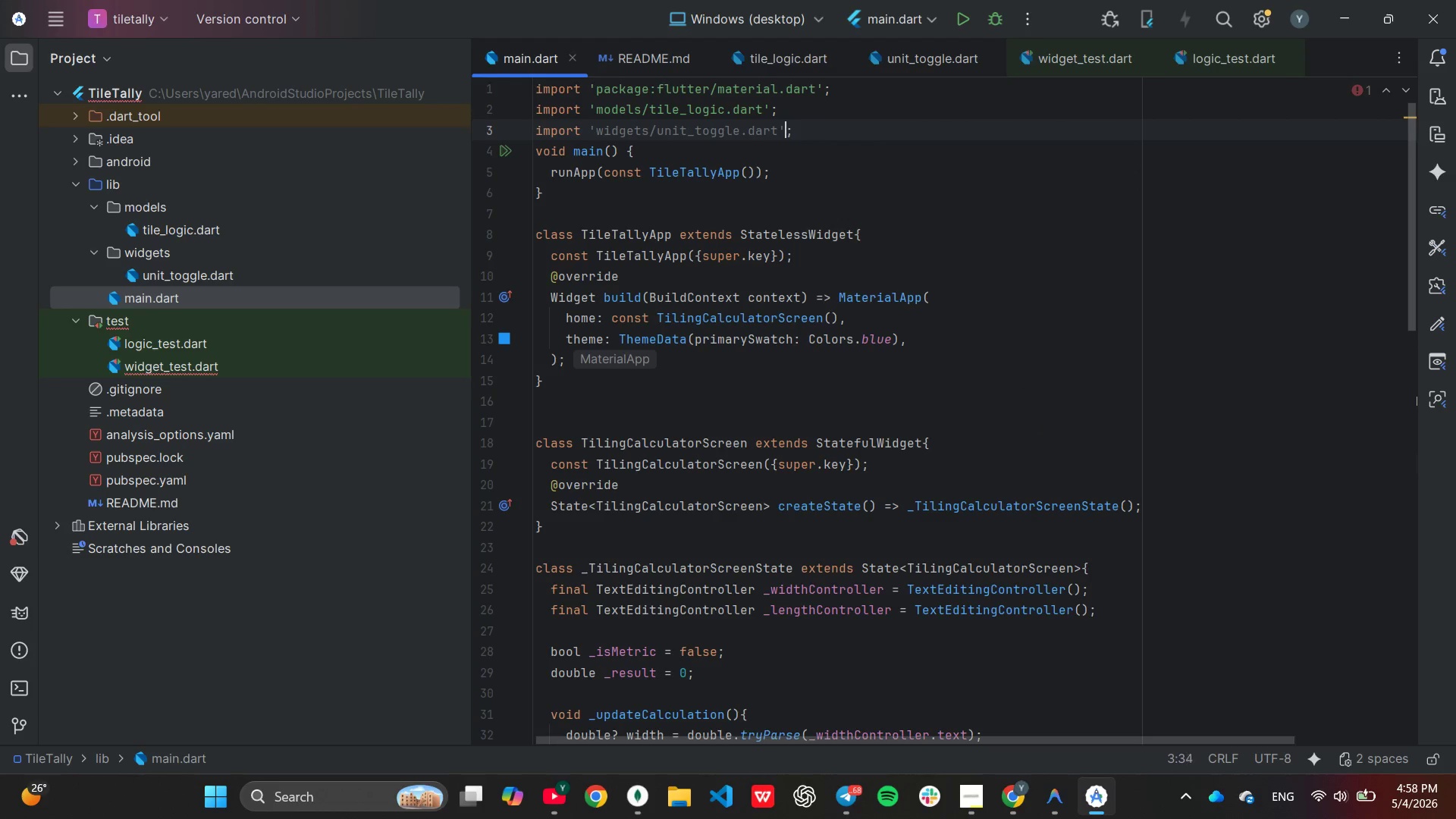 
key(ArrowRight)
 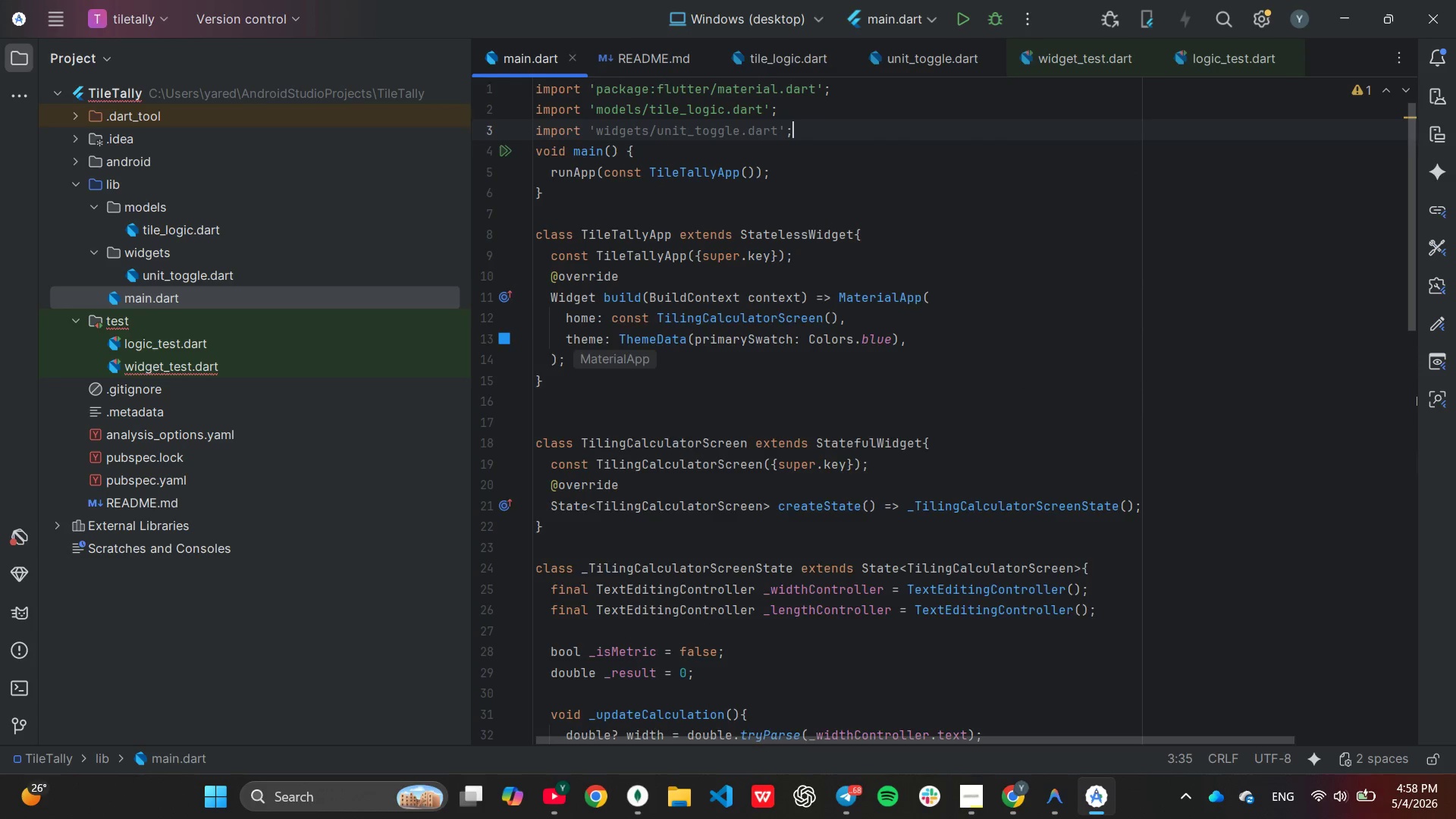 
key(Enter)
 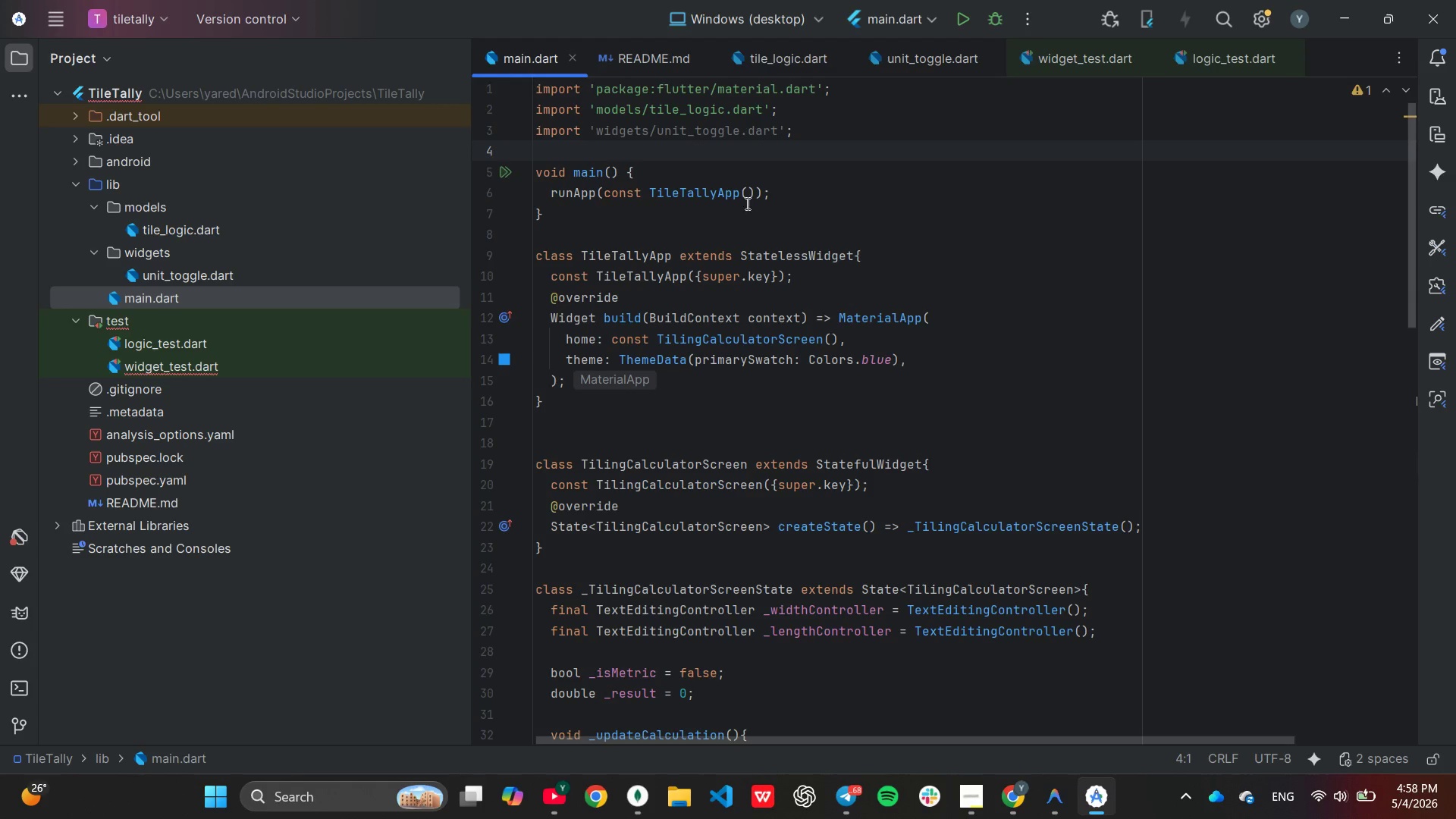 
scroll: coordinate [657, 548], scroll_direction: down, amount: 8.0
 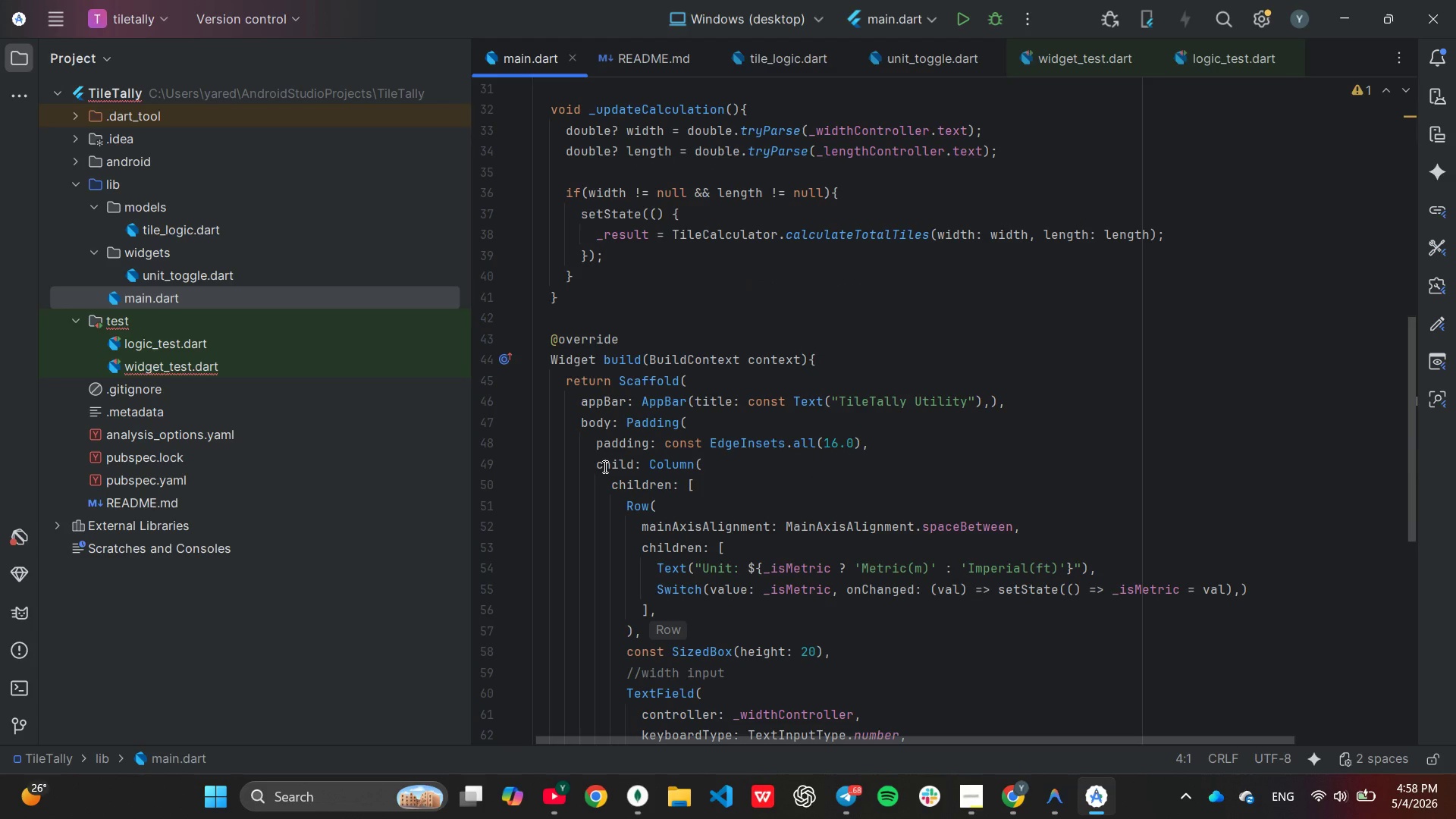 
mouse_move([626, 515])
 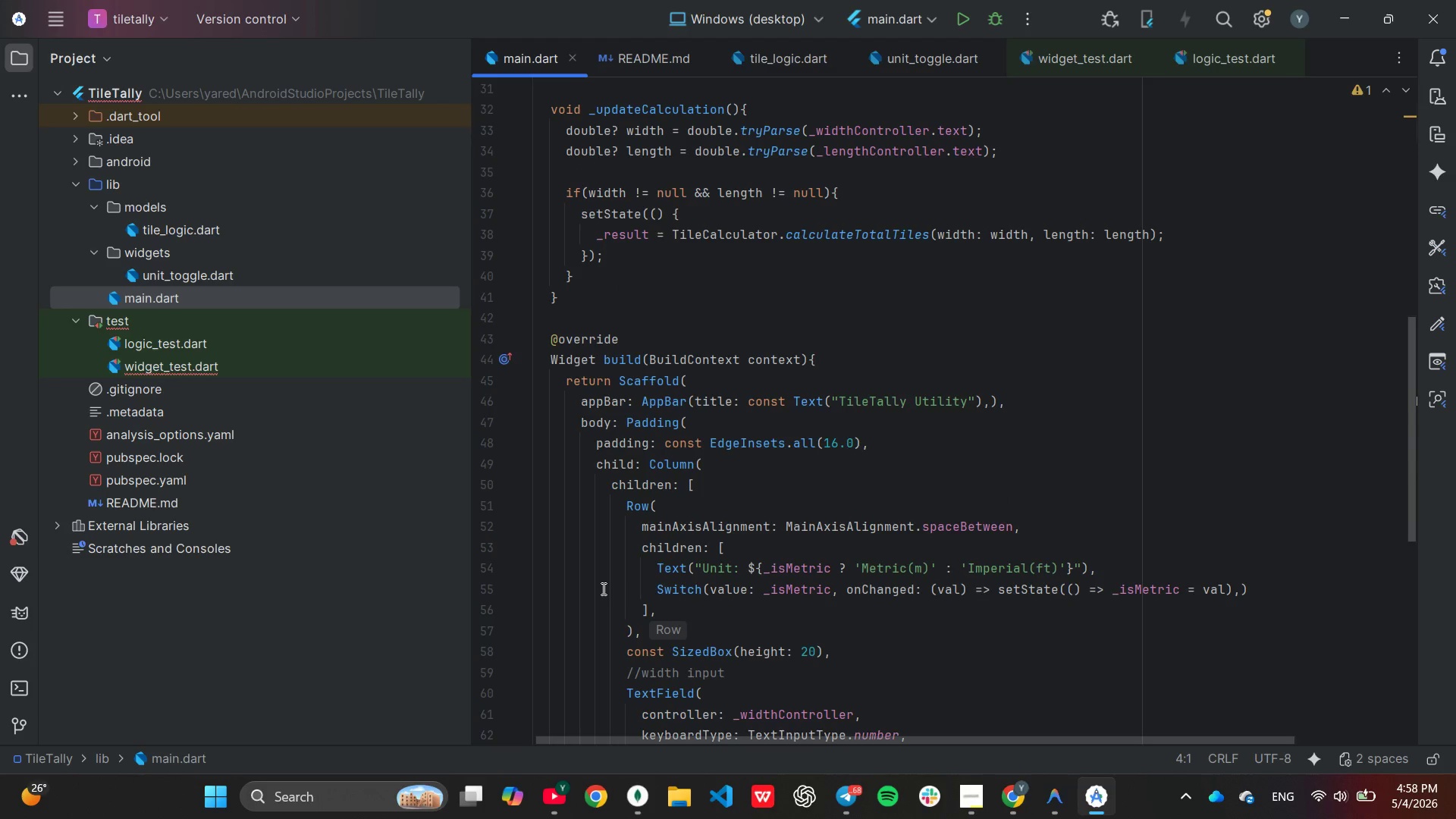 
scroll: coordinate [602, 588], scroll_direction: down, amount: 1.0
 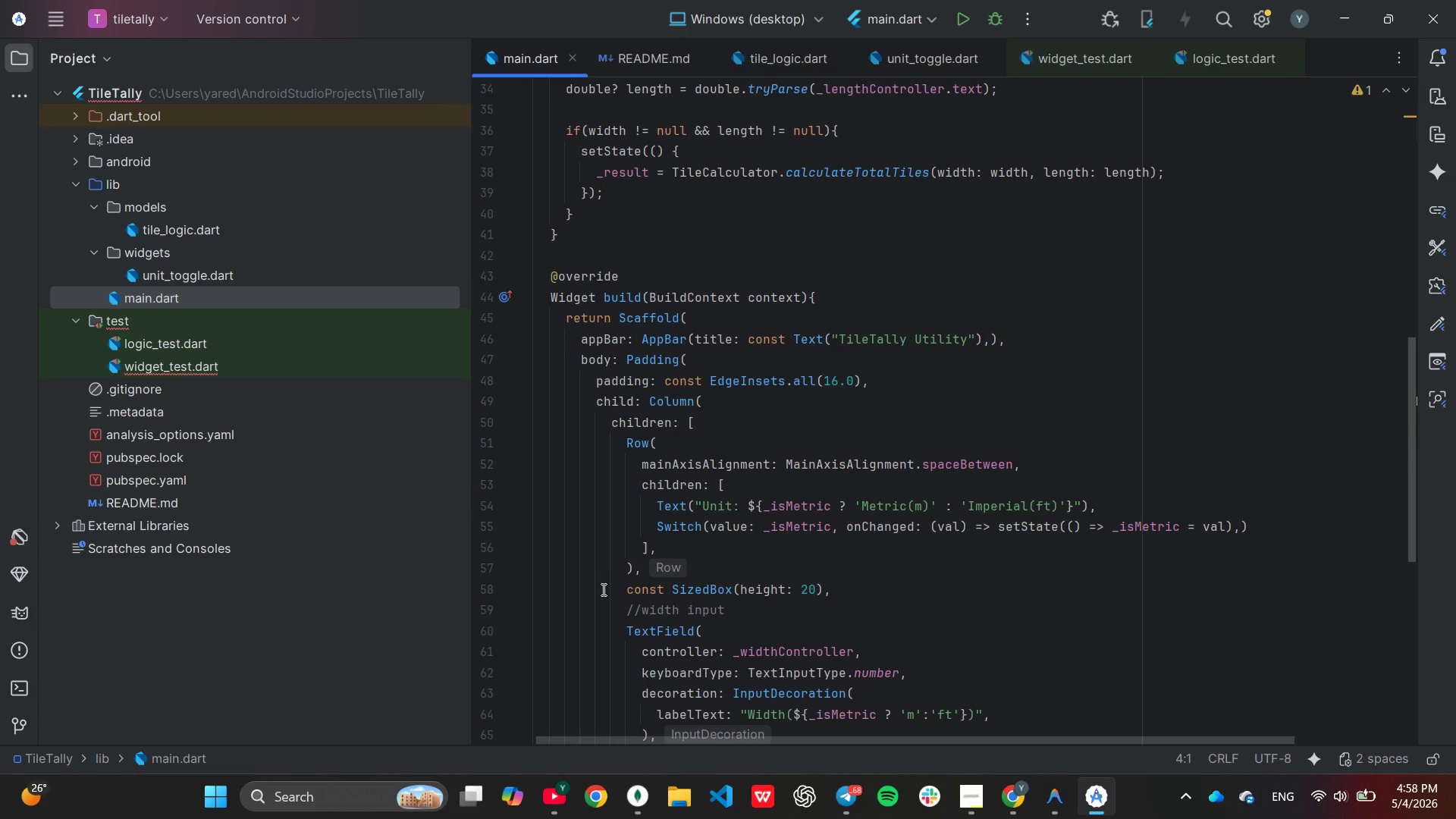 
wait(7.75)
 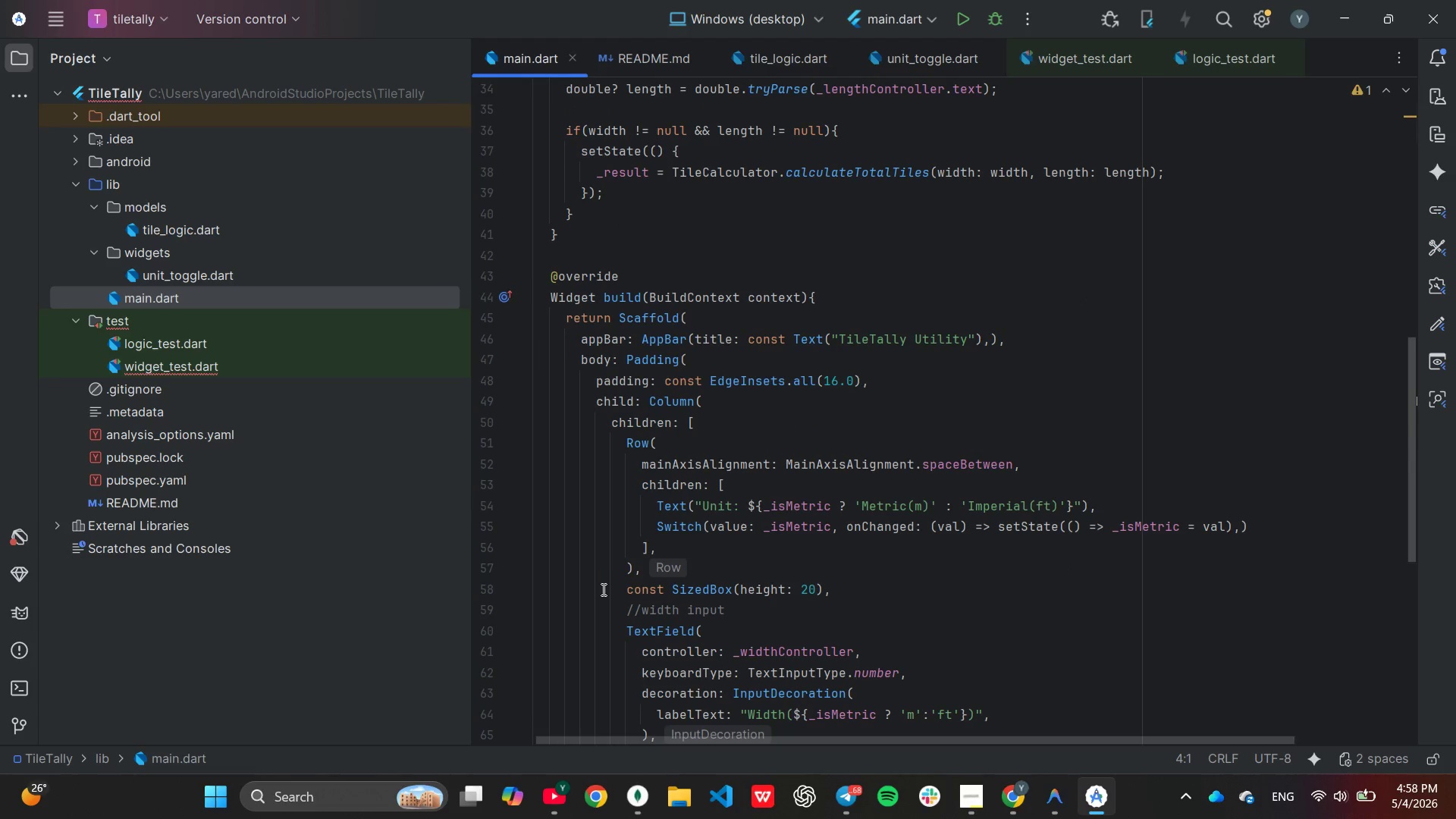 
scroll: coordinate [597, 466], scroll_direction: down, amount: 6.0
 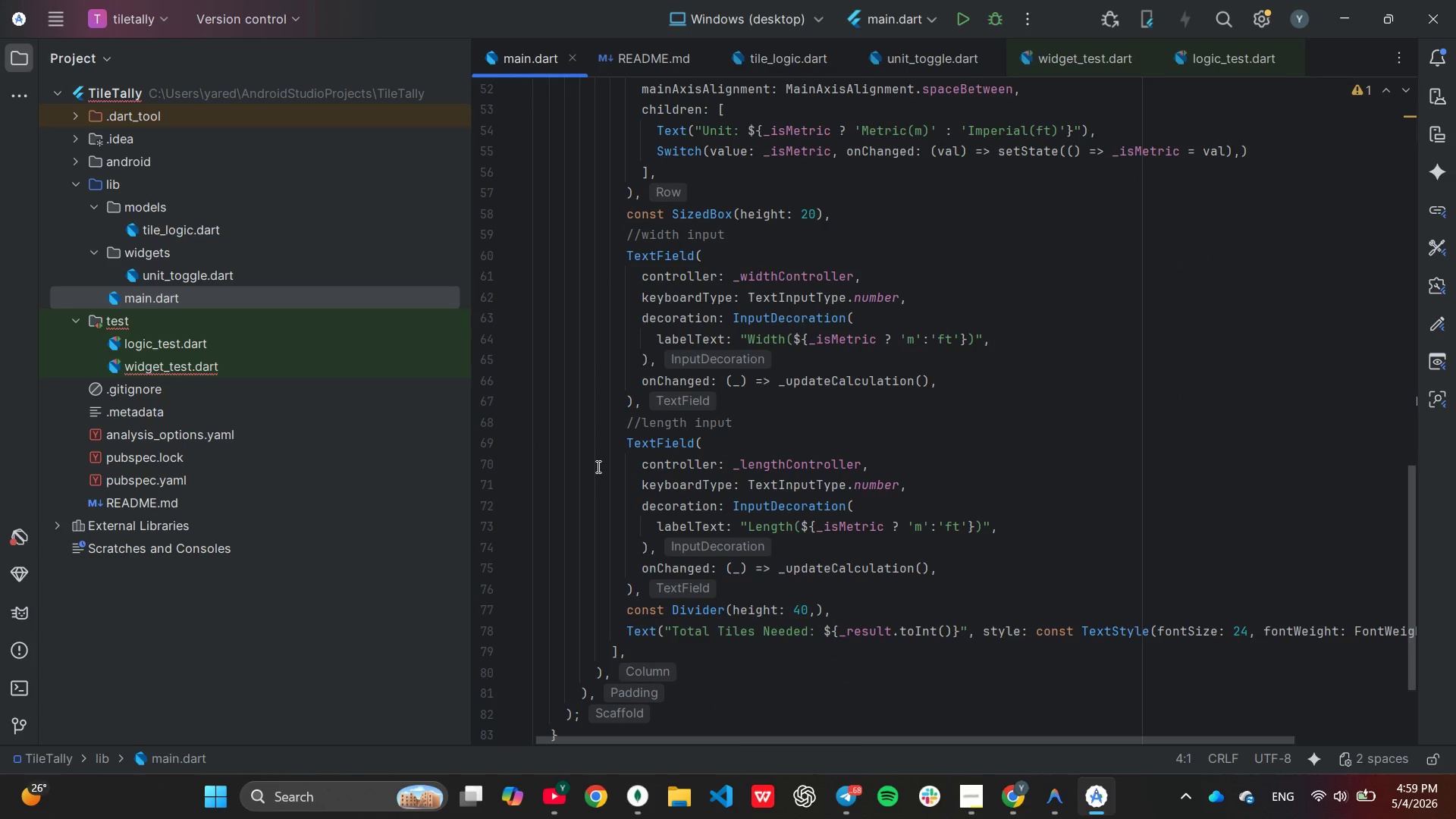 
scroll: coordinate [597, 466], scroll_direction: none, amount: 0.0
 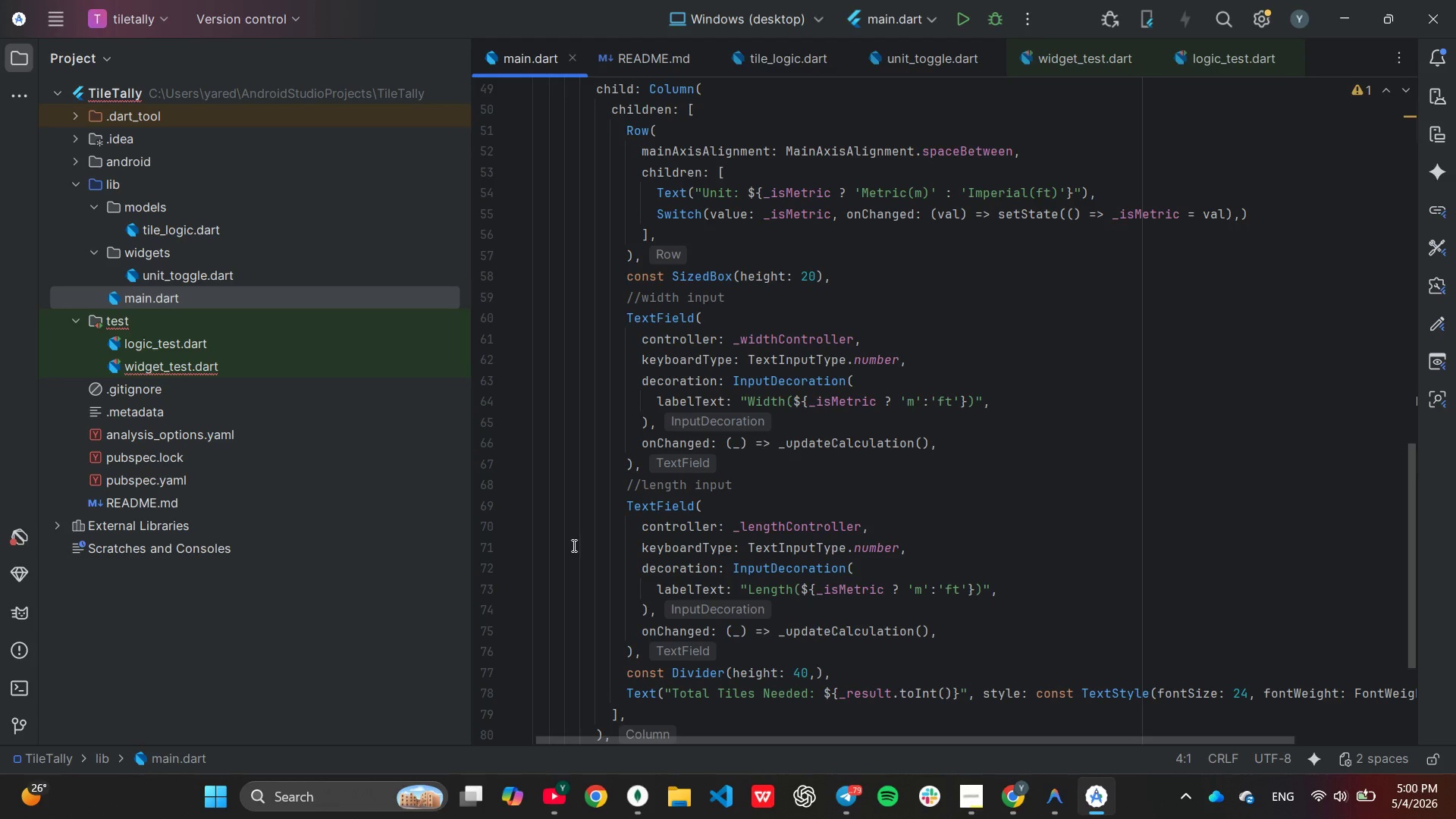 
wait(81.97)
 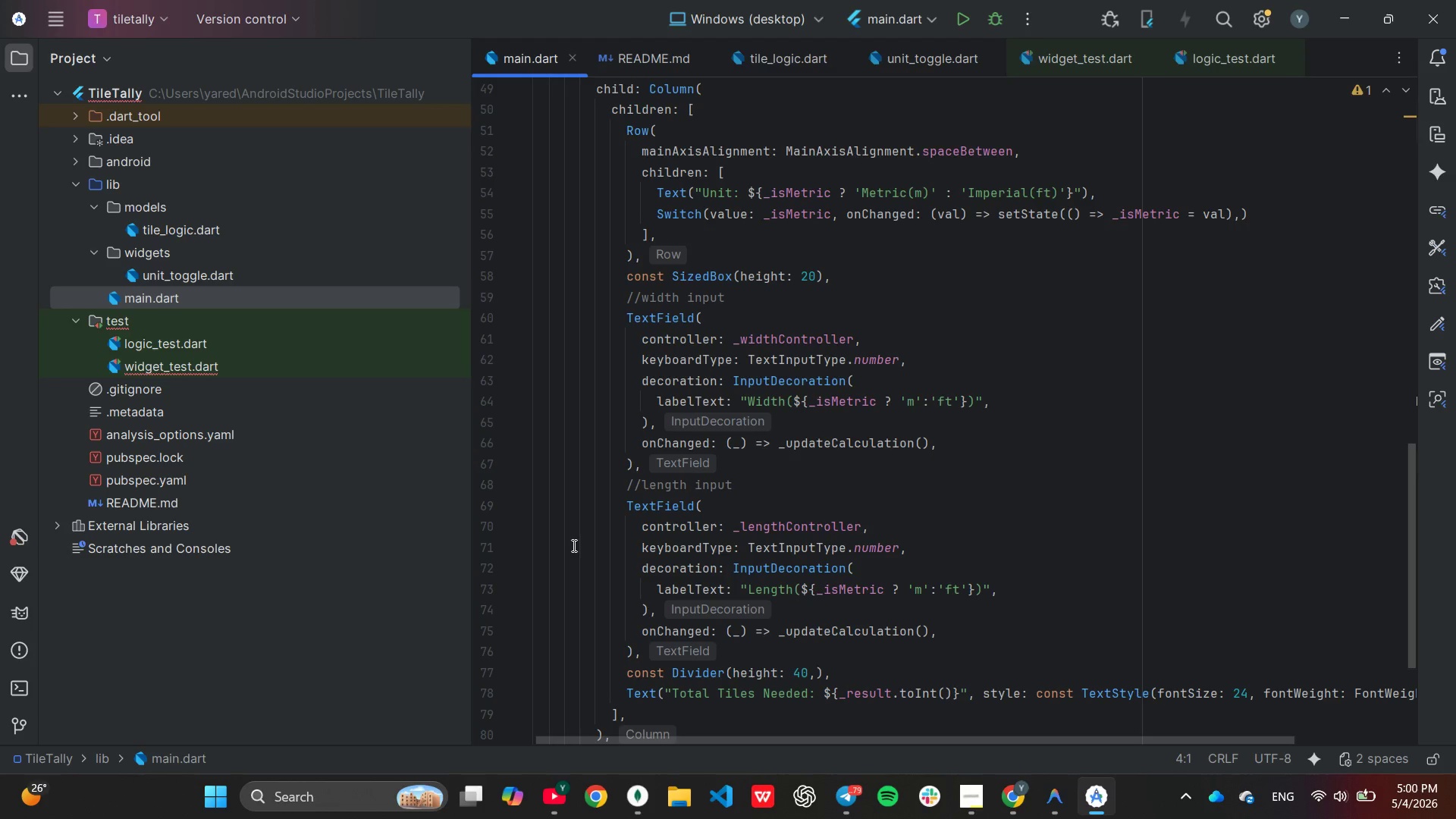 
scroll: coordinate [974, 507], scroll_direction: up, amount: 10.0
 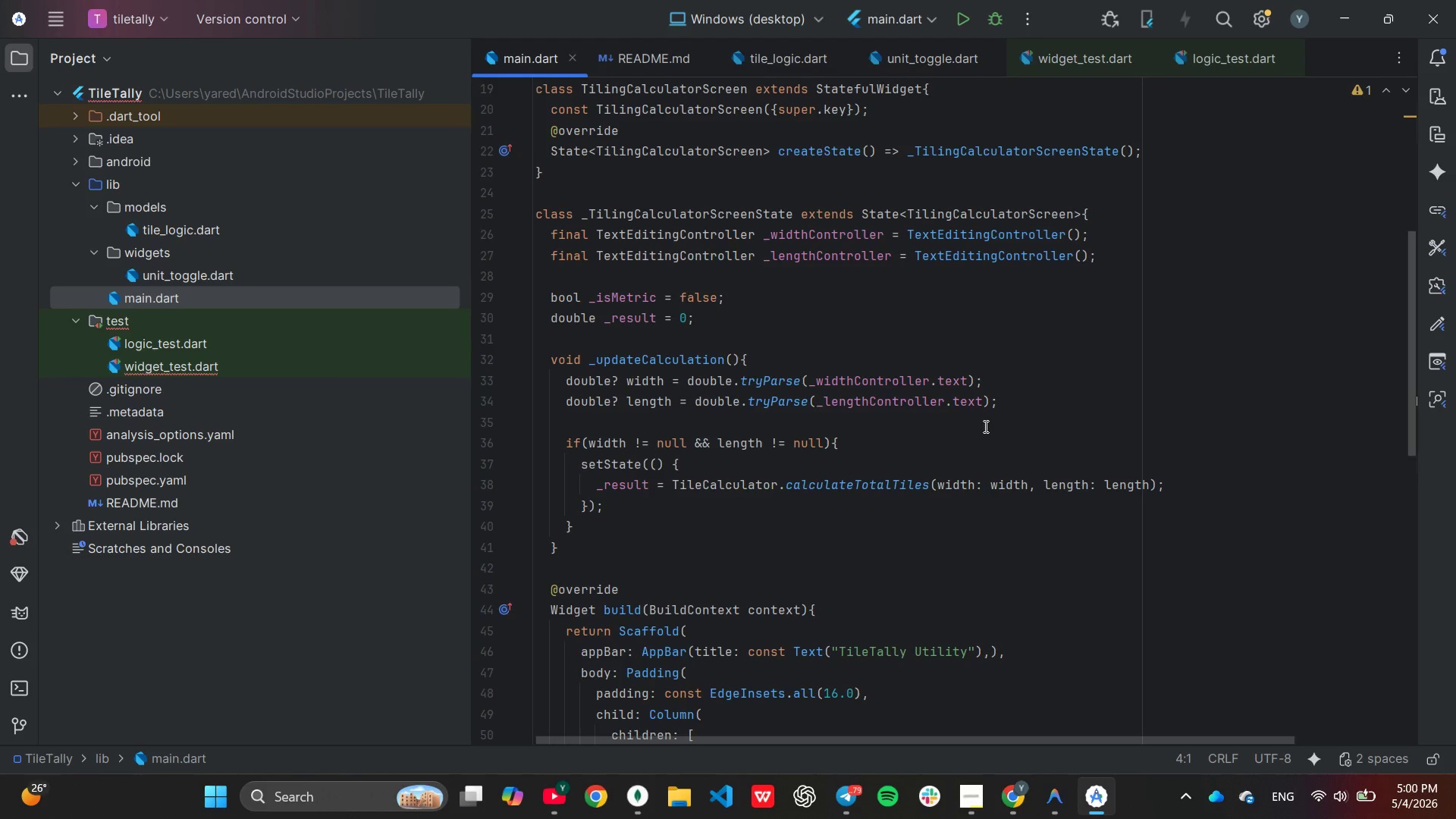 
wait(14.35)
 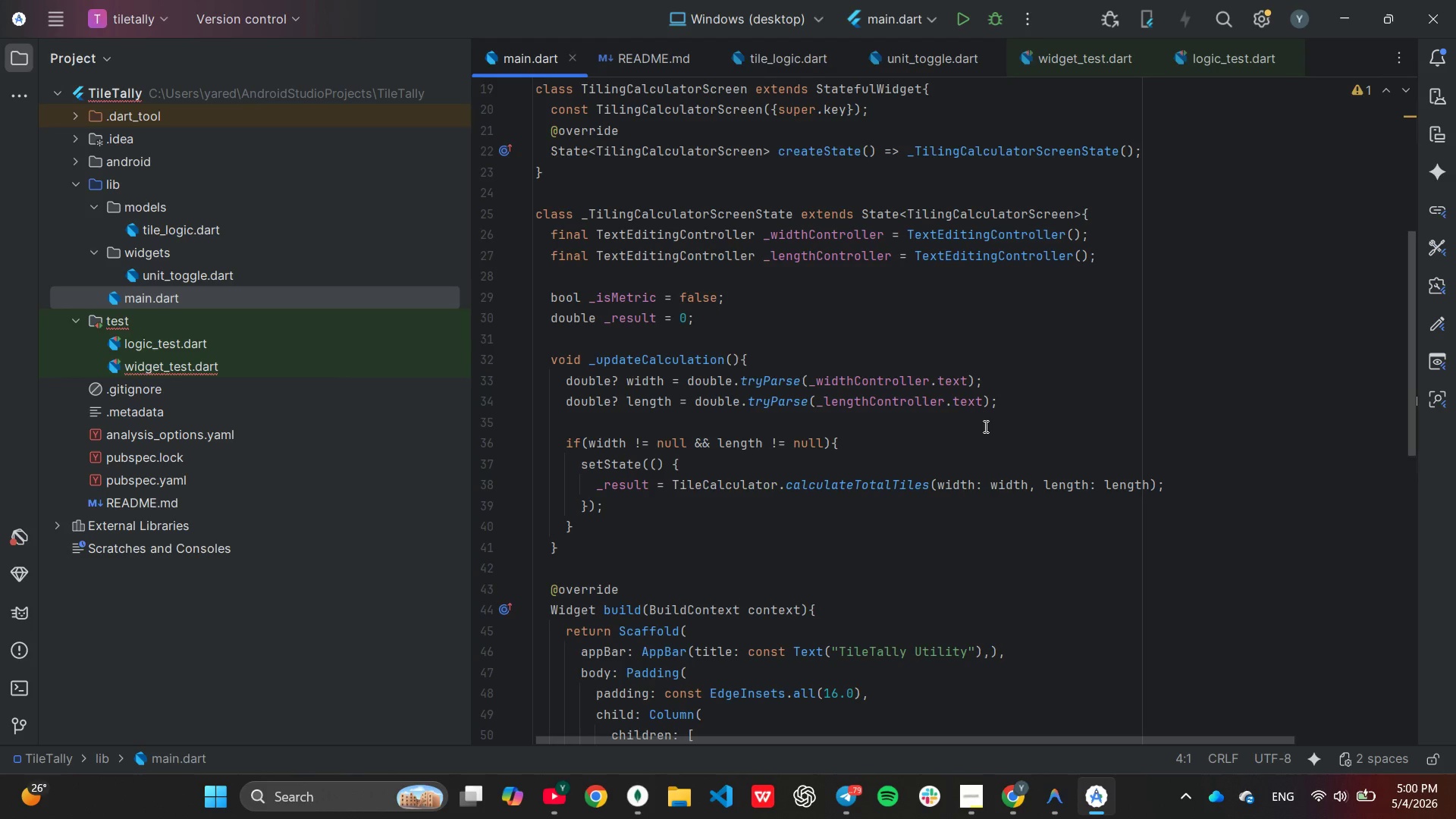 
scroll: coordinate [984, 426], scroll_direction: up, amount: 10.0
 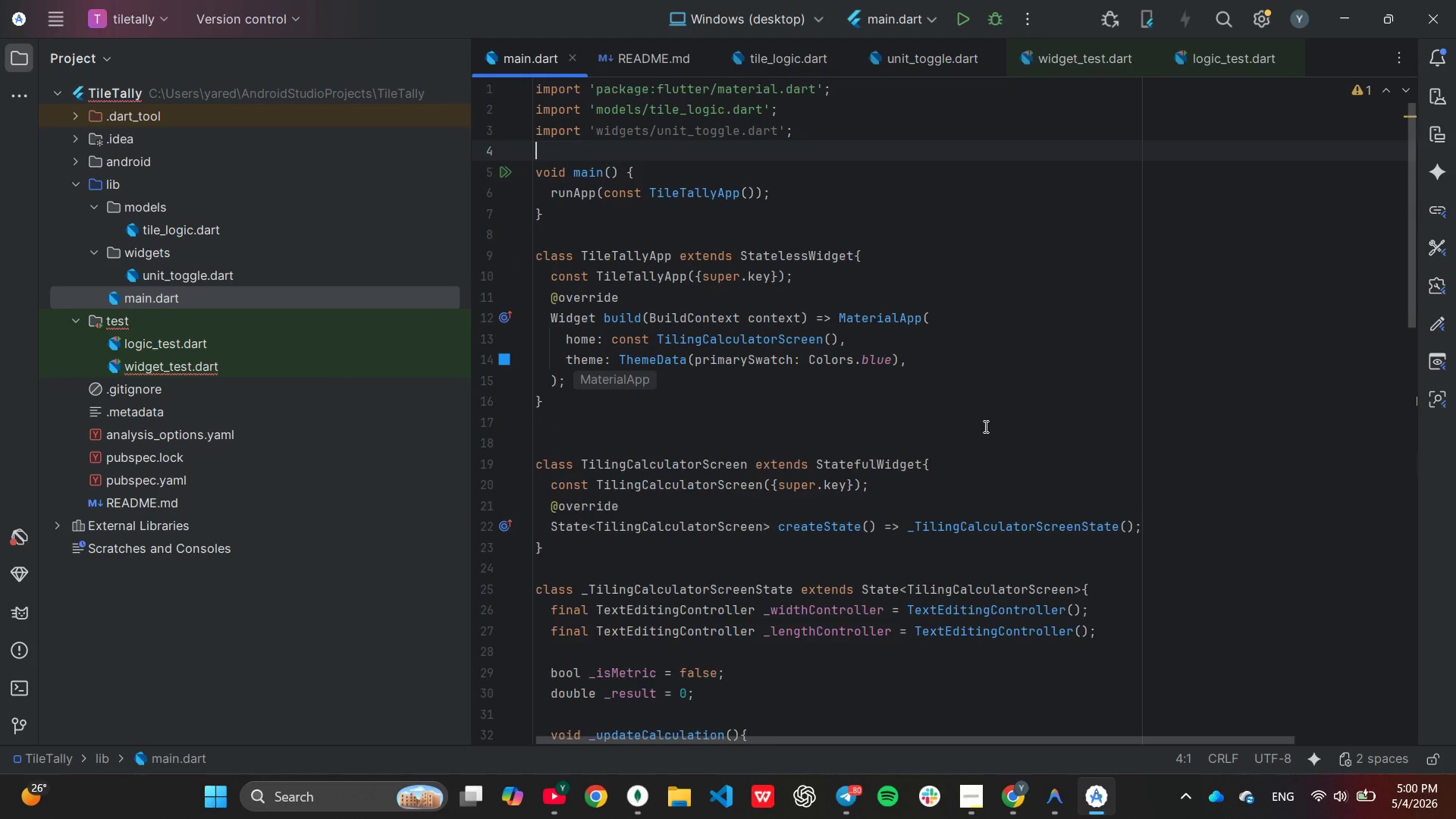 
scroll: coordinate [984, 426], scroll_direction: none, amount: 0.0
 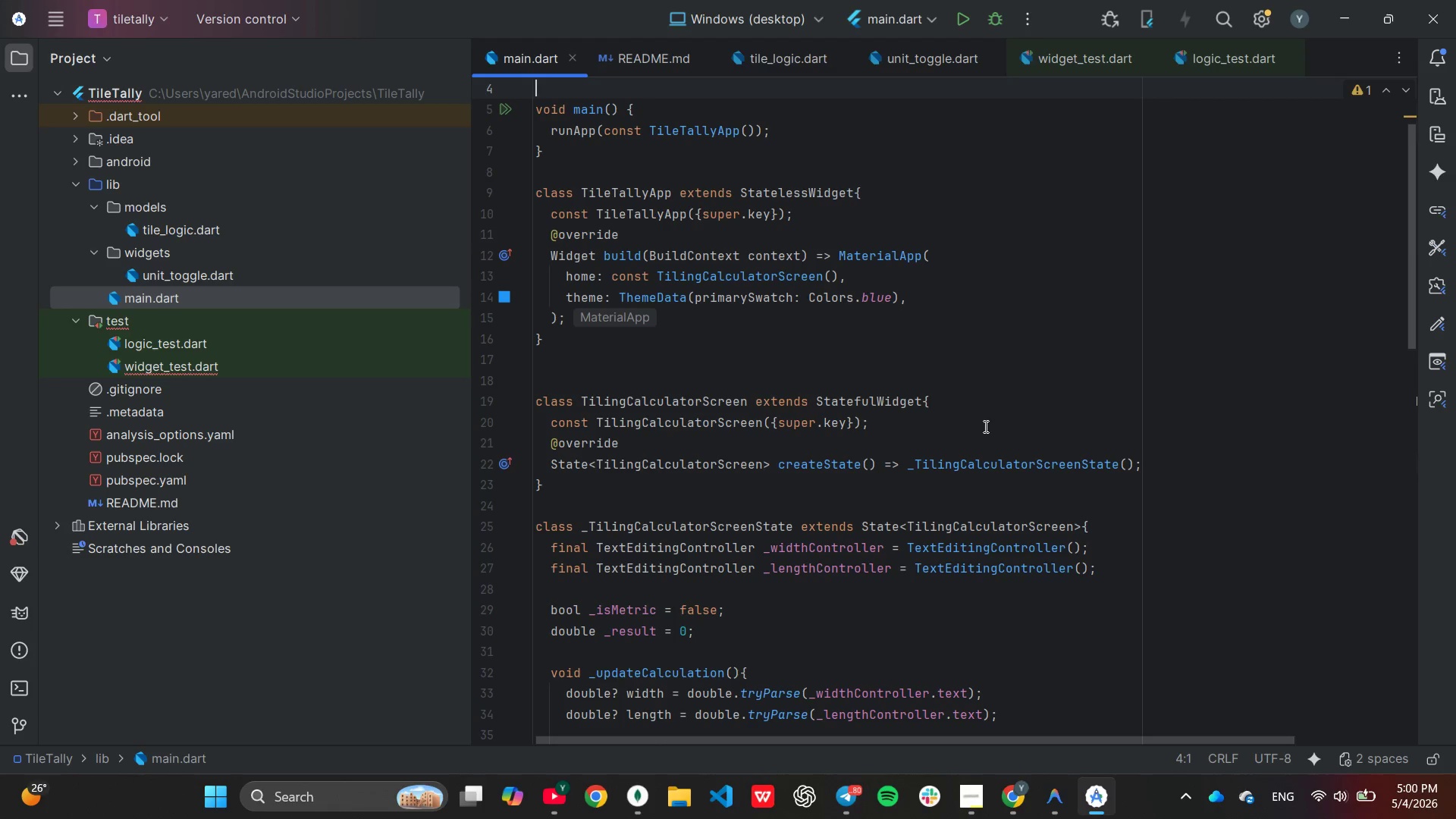 
wait(12.32)
 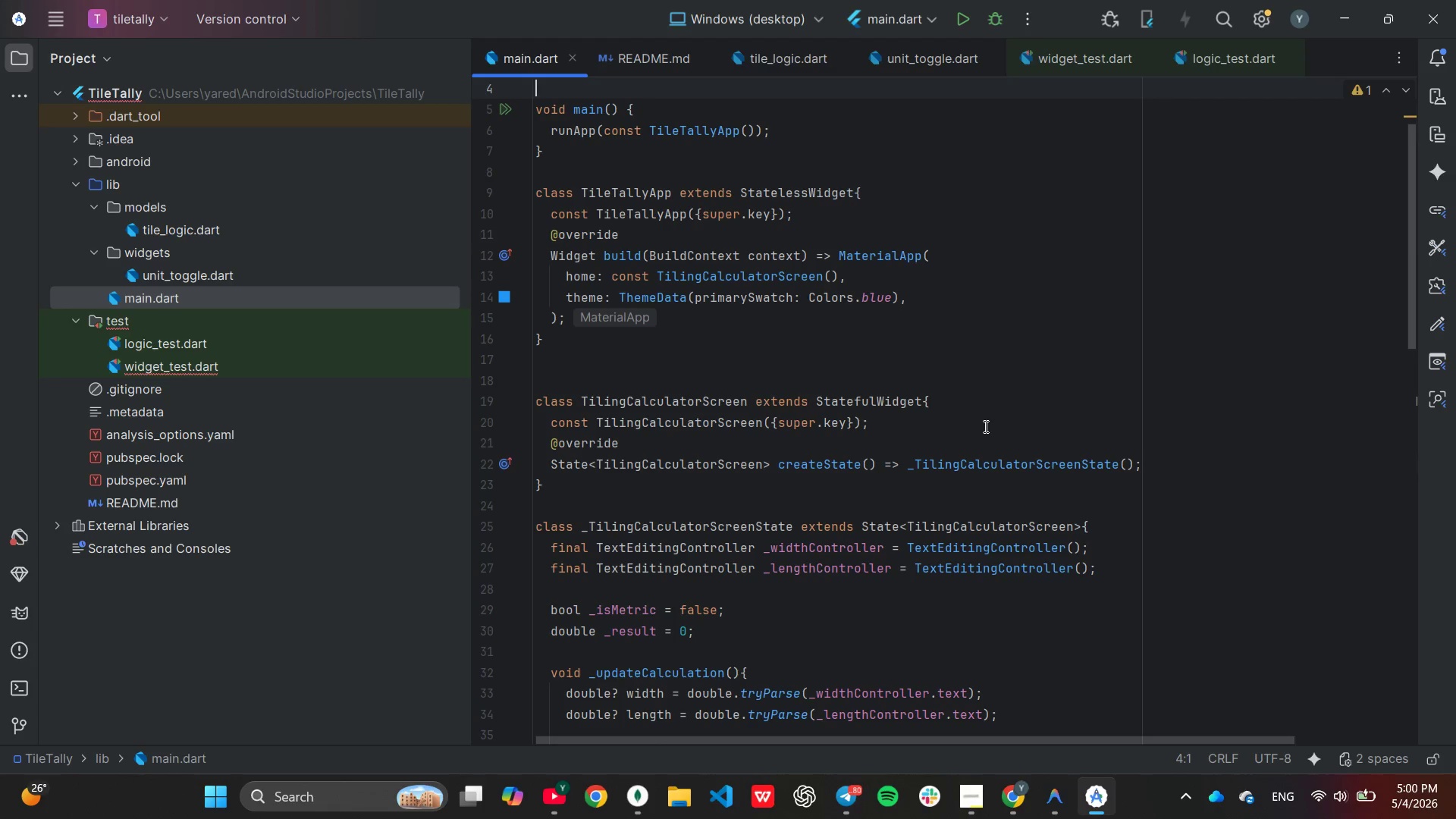 
scroll: coordinate [984, 426], scroll_direction: up, amount: 1.0
 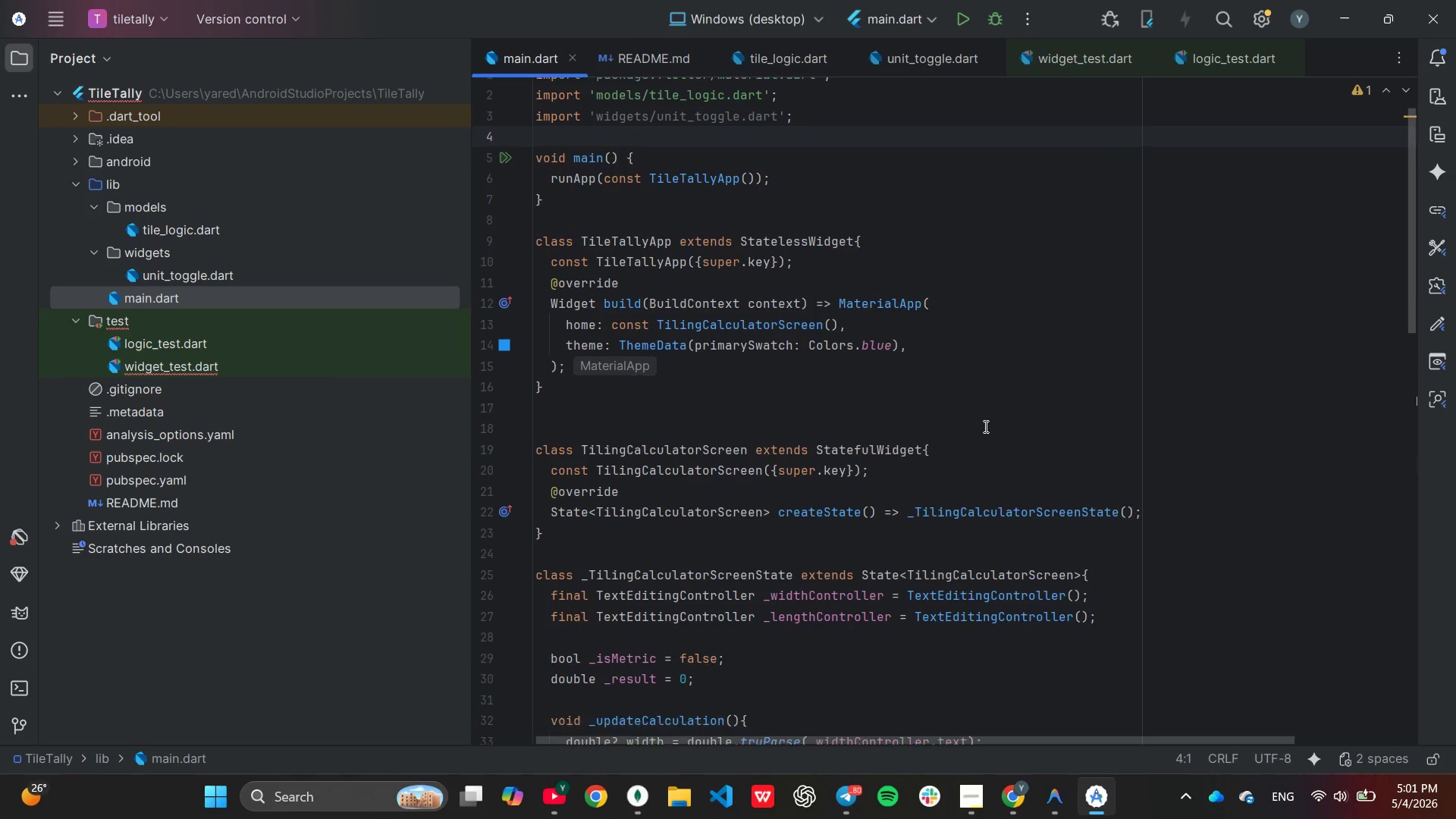 
scroll: coordinate [984, 426], scroll_direction: down, amount: 4.0
 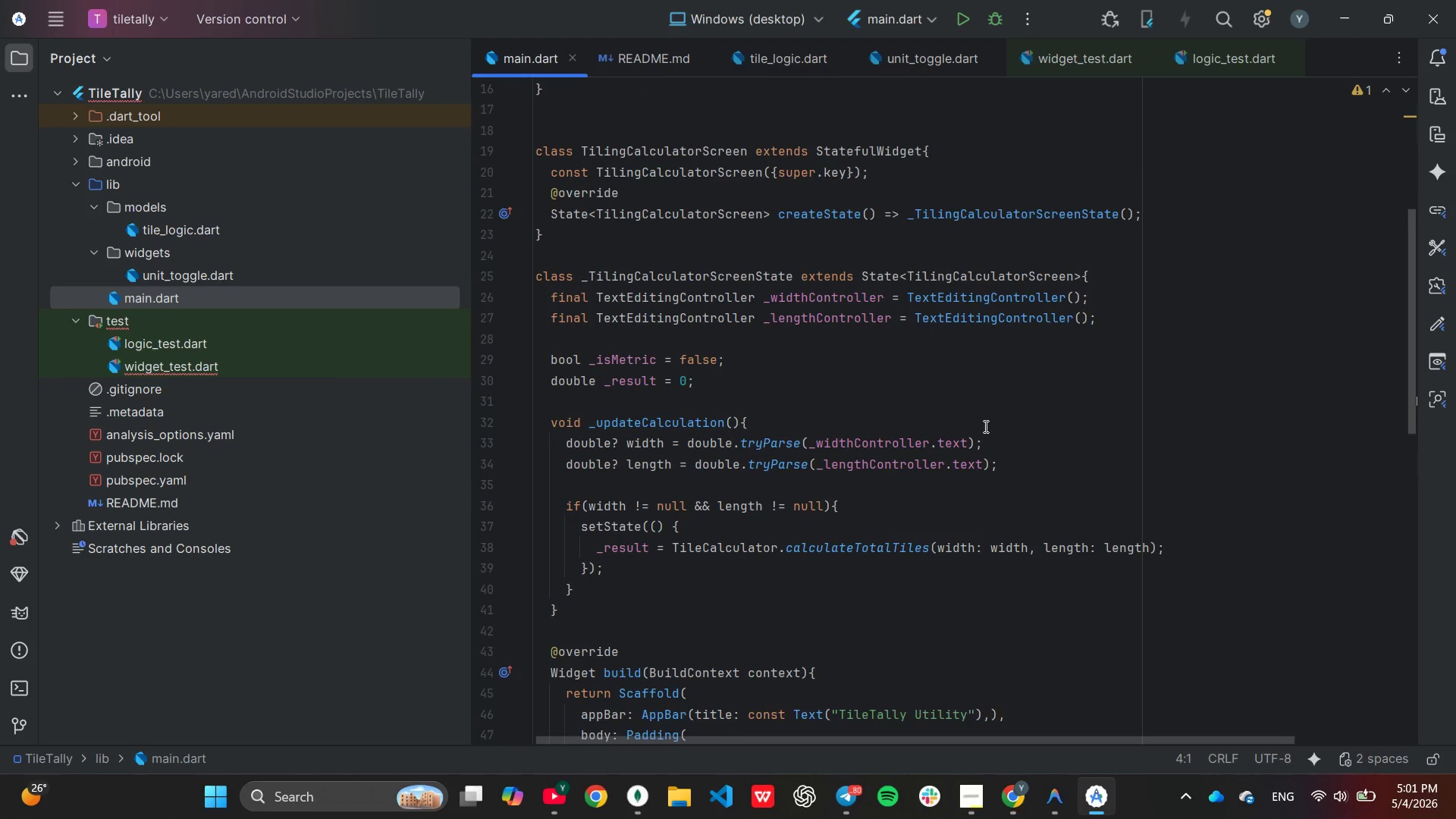 
scroll: coordinate [984, 427], scroll_direction: up, amount: 4.0
 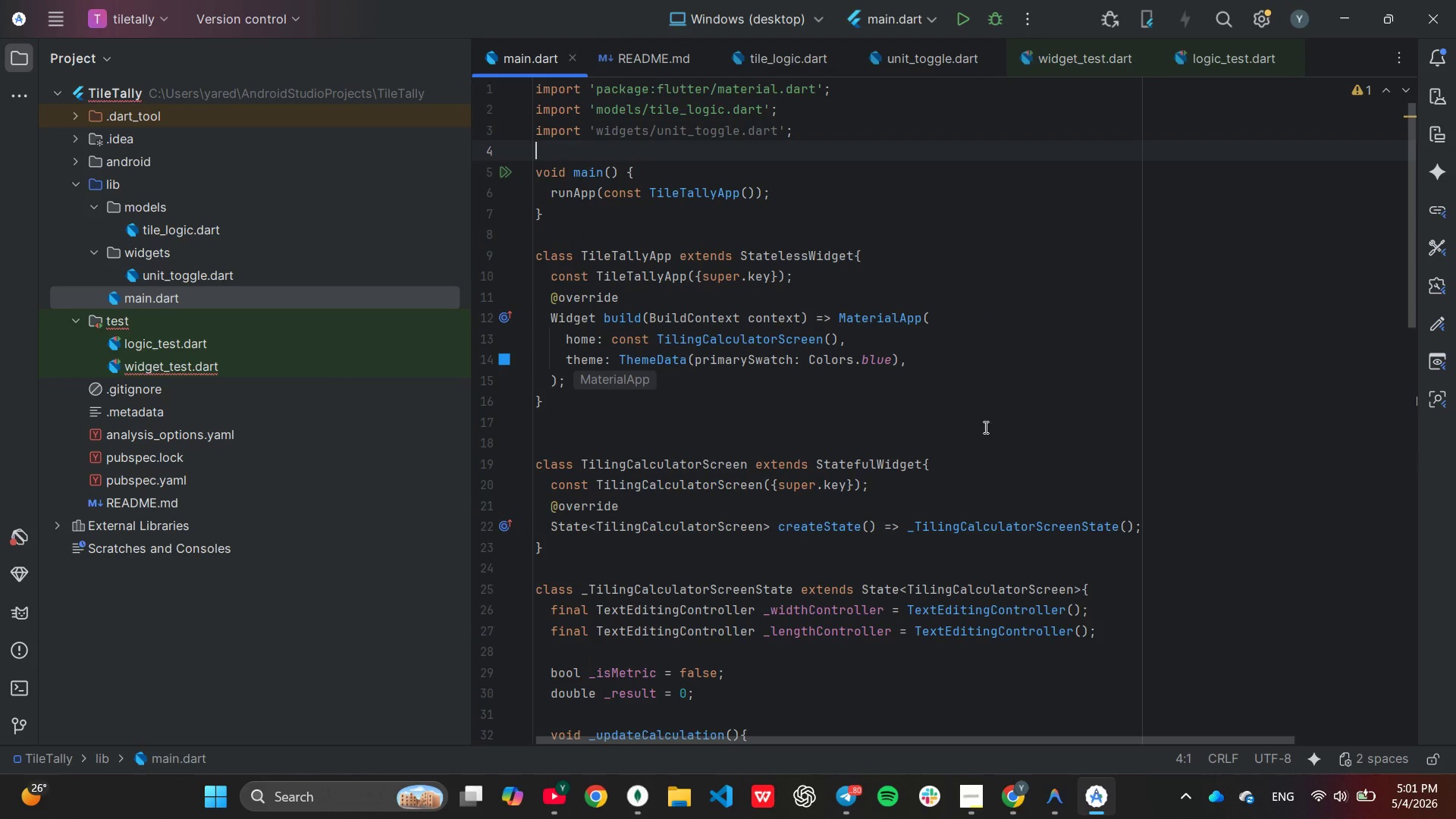 
scroll: coordinate [984, 427], scroll_direction: down, amount: 7.0
 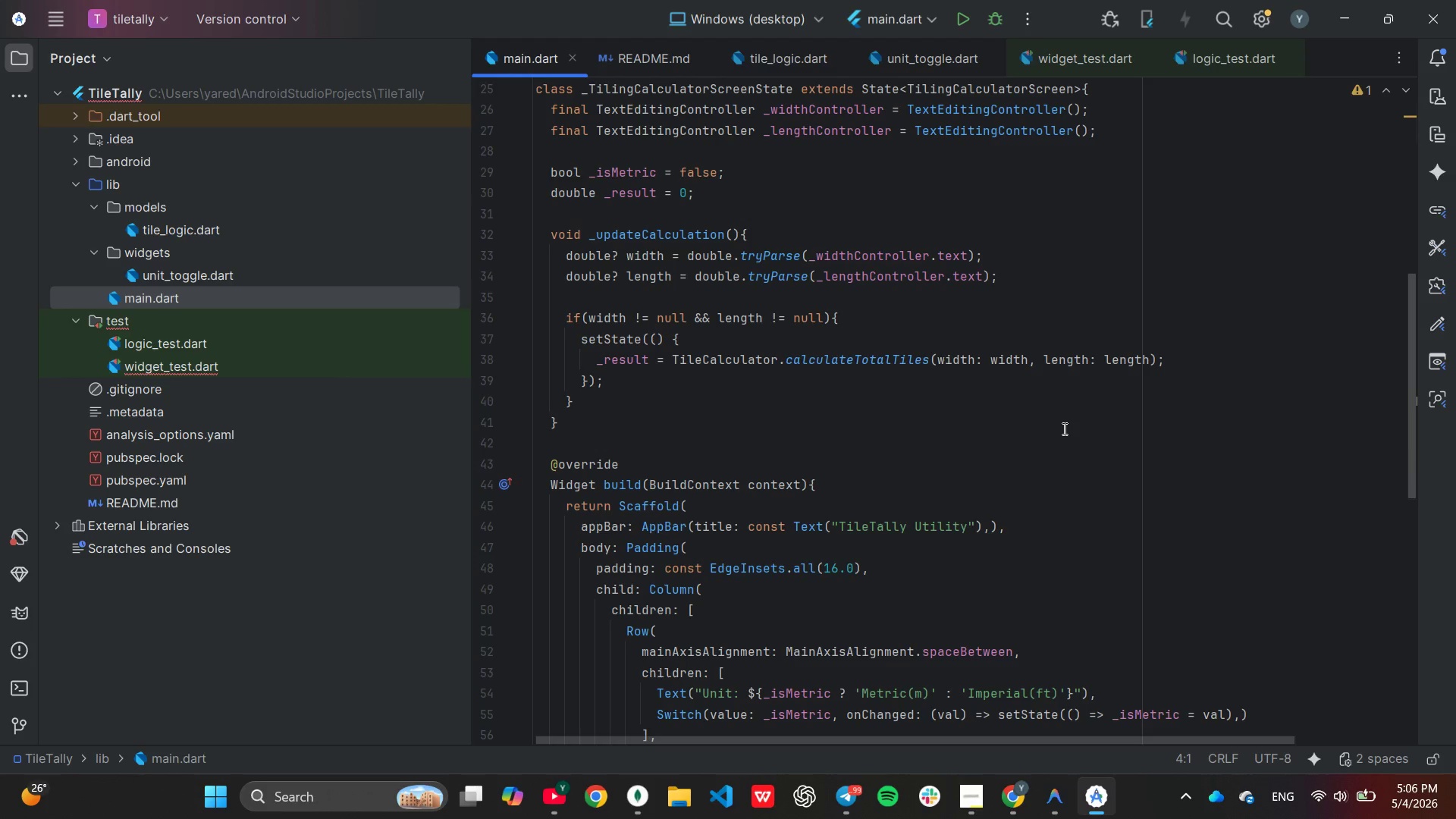 
wait(295.88)
 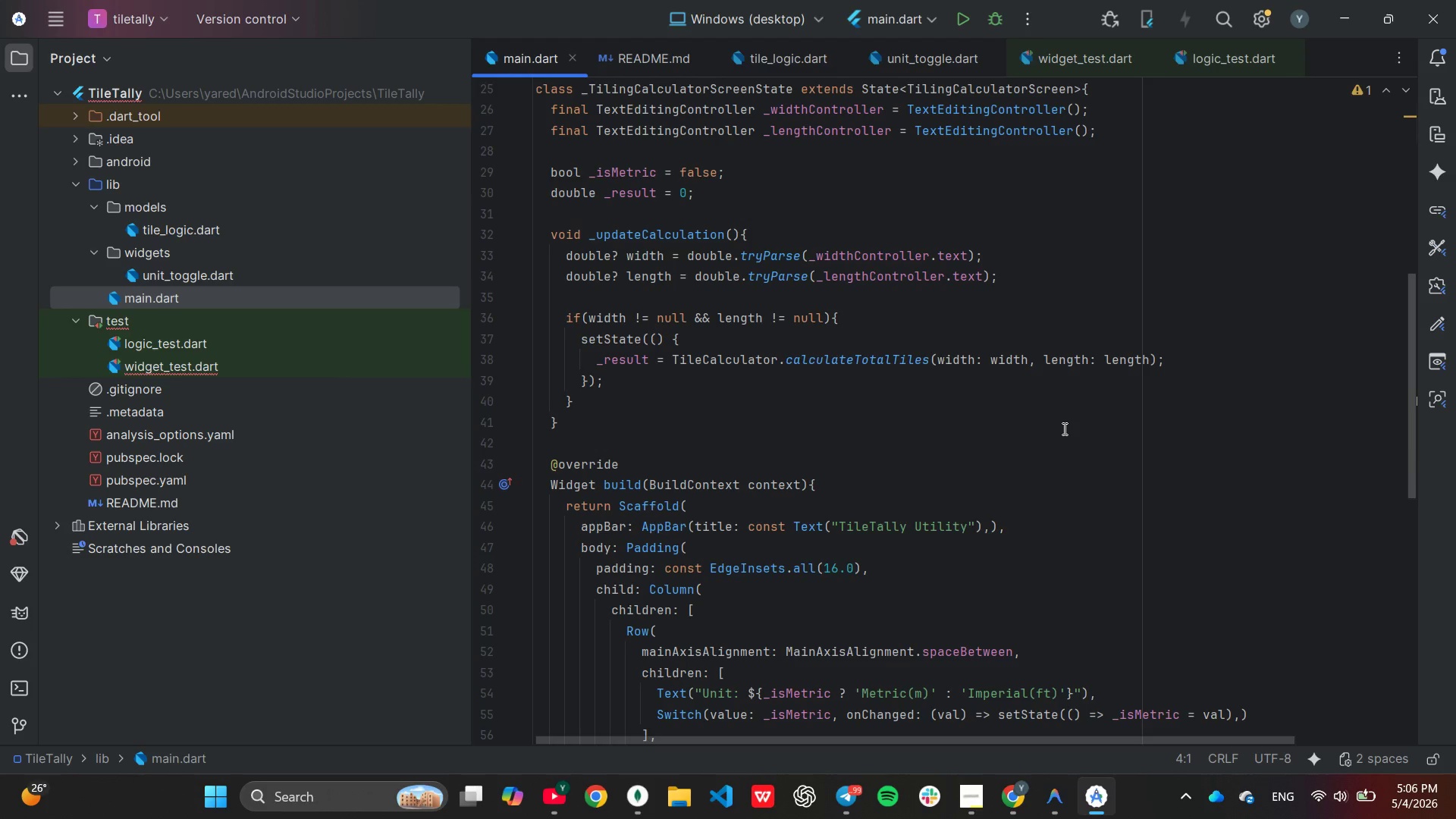 
mouse_move([243, 248])
 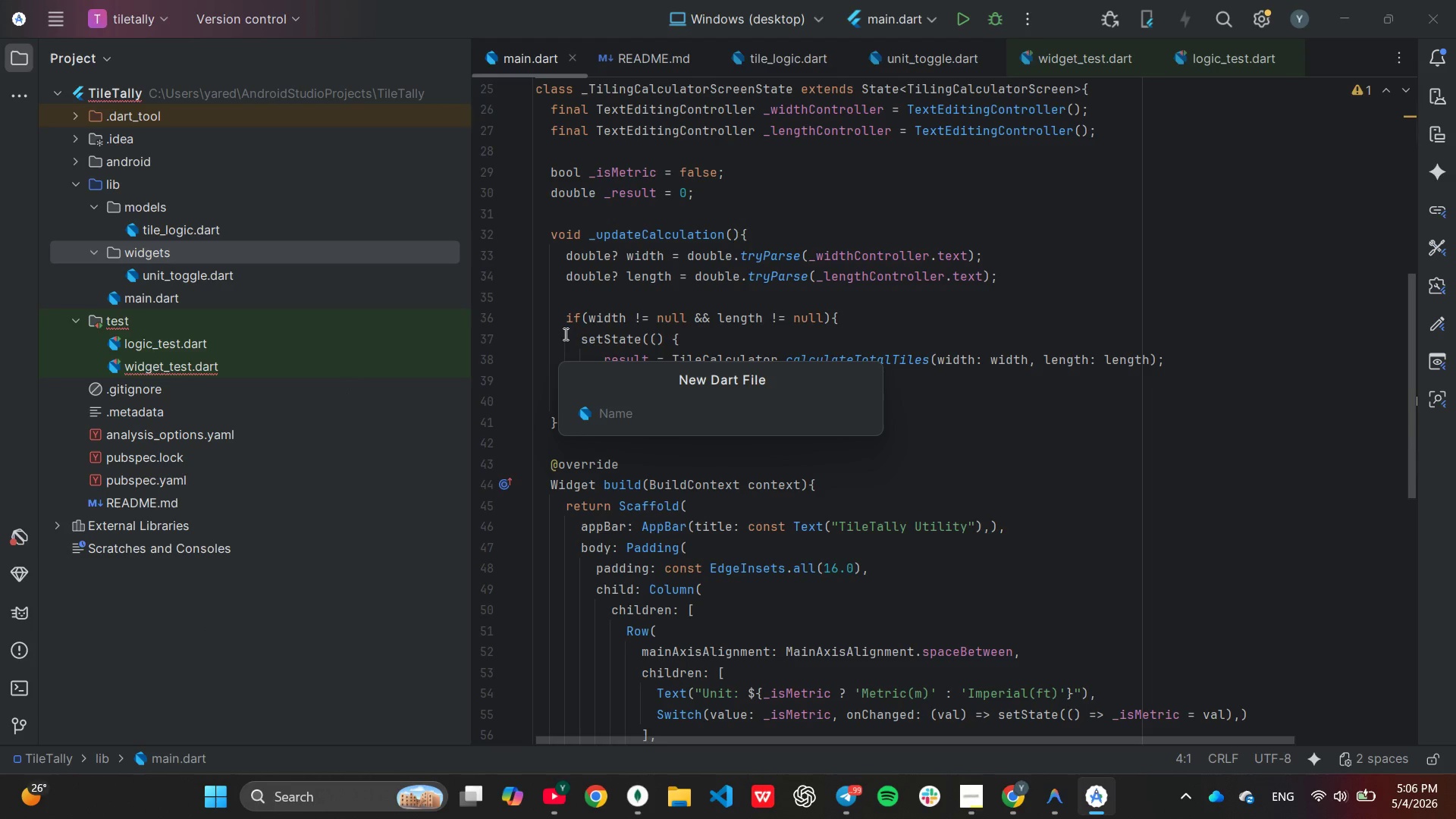 
wait(5.15)
 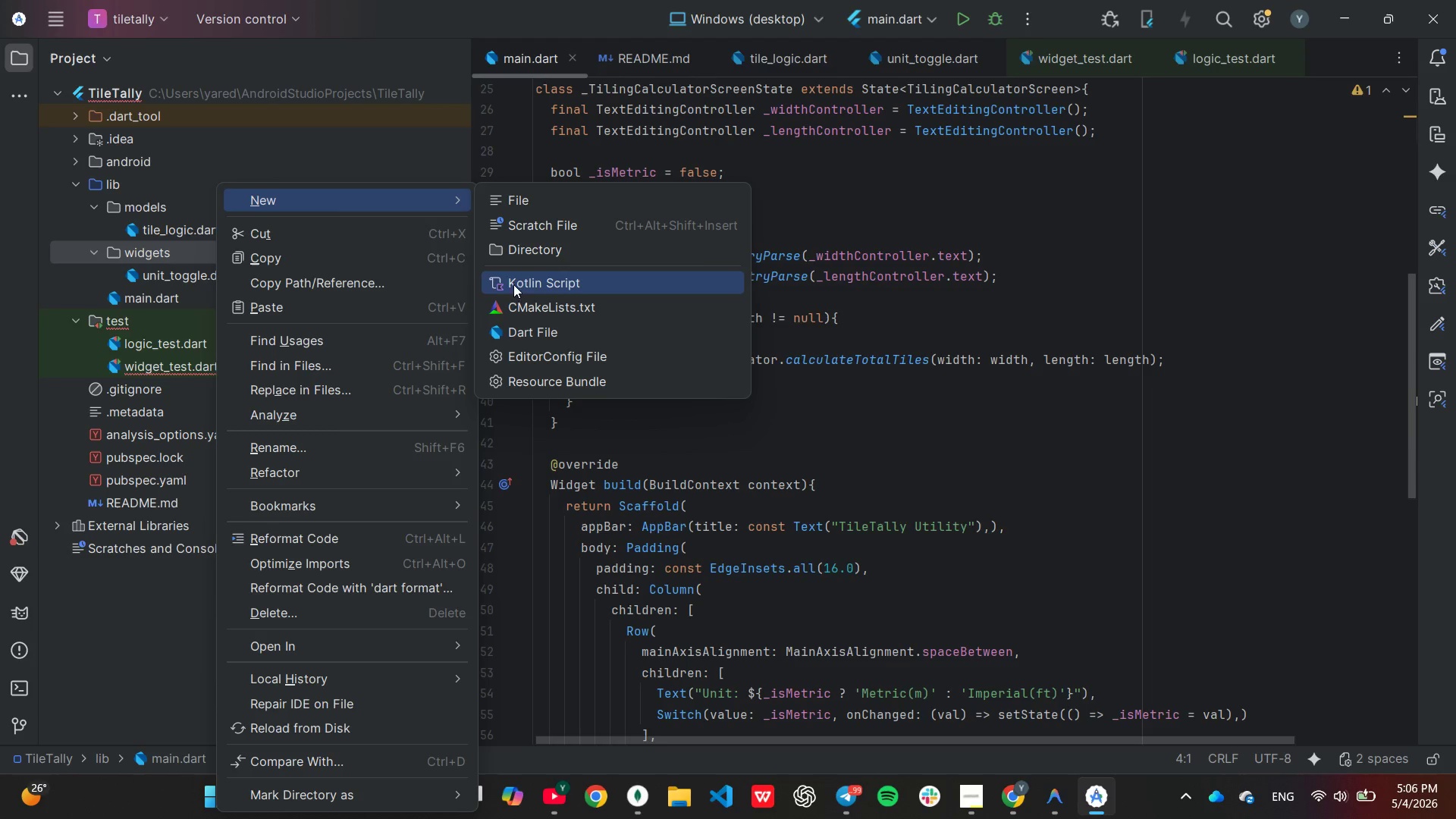 
type(title_im)
key(Backspace)
 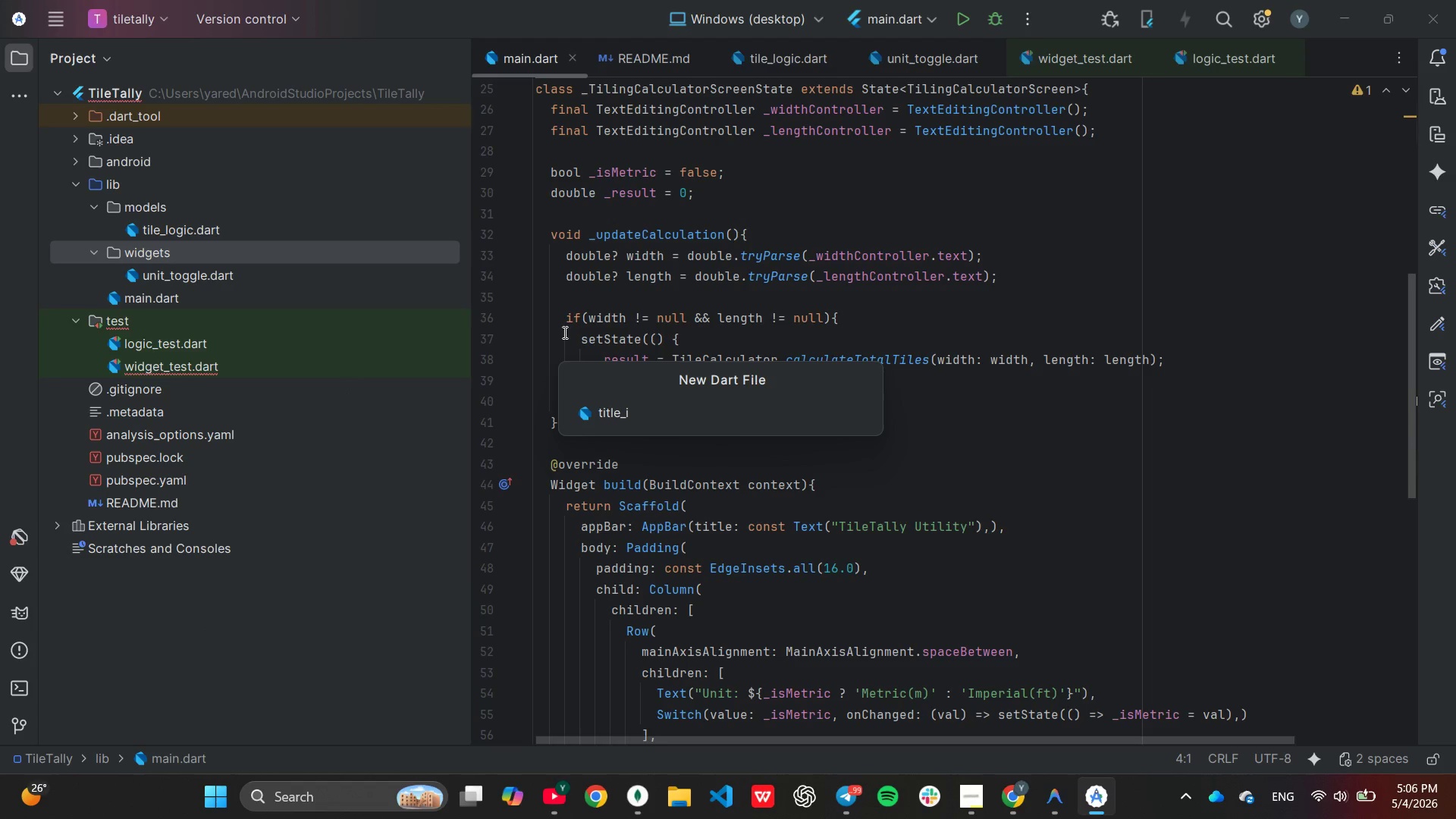 
type(nput_field)
 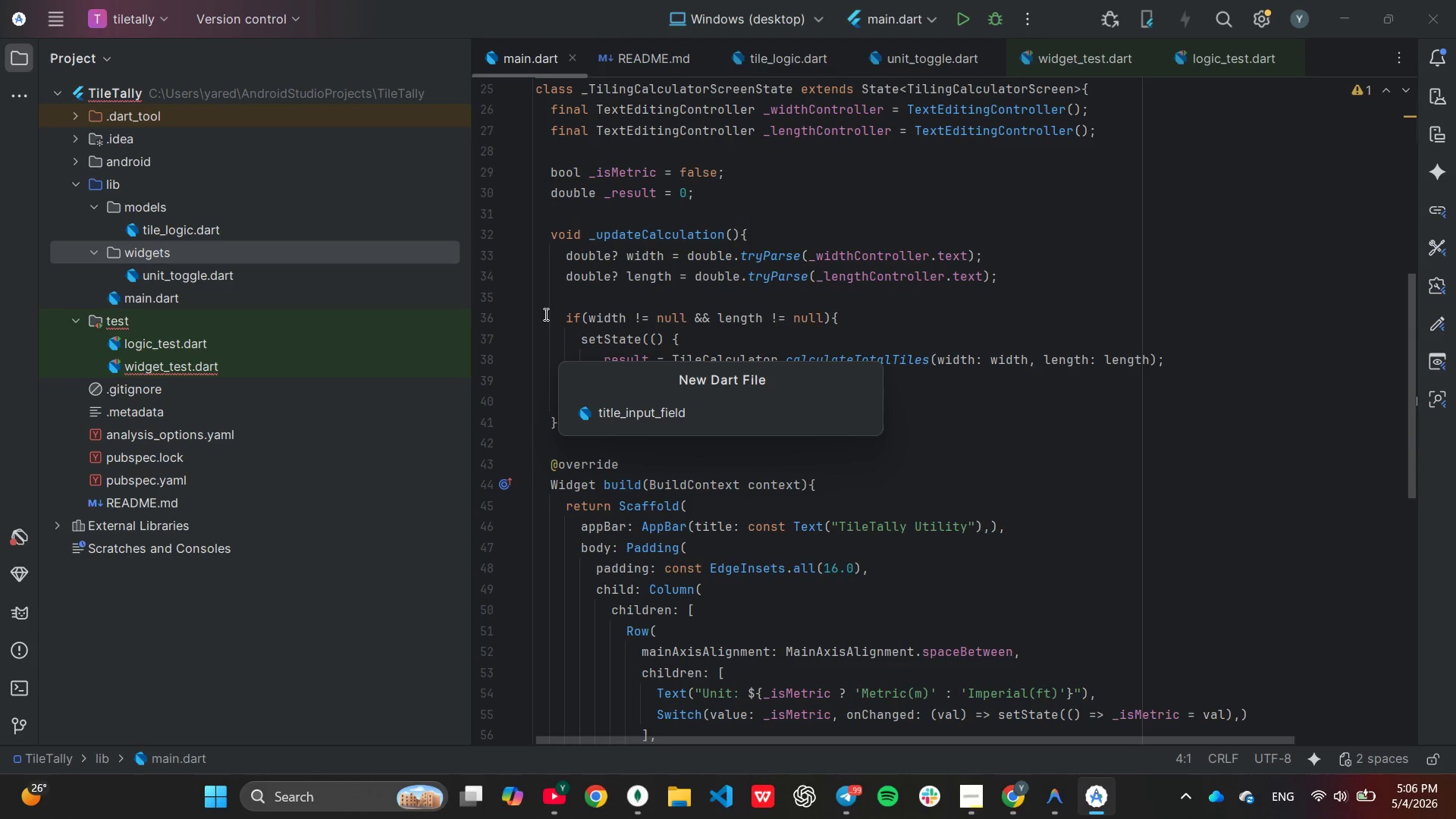 
key(Enter)
 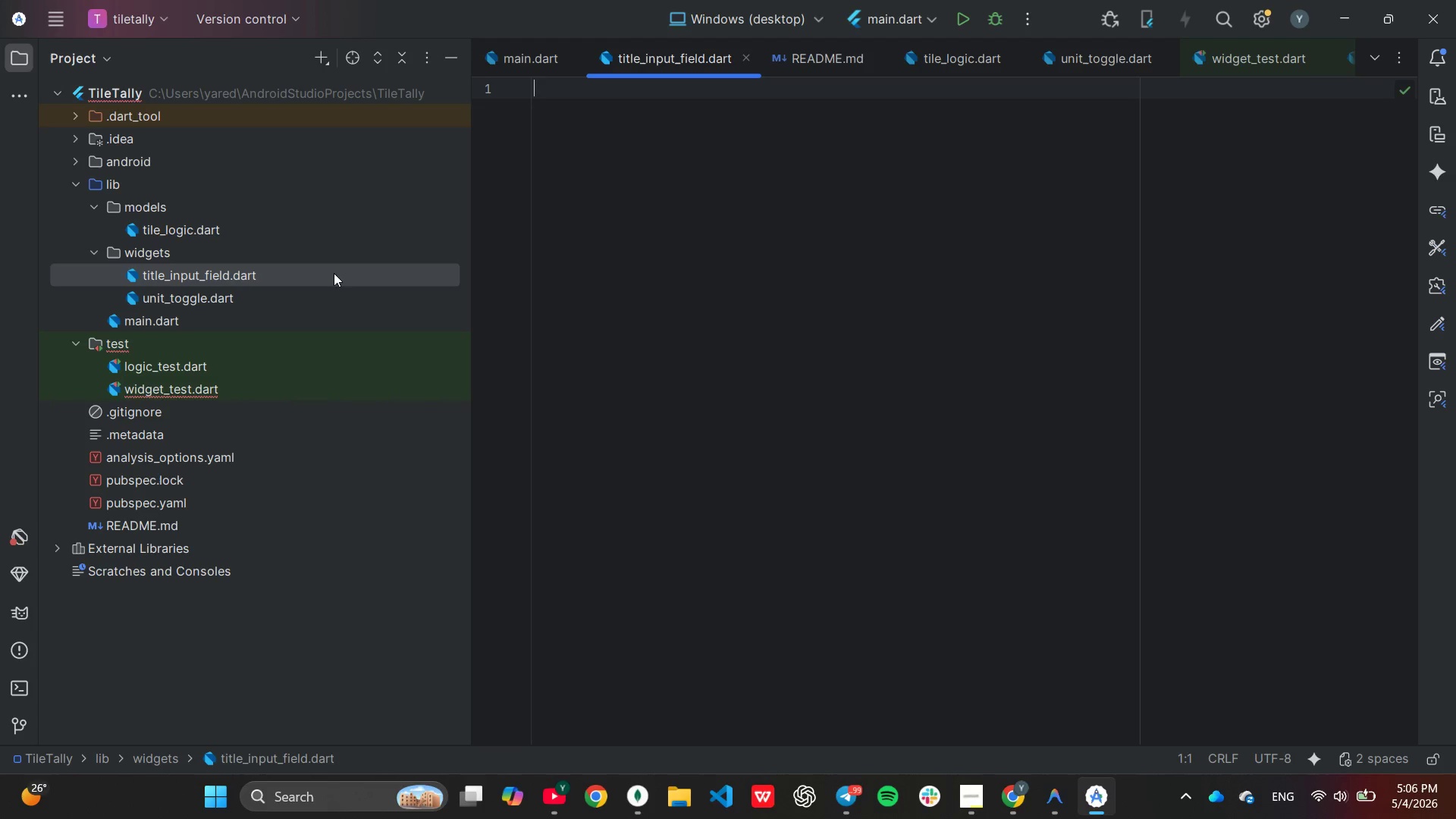 
wait(6.33)
 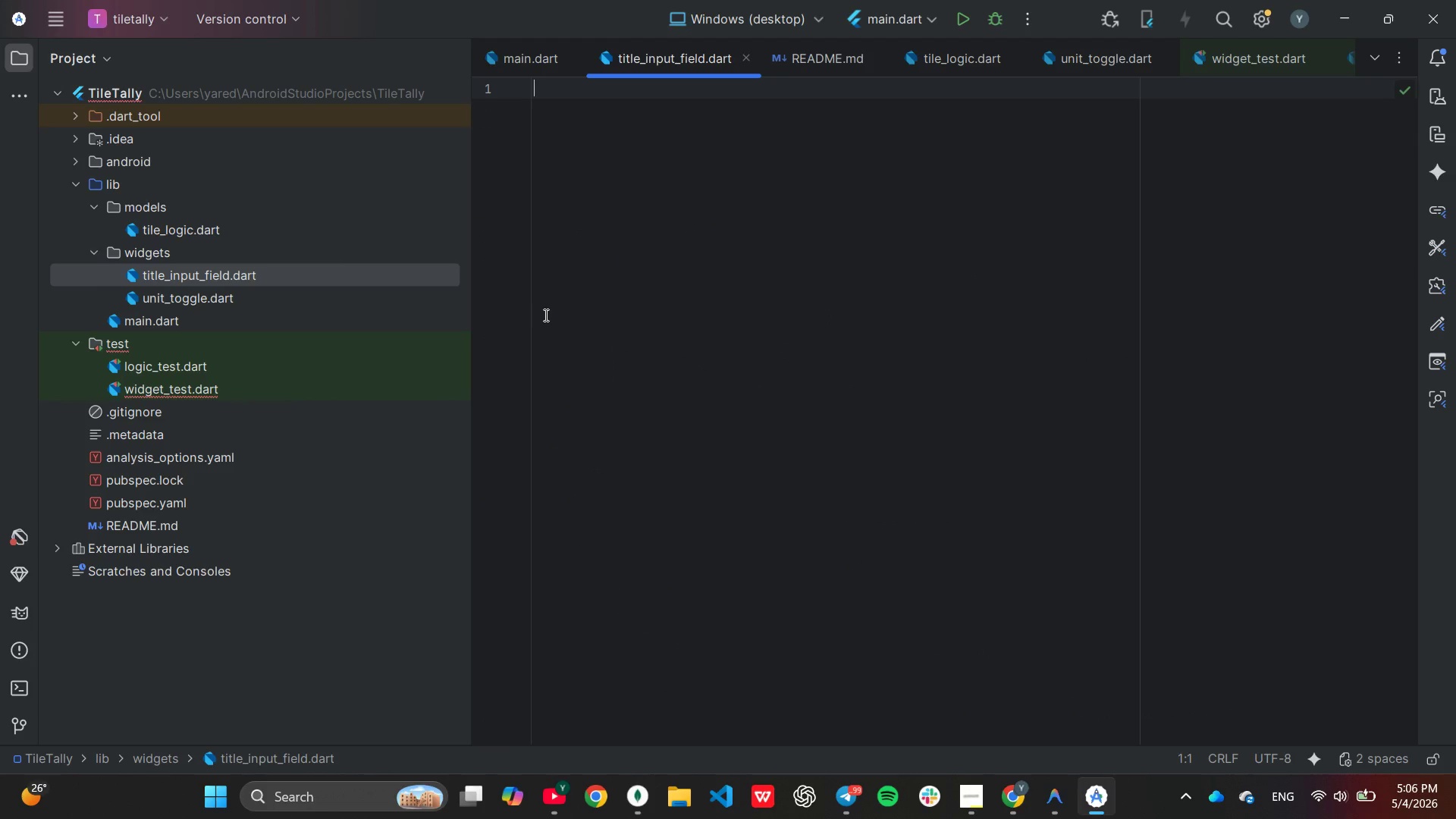 
mouse_move([185, 253])
 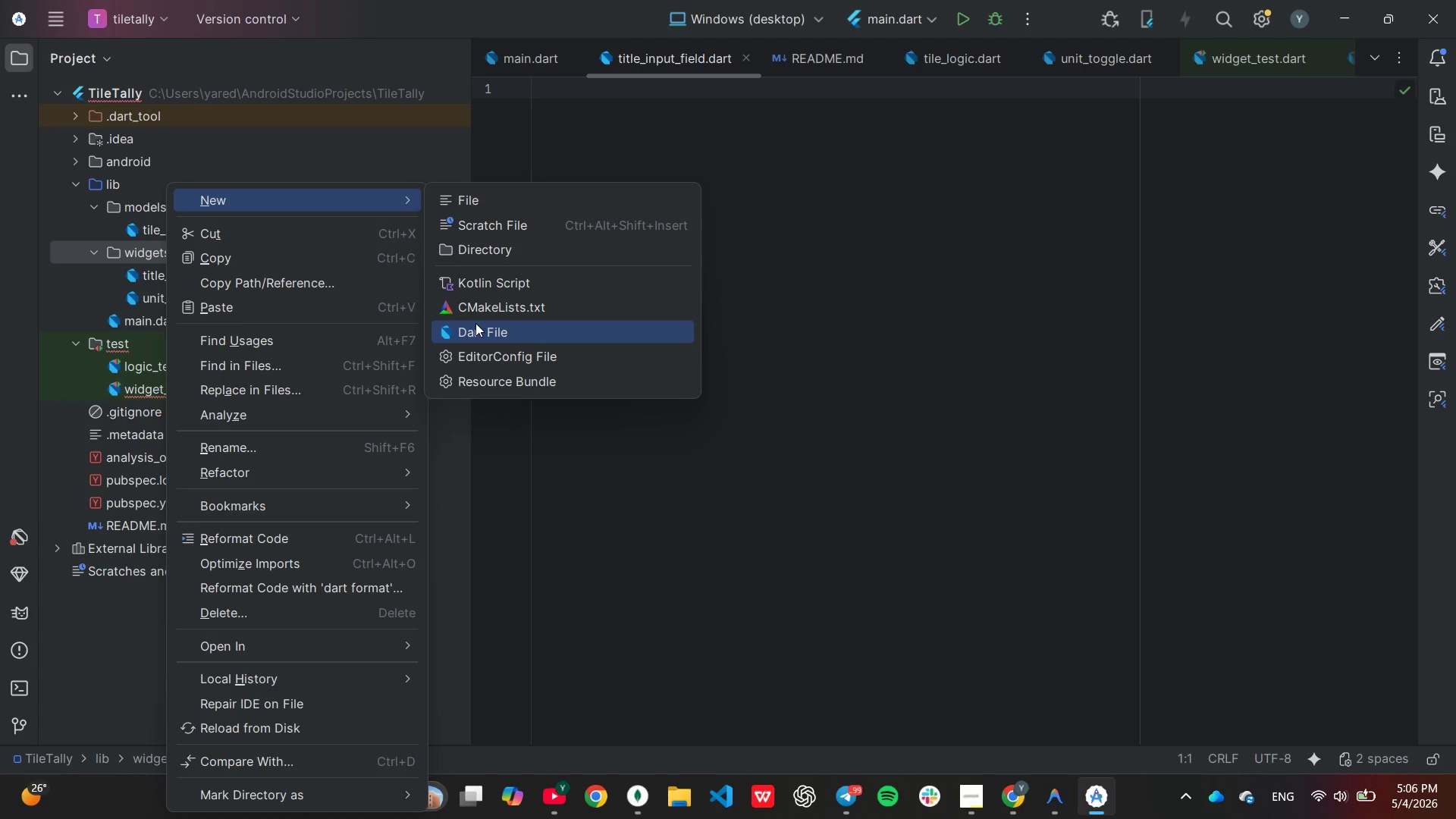 
left_click([475, 328])
 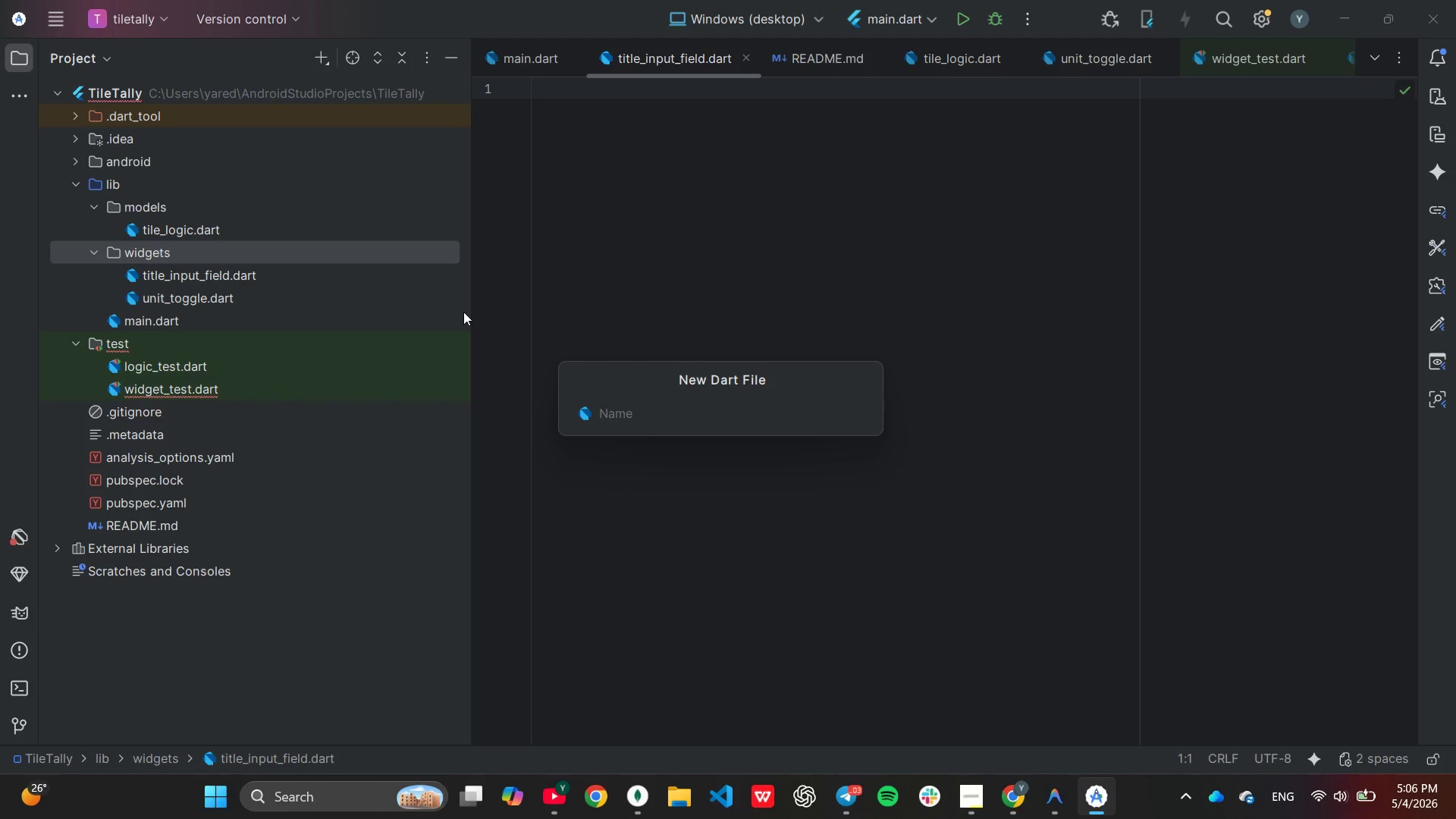 
type(result_display)
 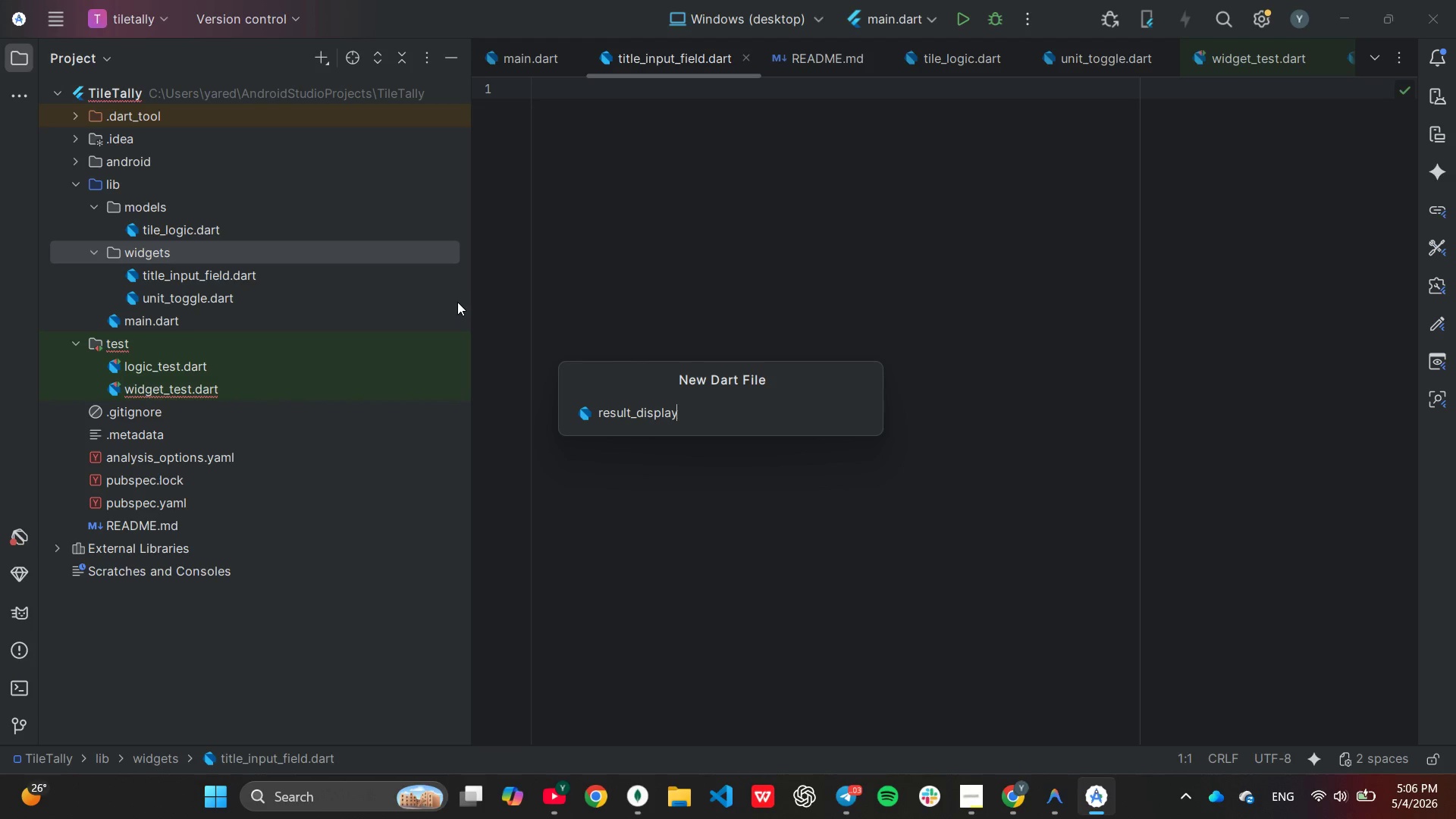 
key(Enter)
 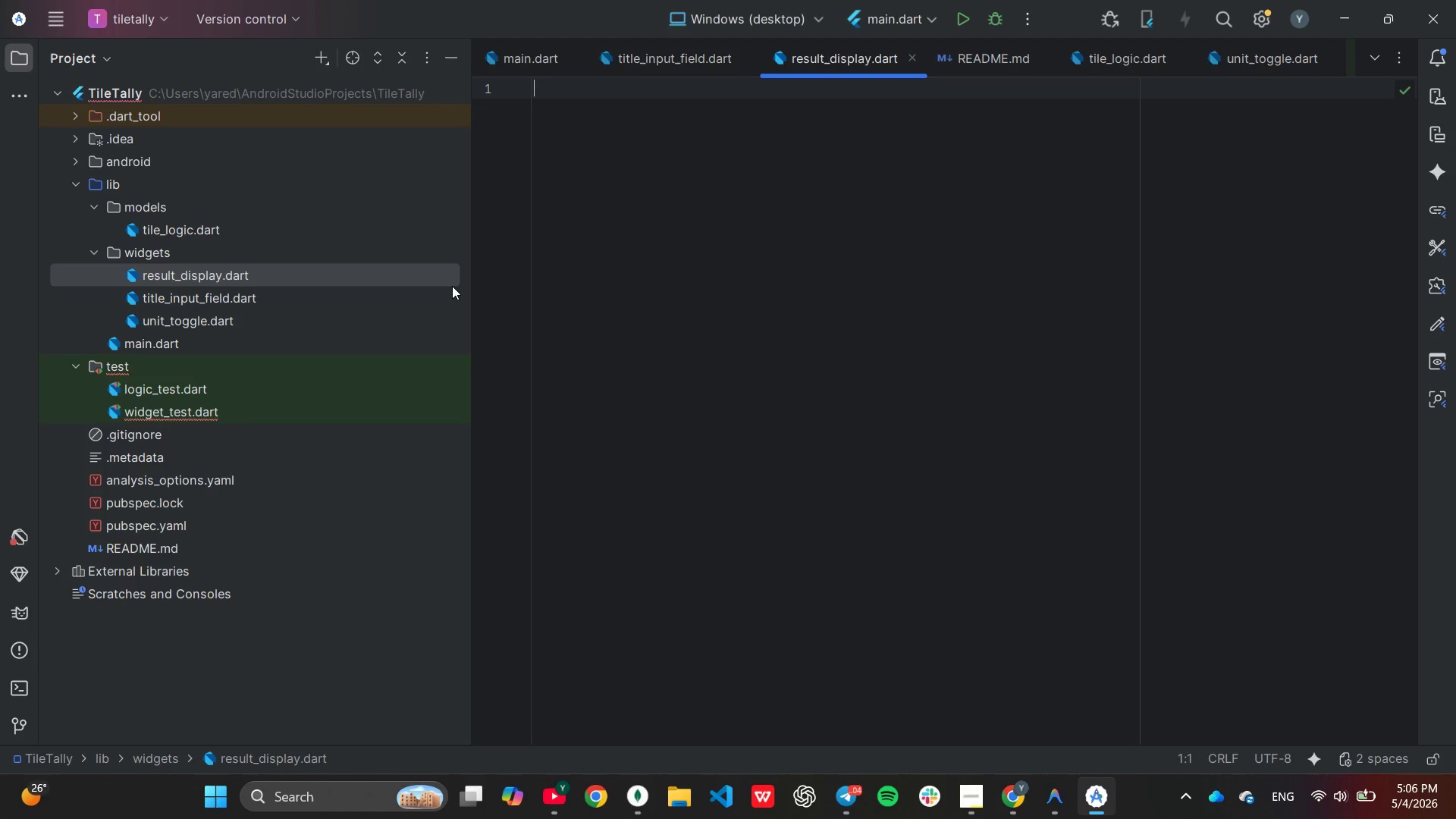 
wait(8.5)
 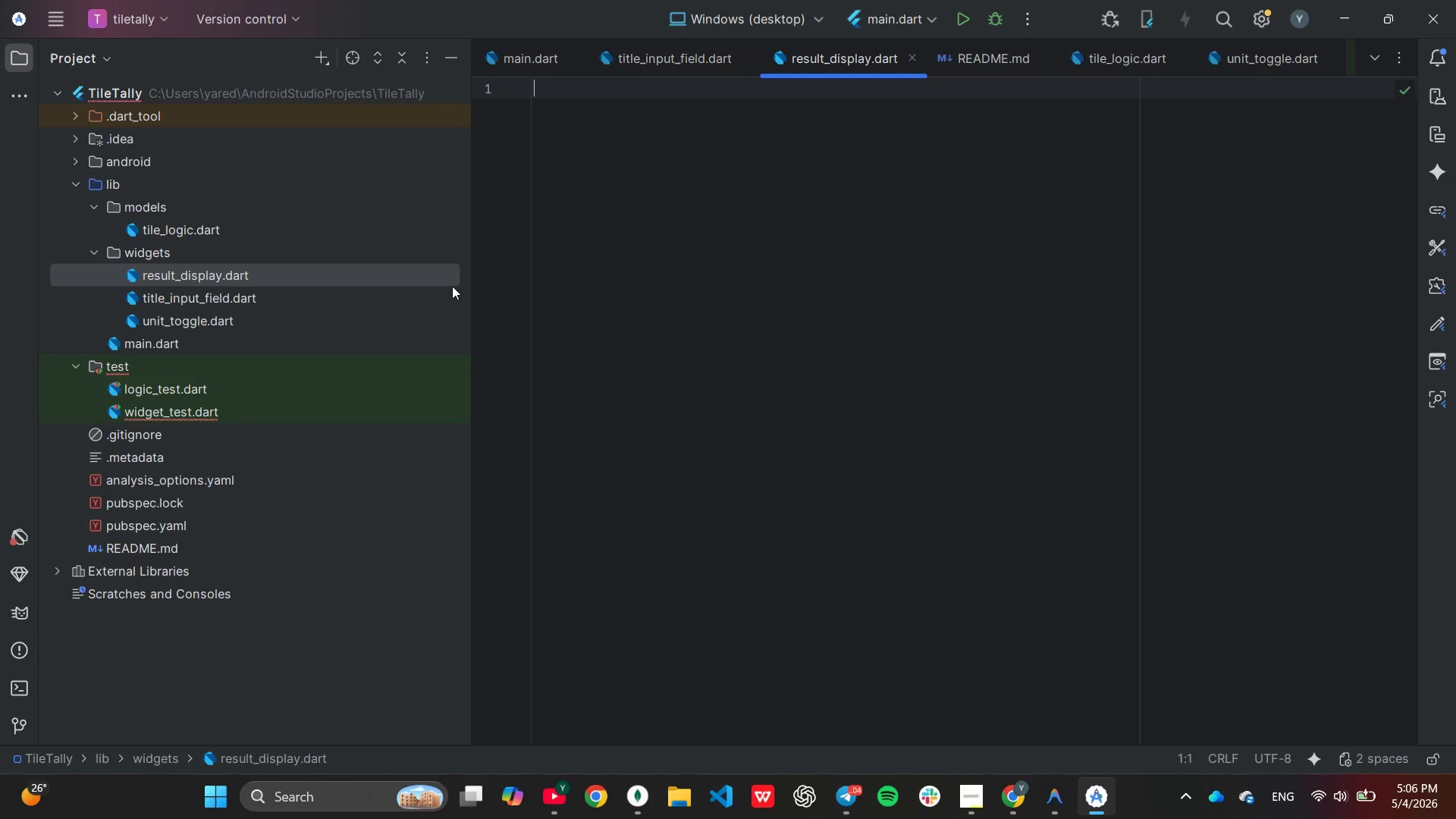 
double_click([258, 294])
 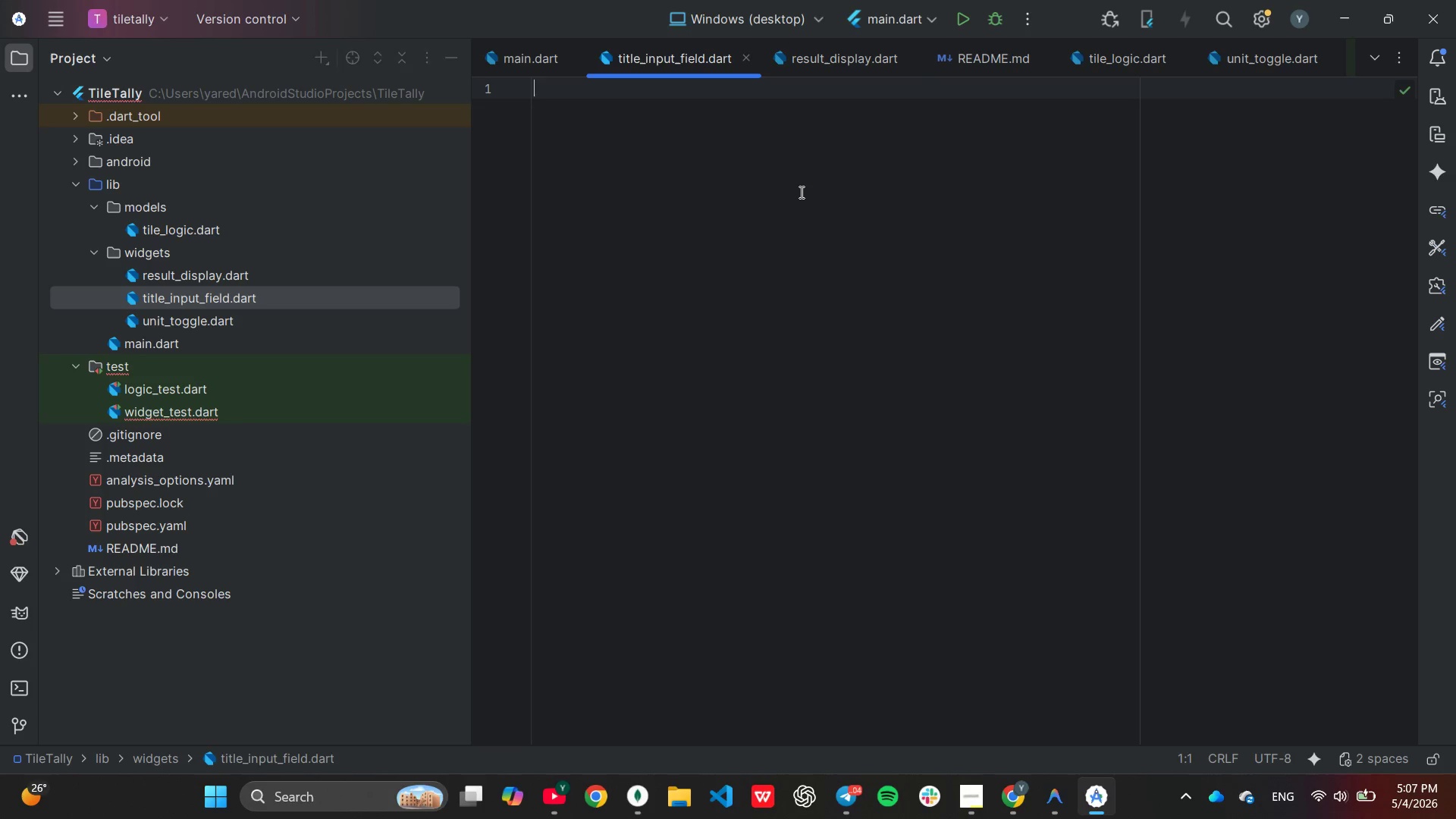 
left_click([800, 192])
 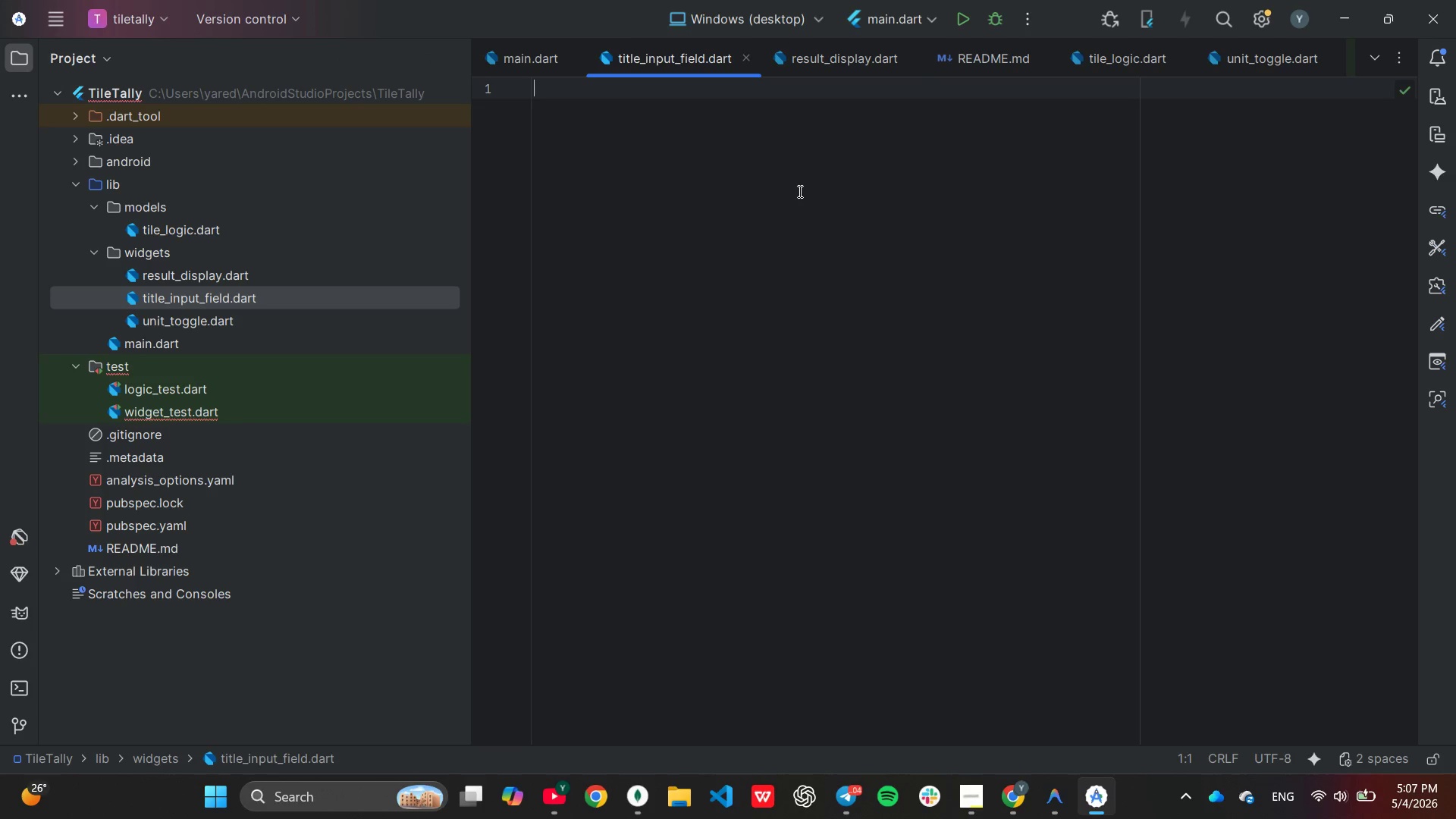 
key(I)
 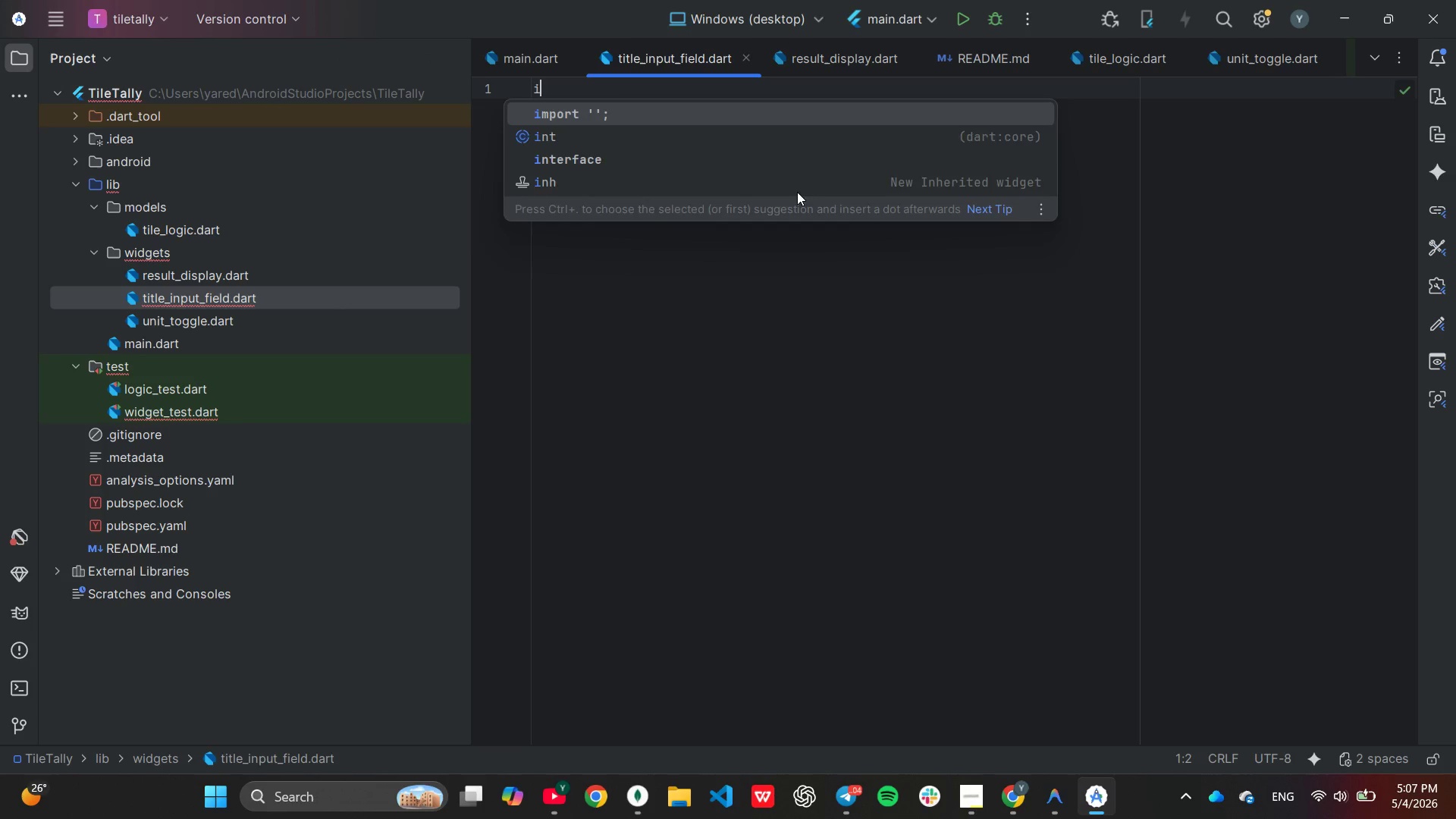 
key(Enter)
 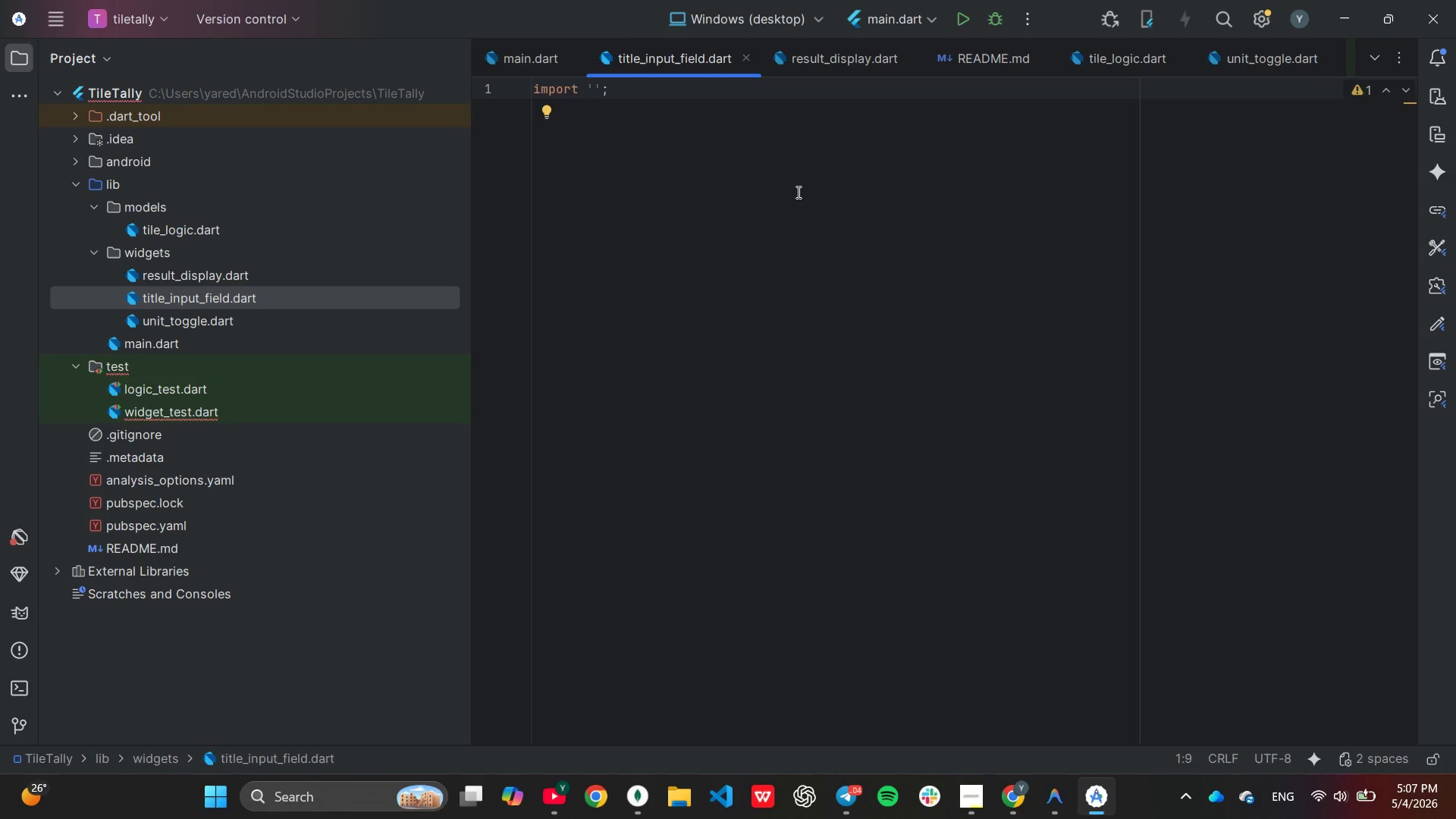 
type(pa)
 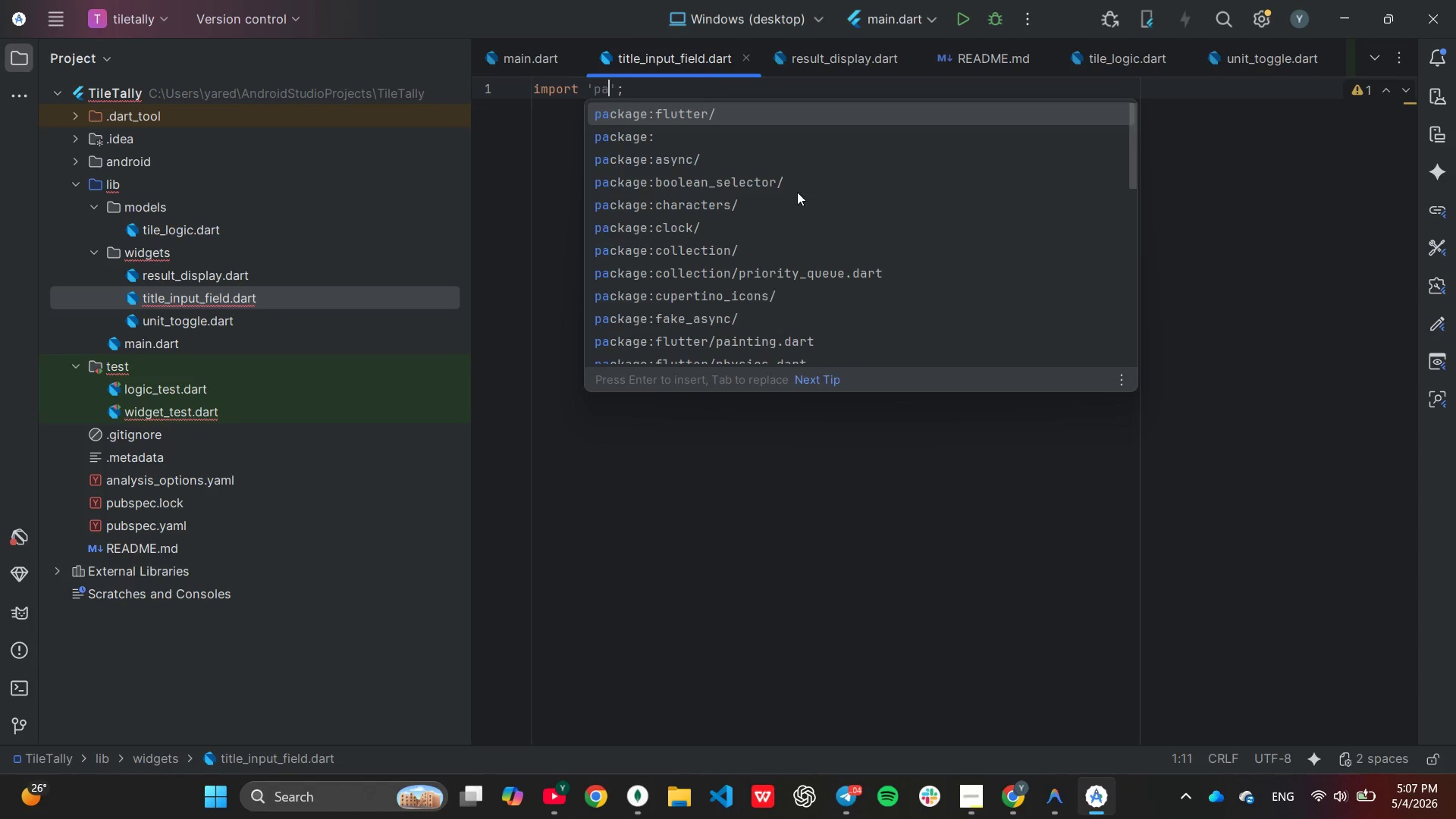 
key(Enter)
 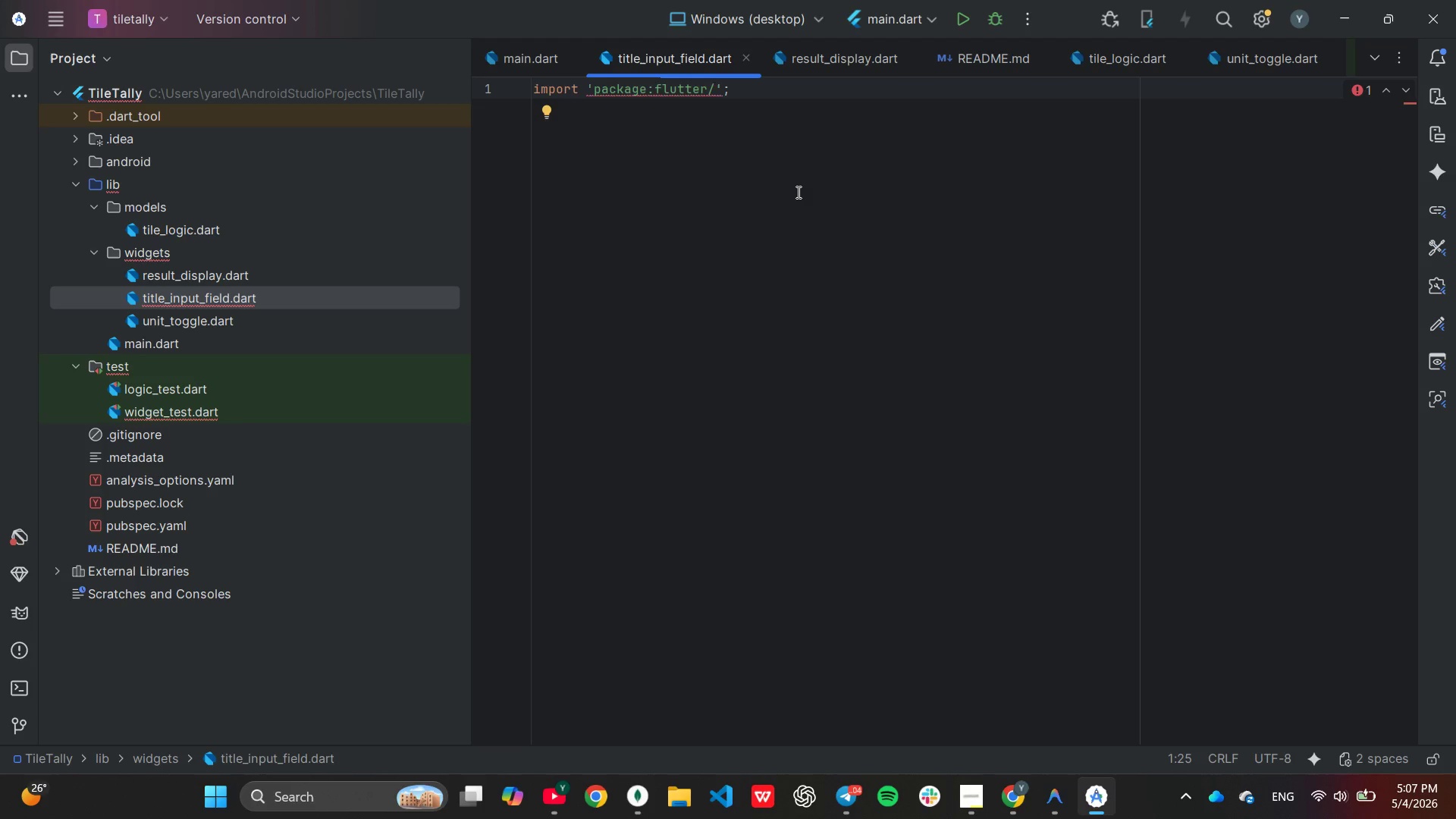 
type(ma)
 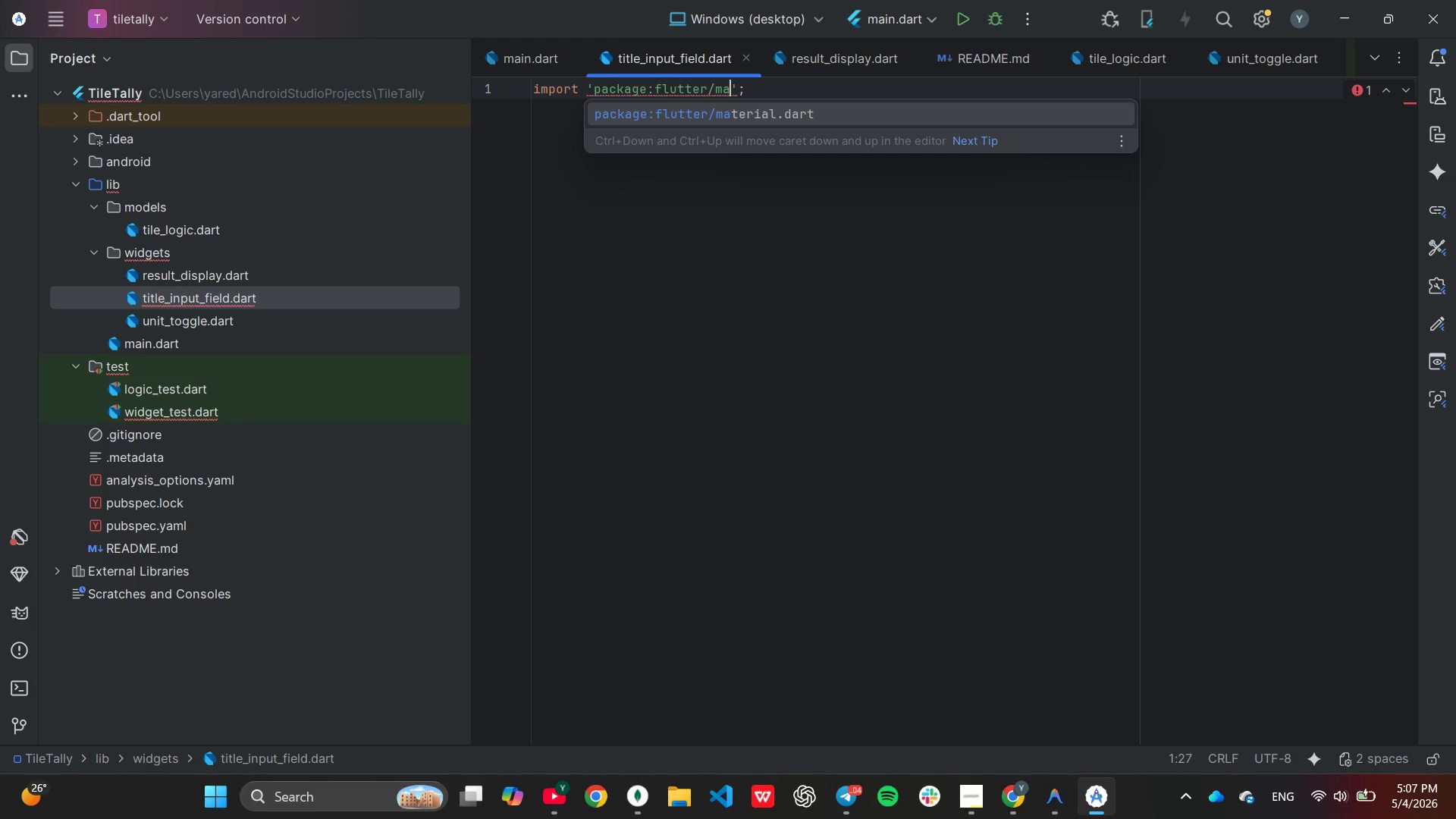 
key(Enter)
 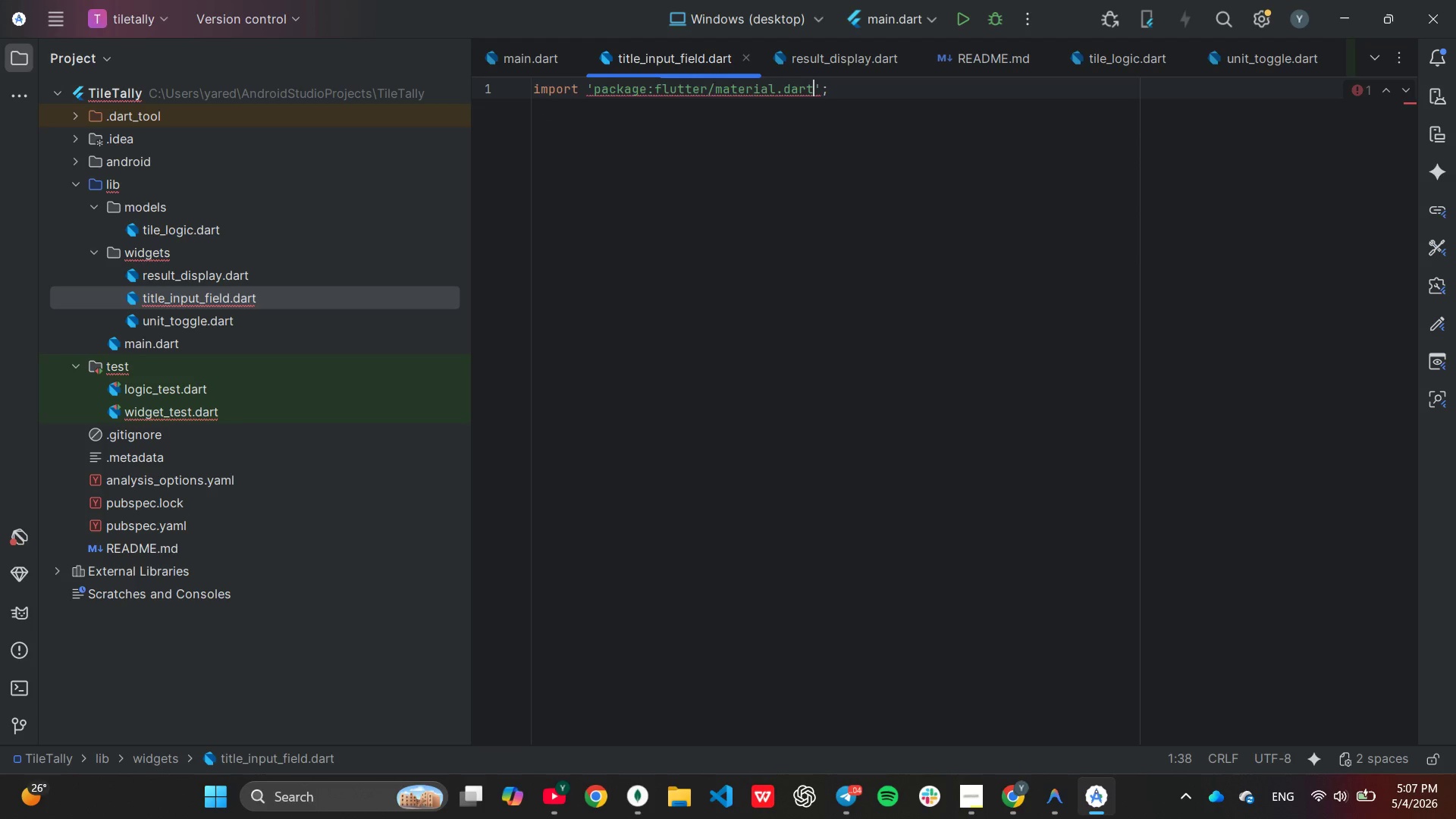 
key(ArrowRight)
 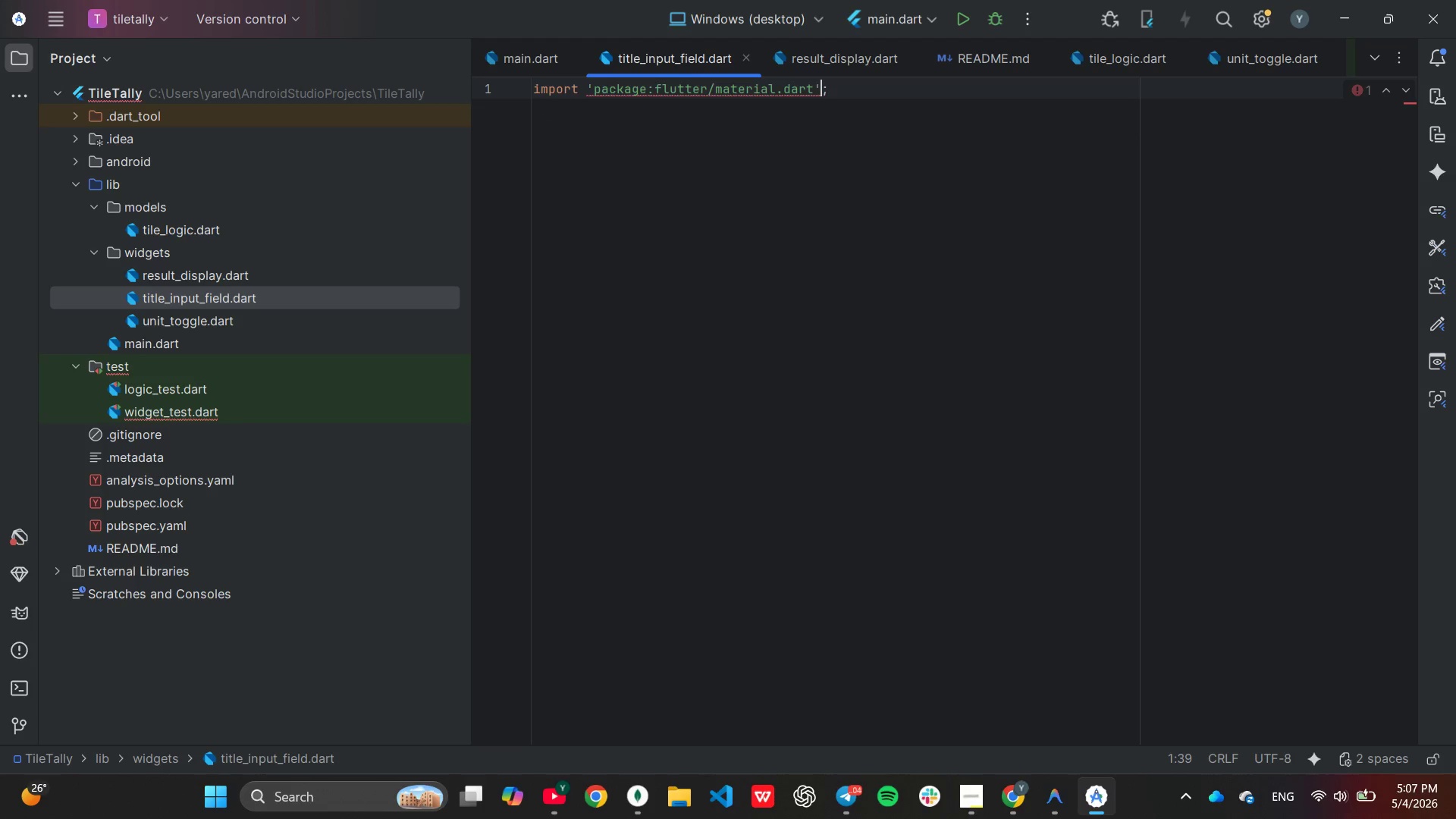 
key(ArrowRight)
 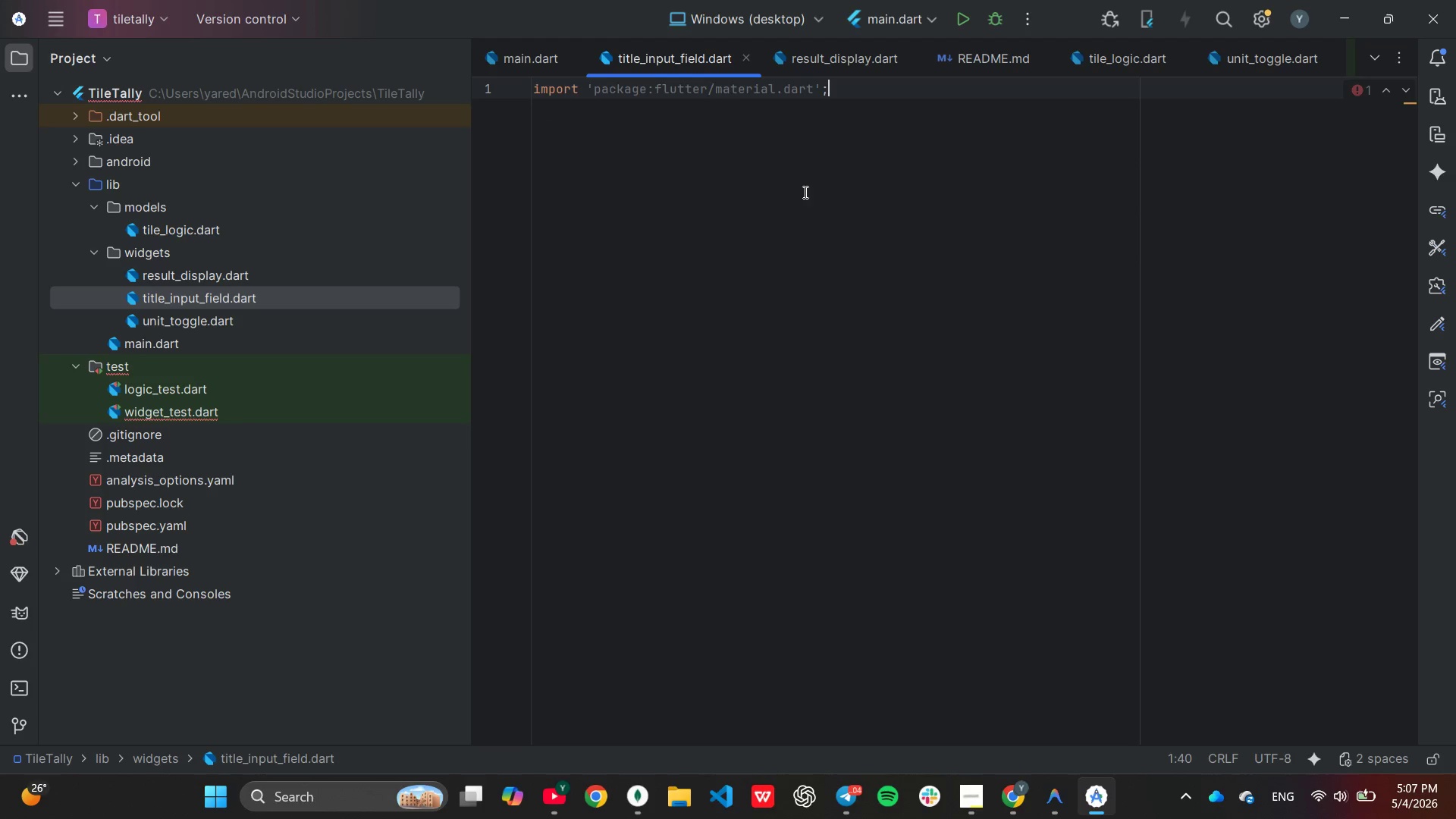 
key(Enter)
 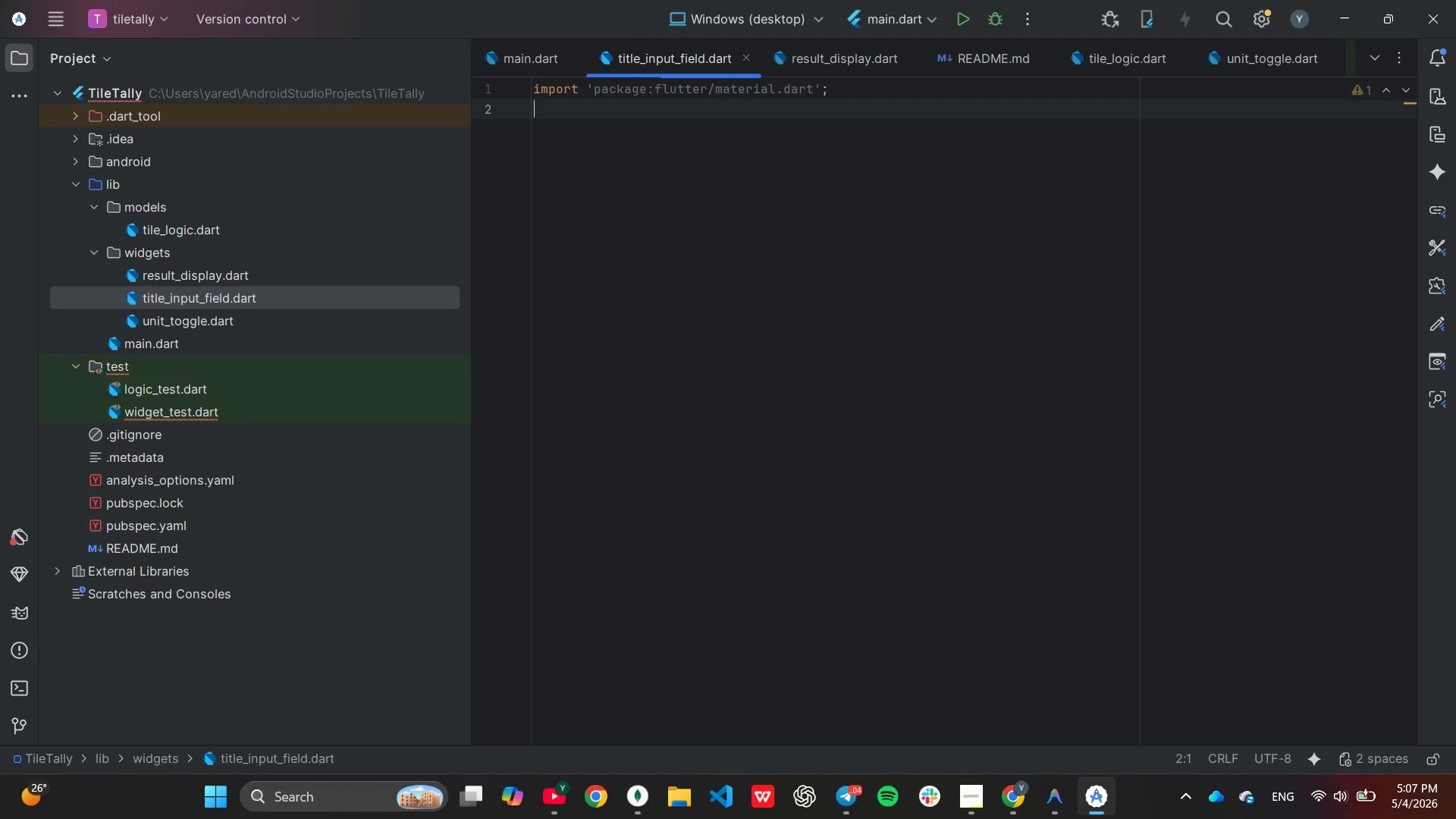 
key(Enter)
 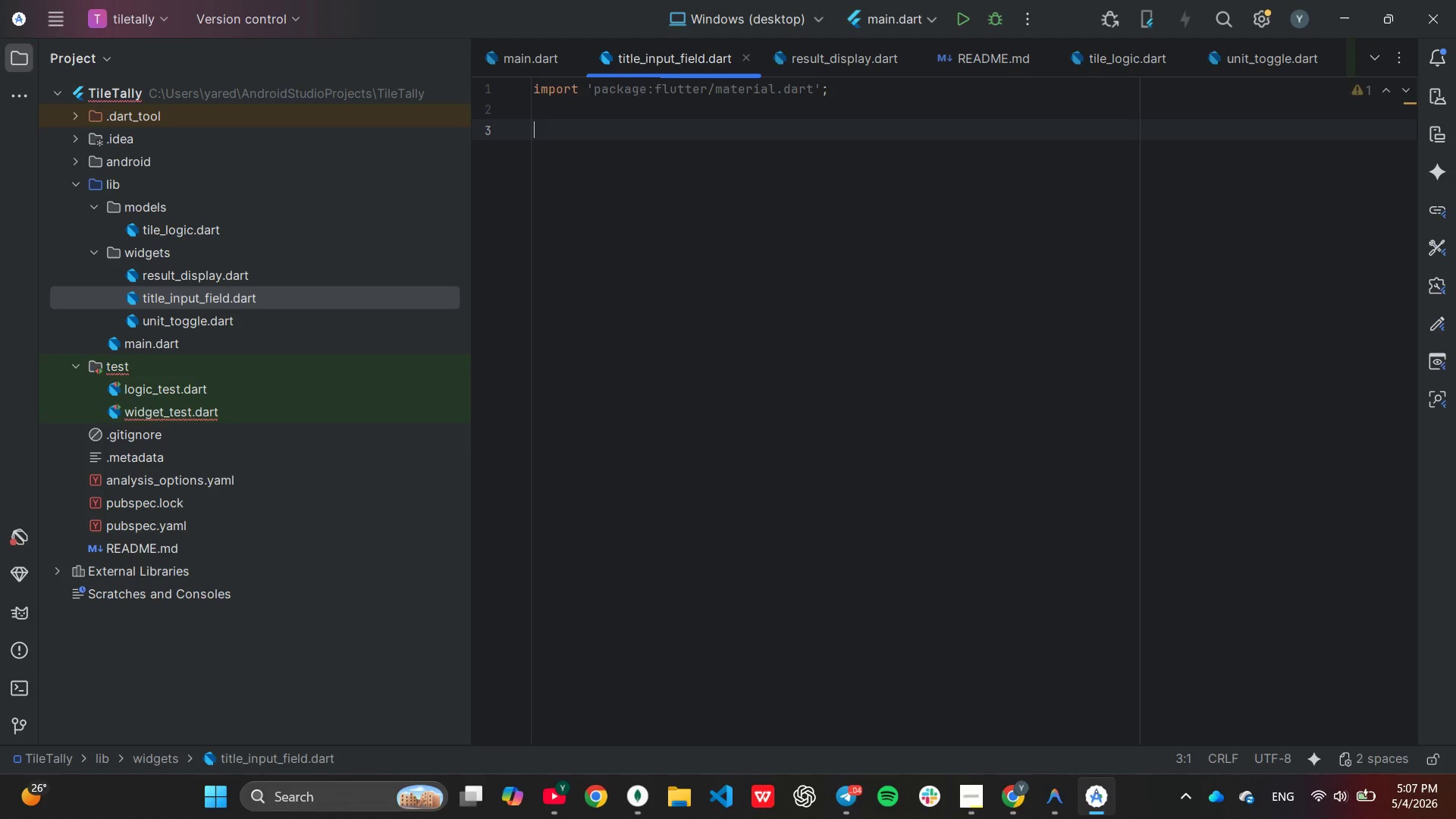 
type(clas)
 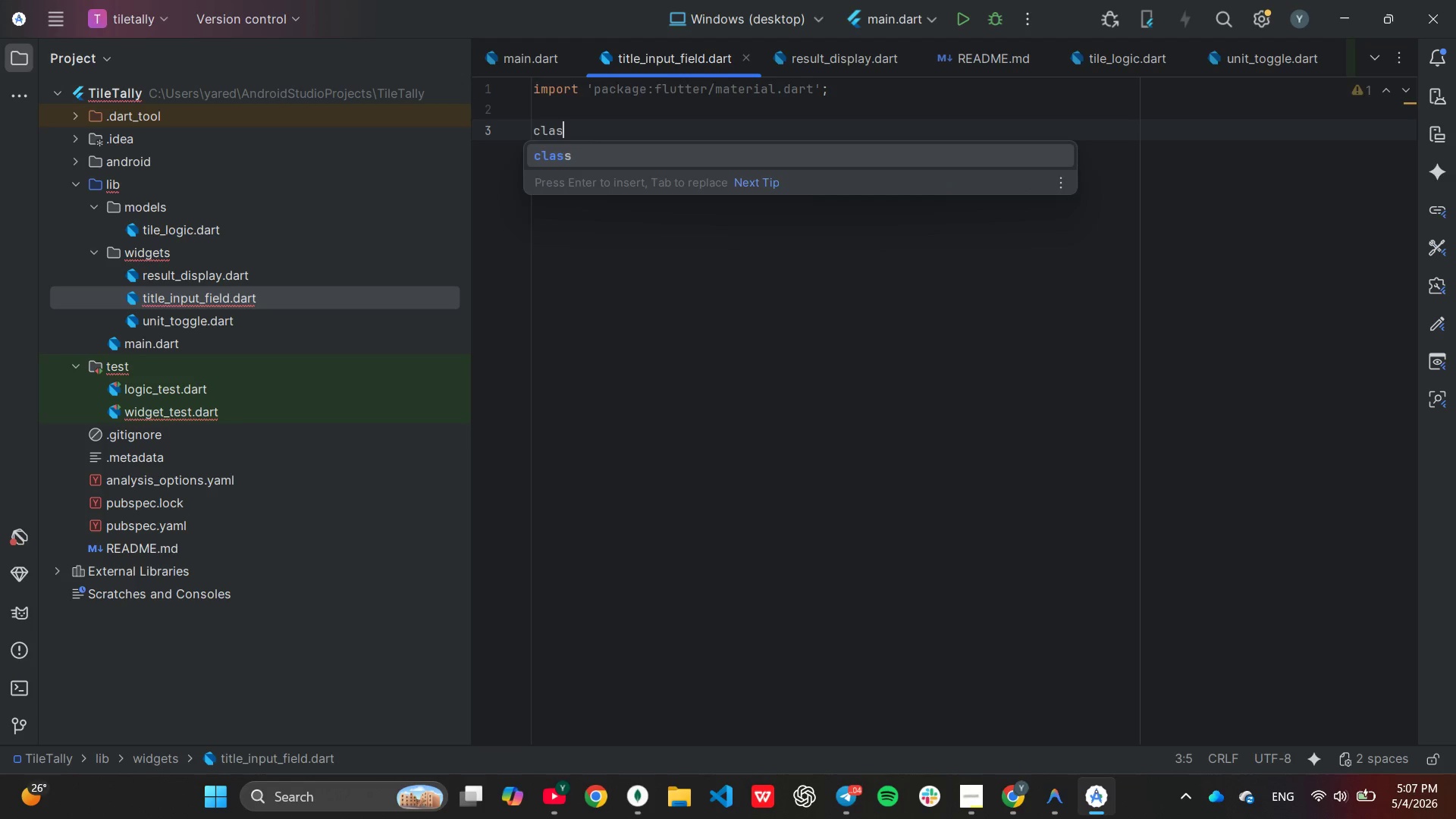 
key(Enter)
 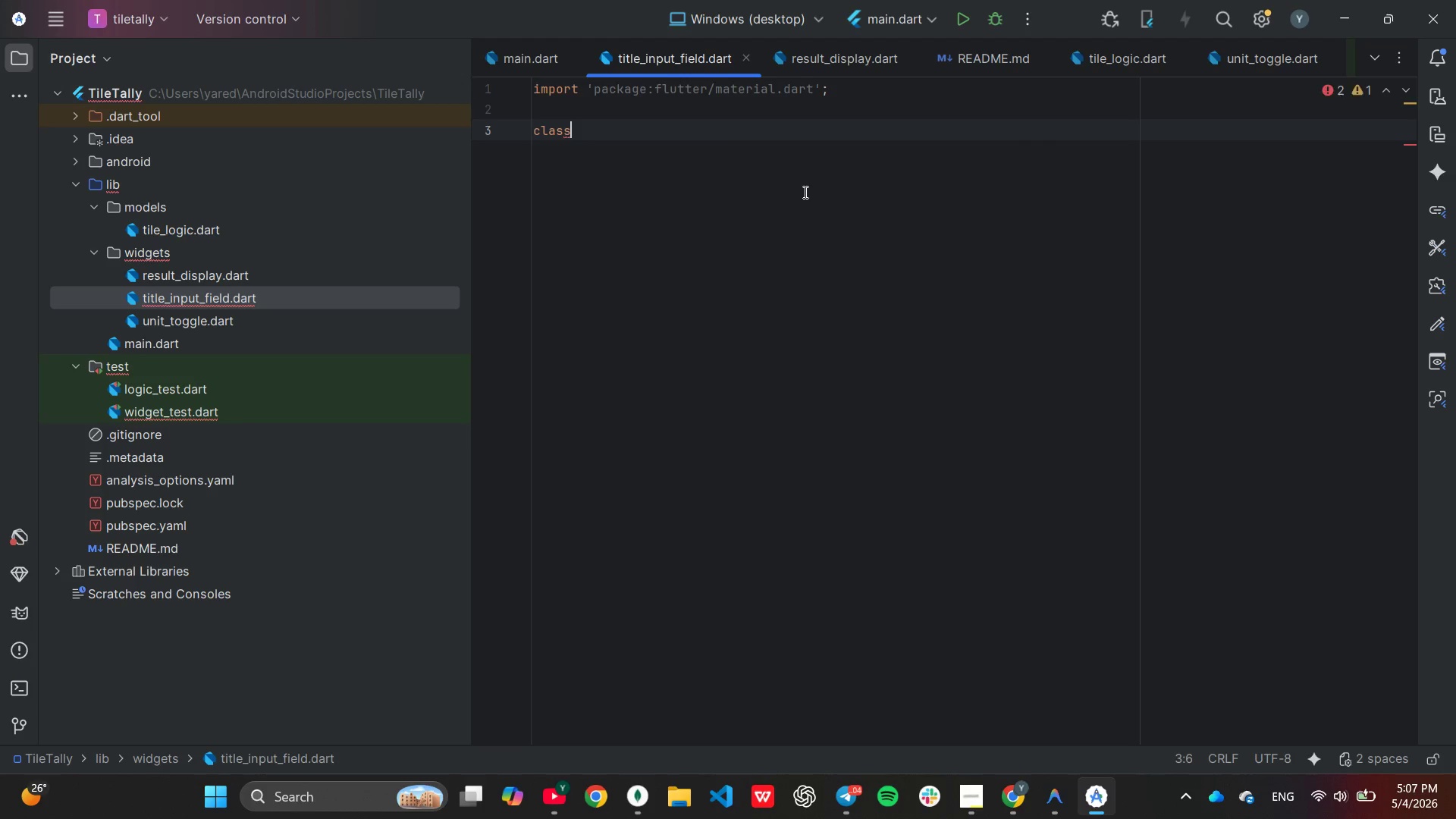 
type( TitleInputField ex)
 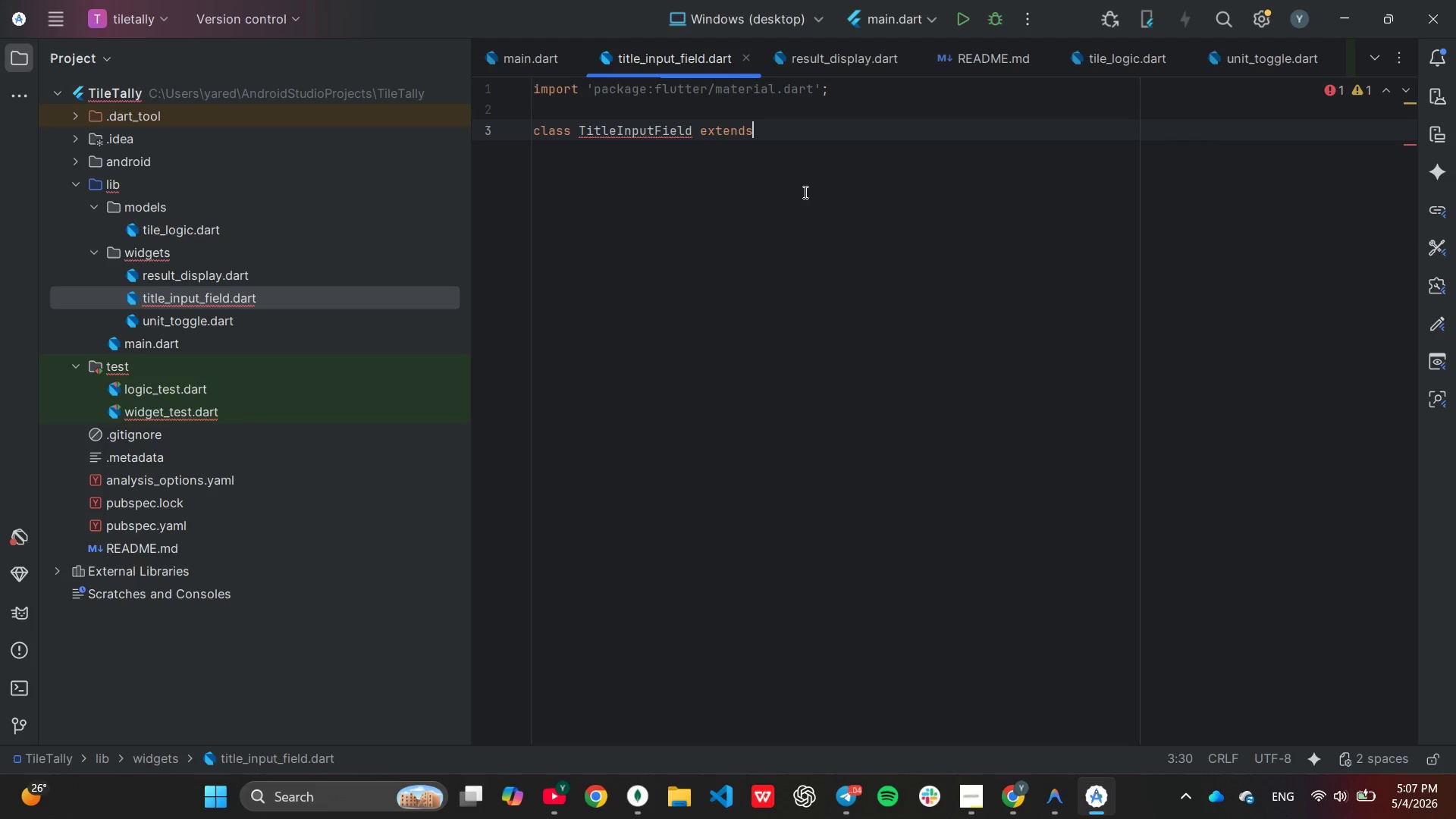 
 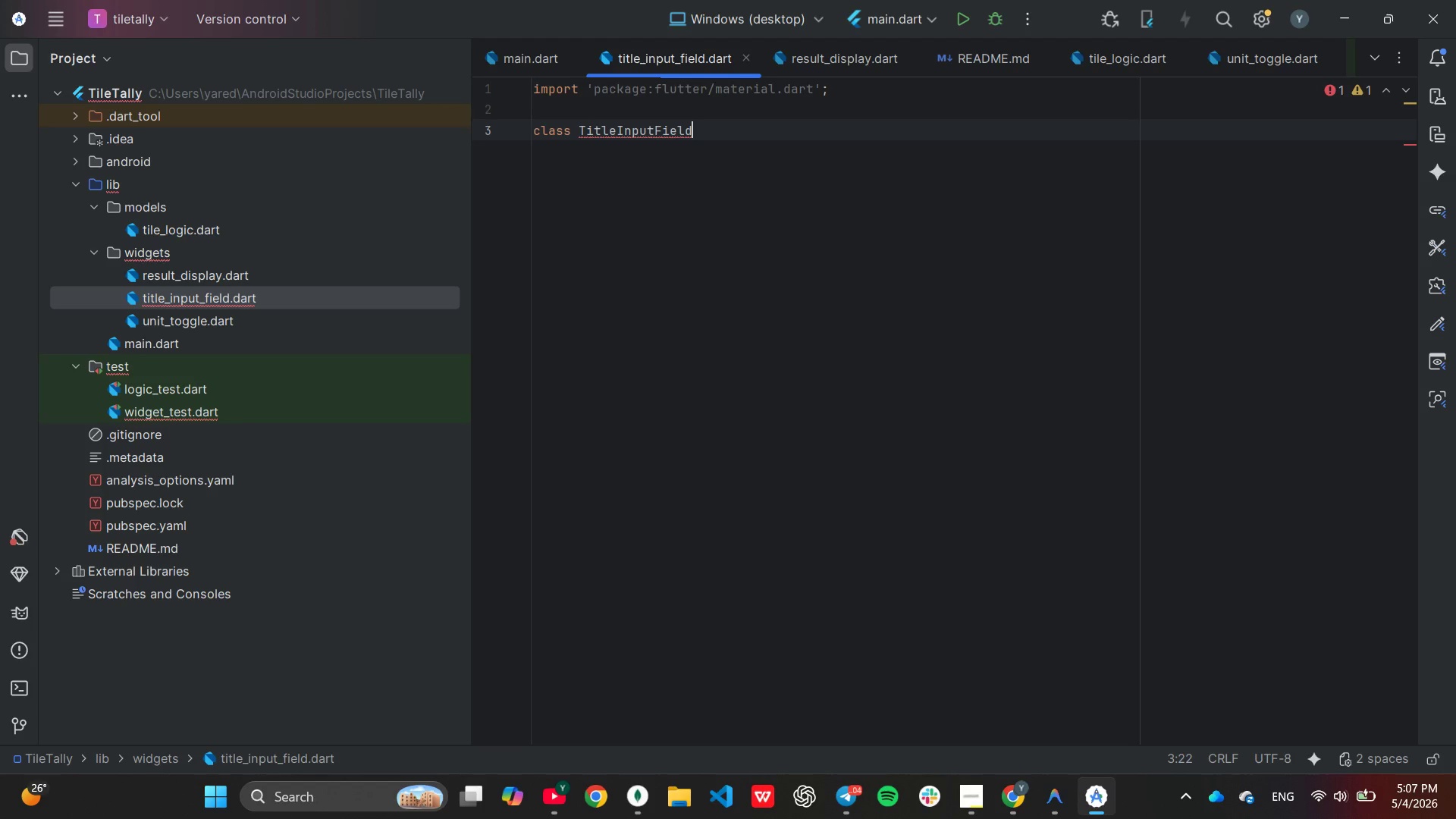 
key(Enter)
 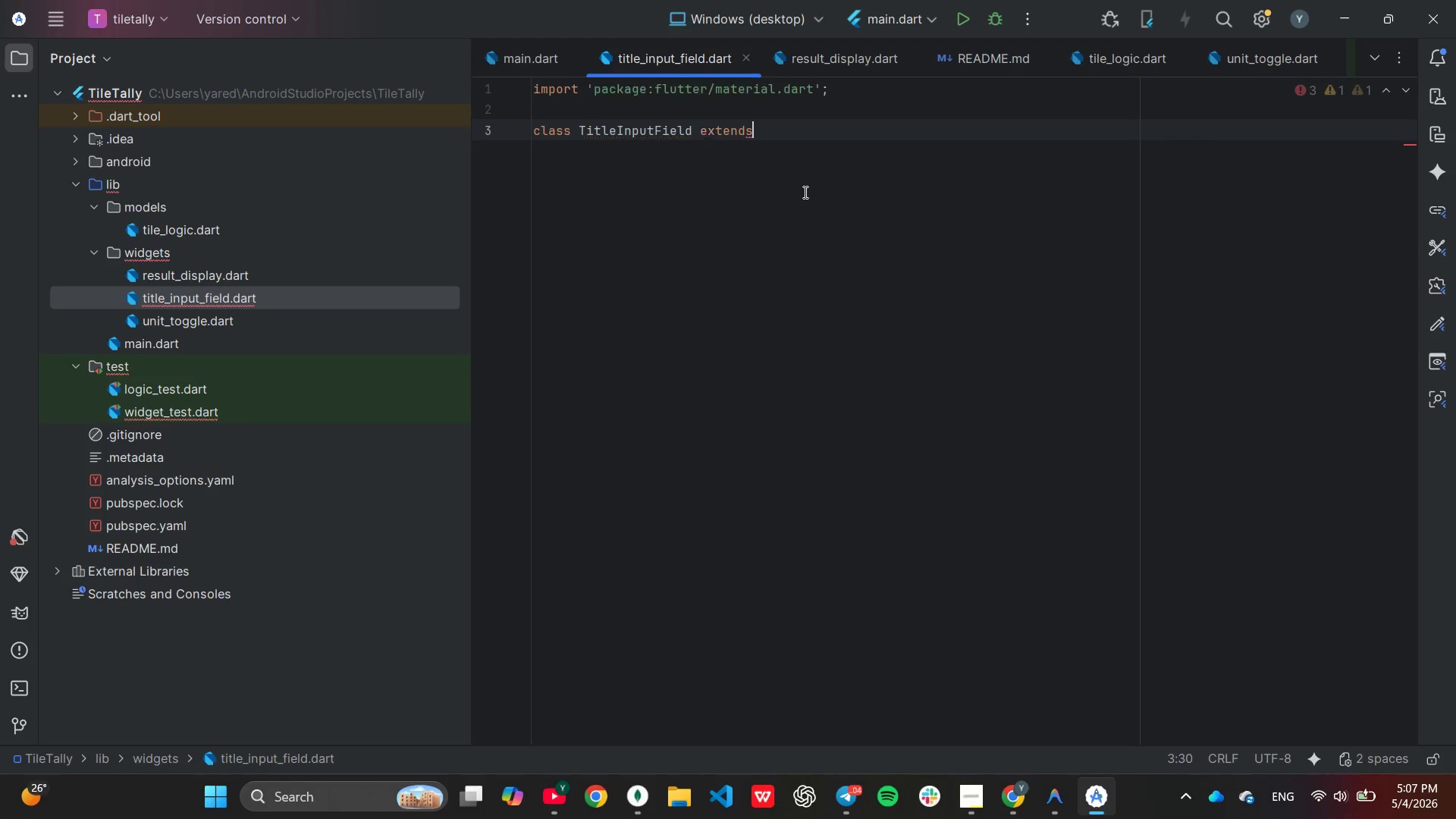 
type( St)
 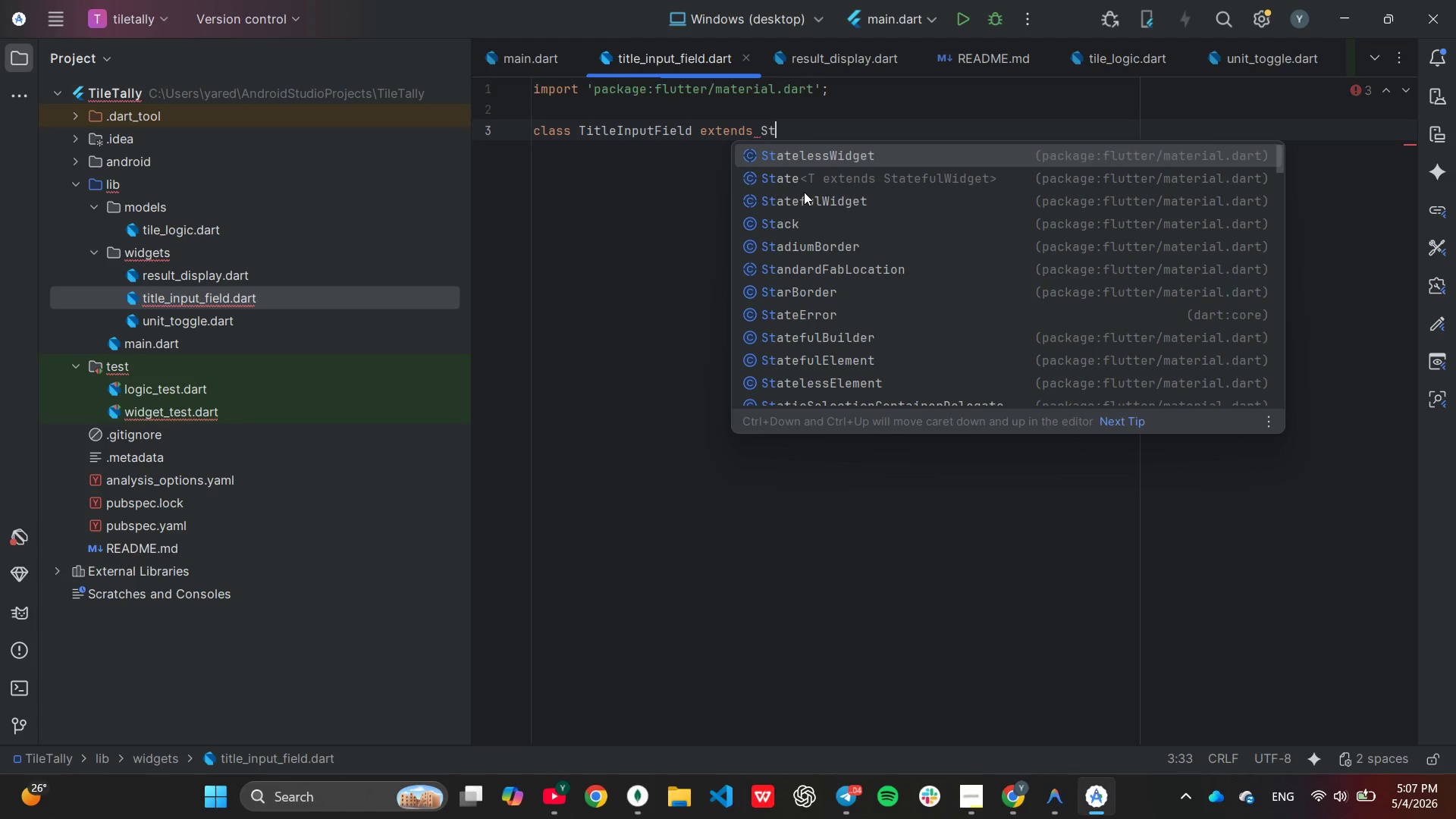 
key(Enter)
 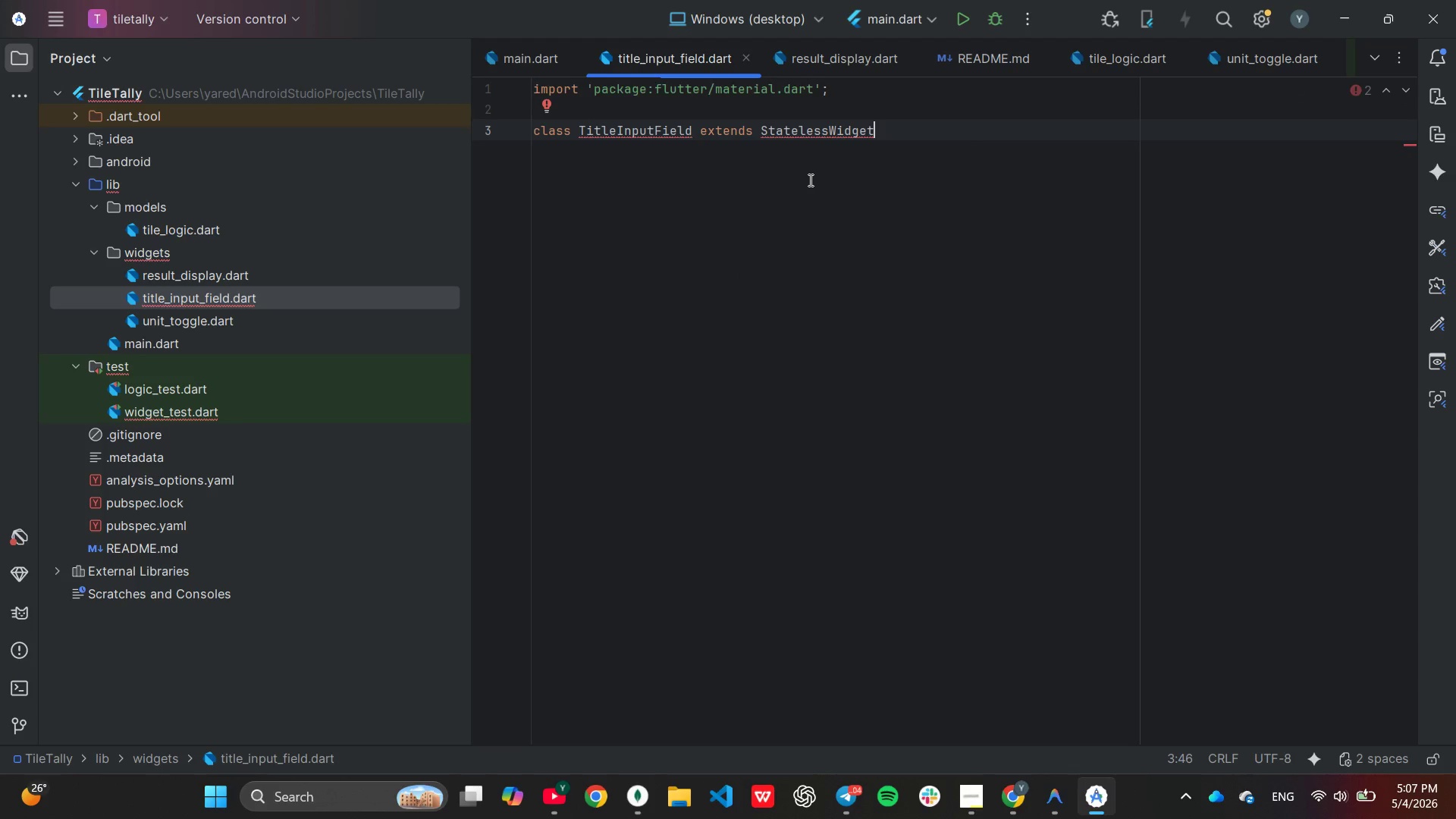 
key(Shift+ShiftLeft)
 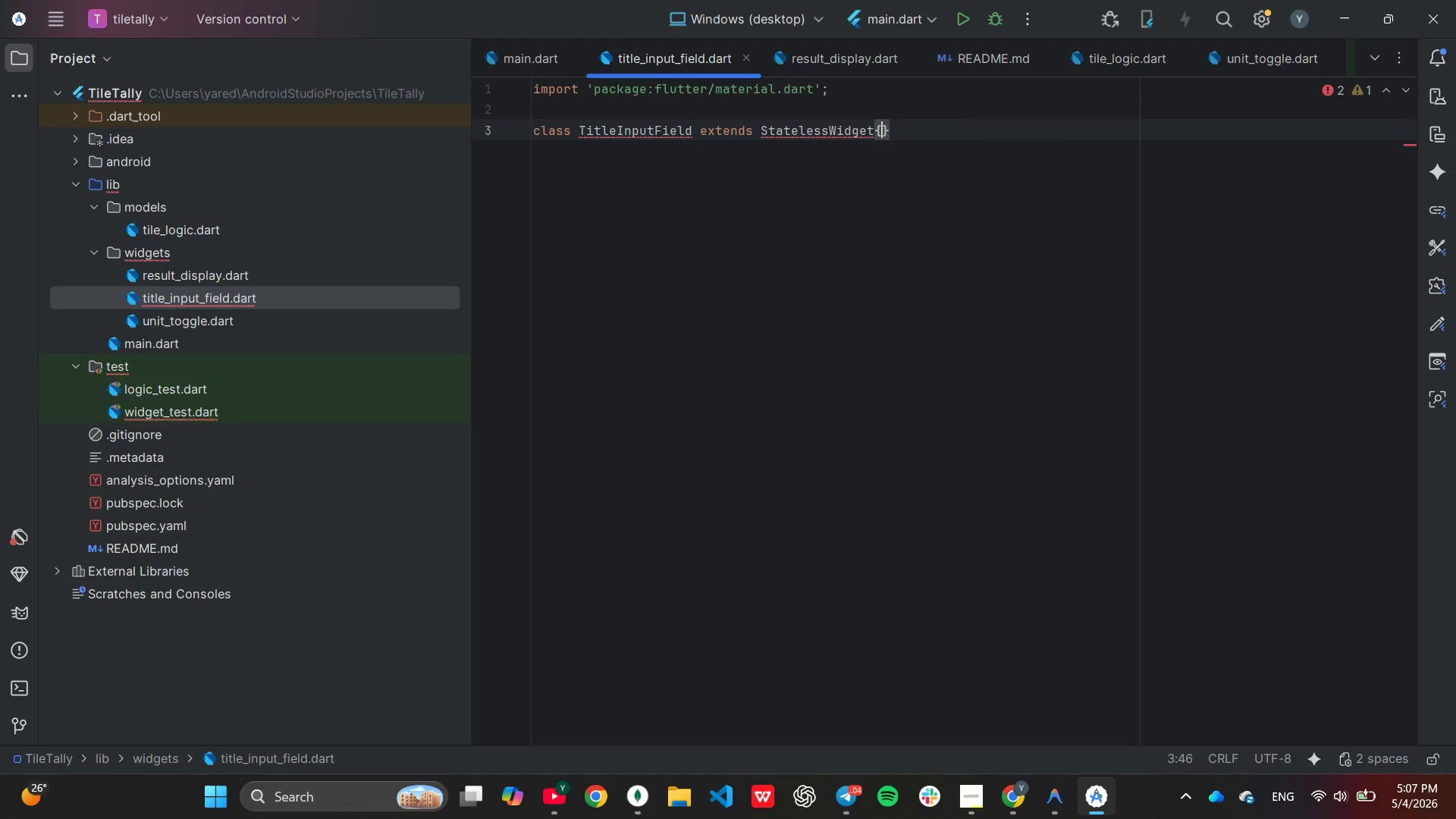 
key(Shift+BracketLeft)
 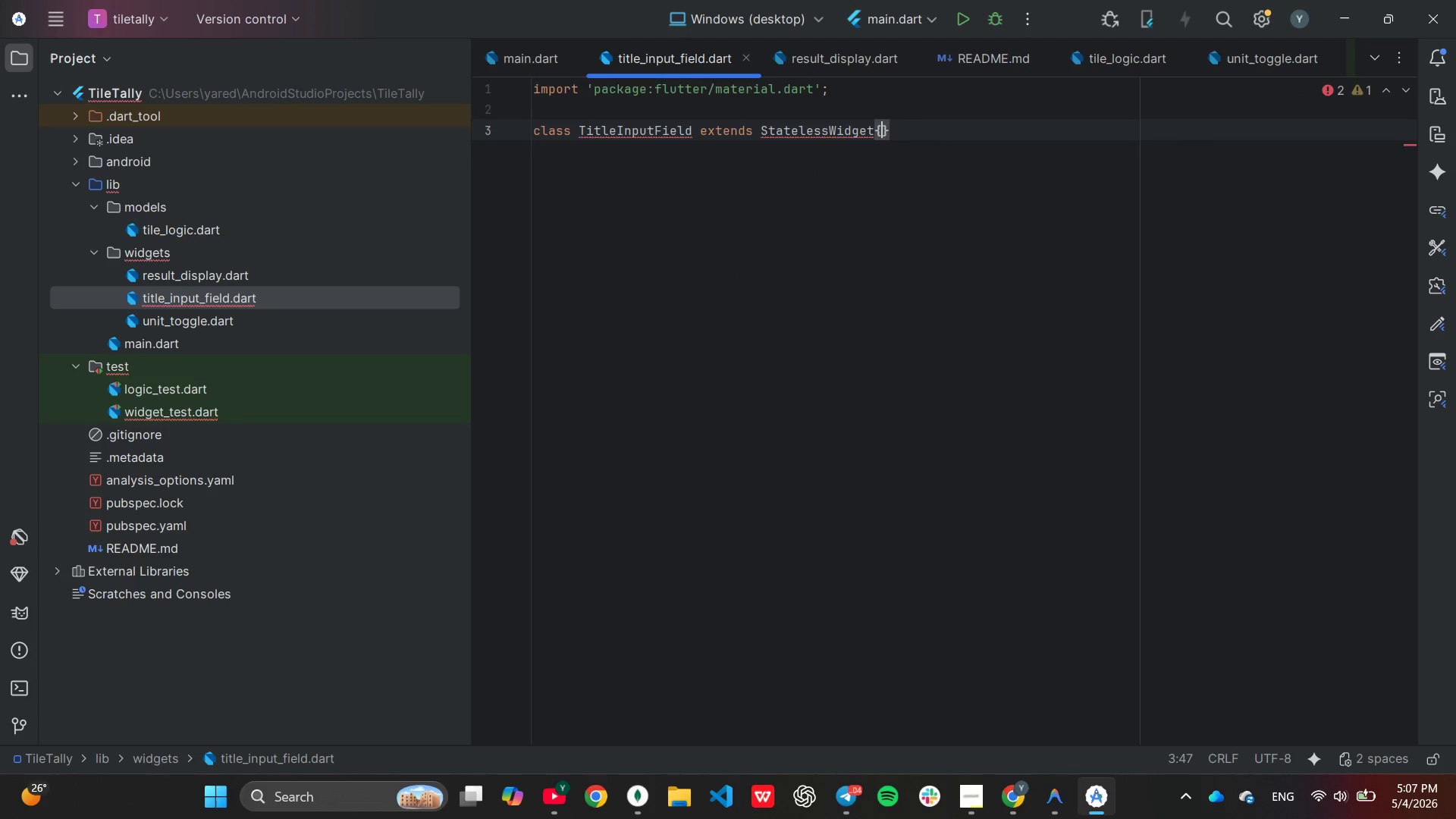 
key(Enter)
 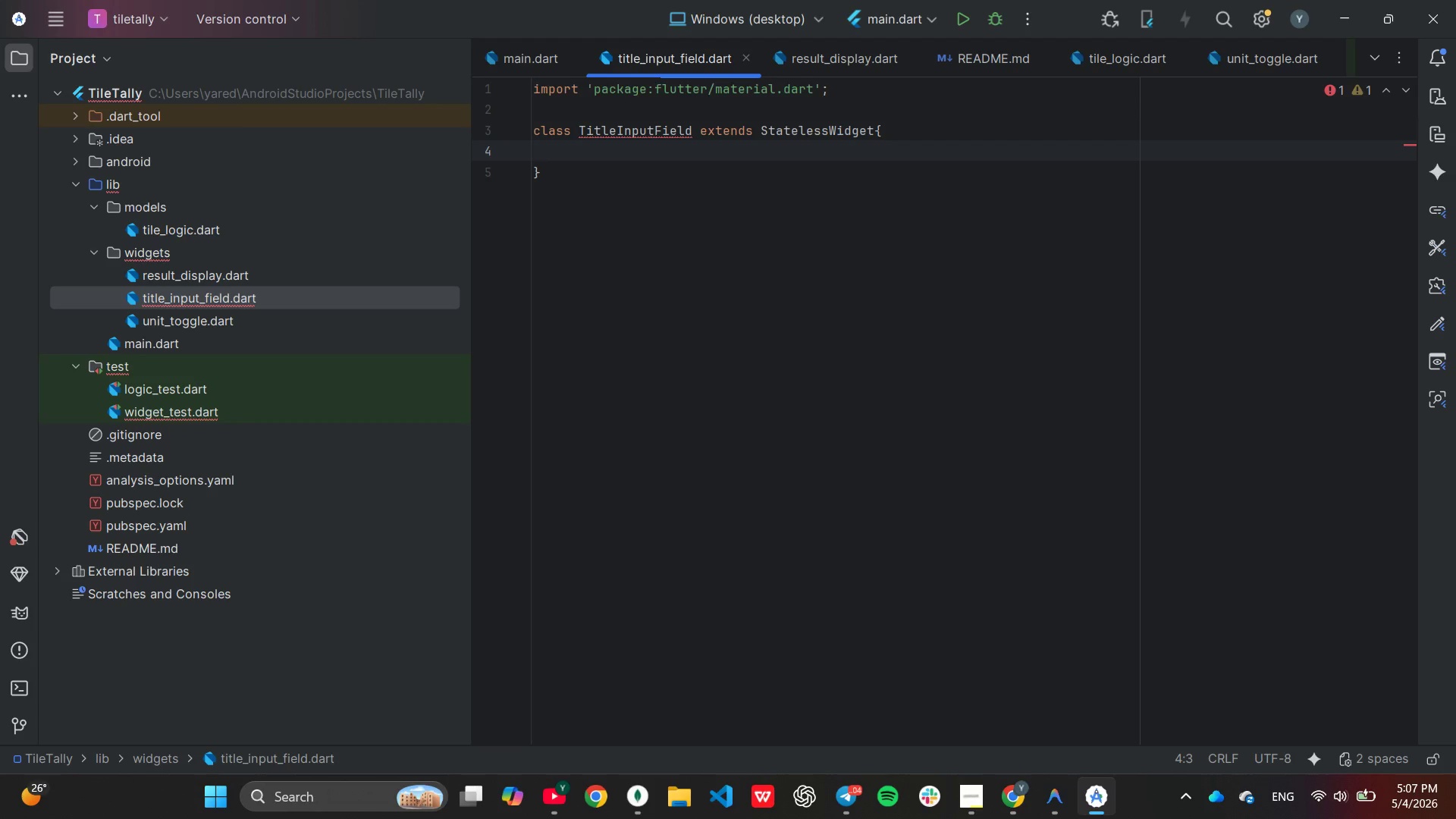 
type(final )
key(Tab)
 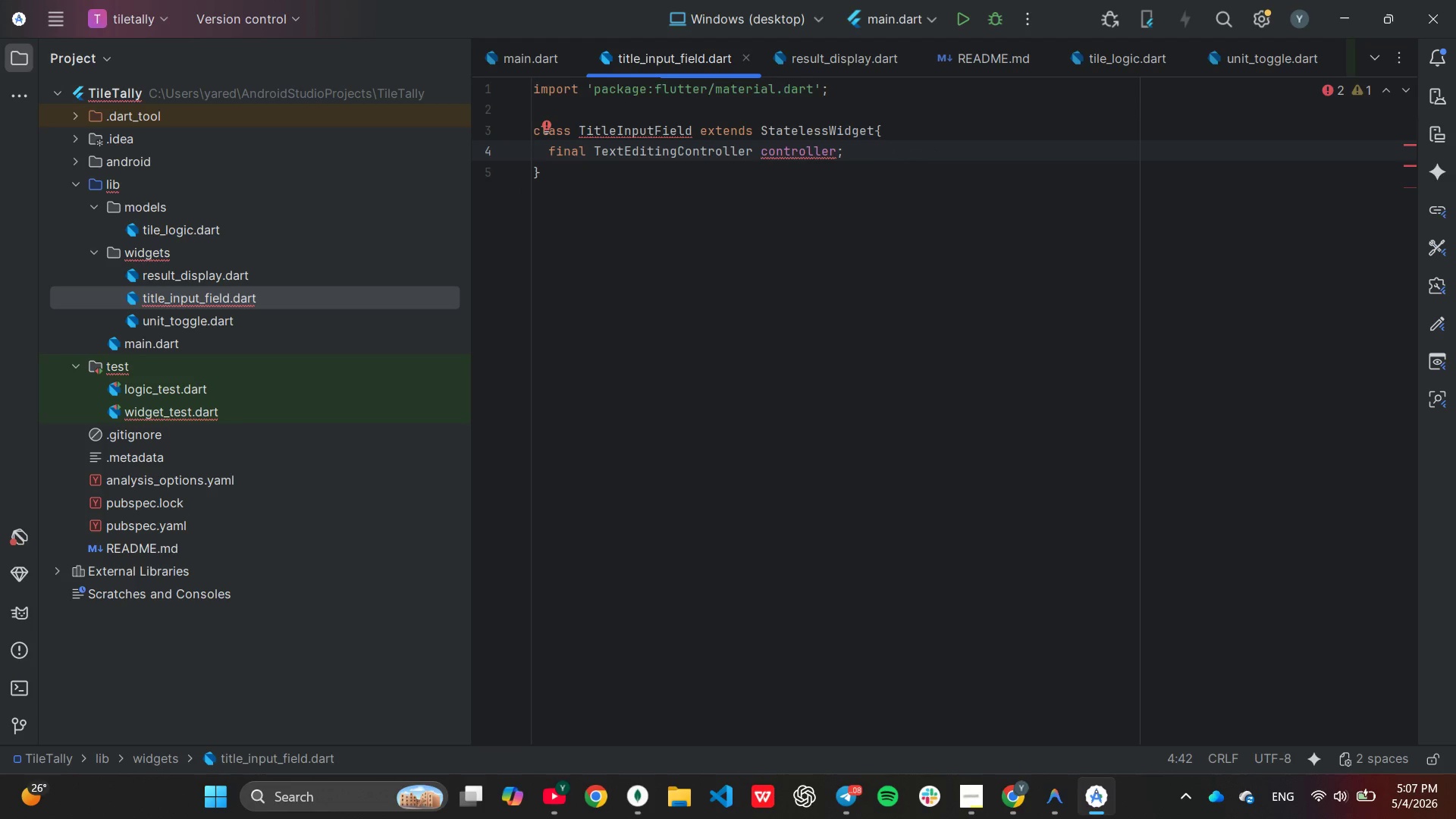 
key(Enter)
 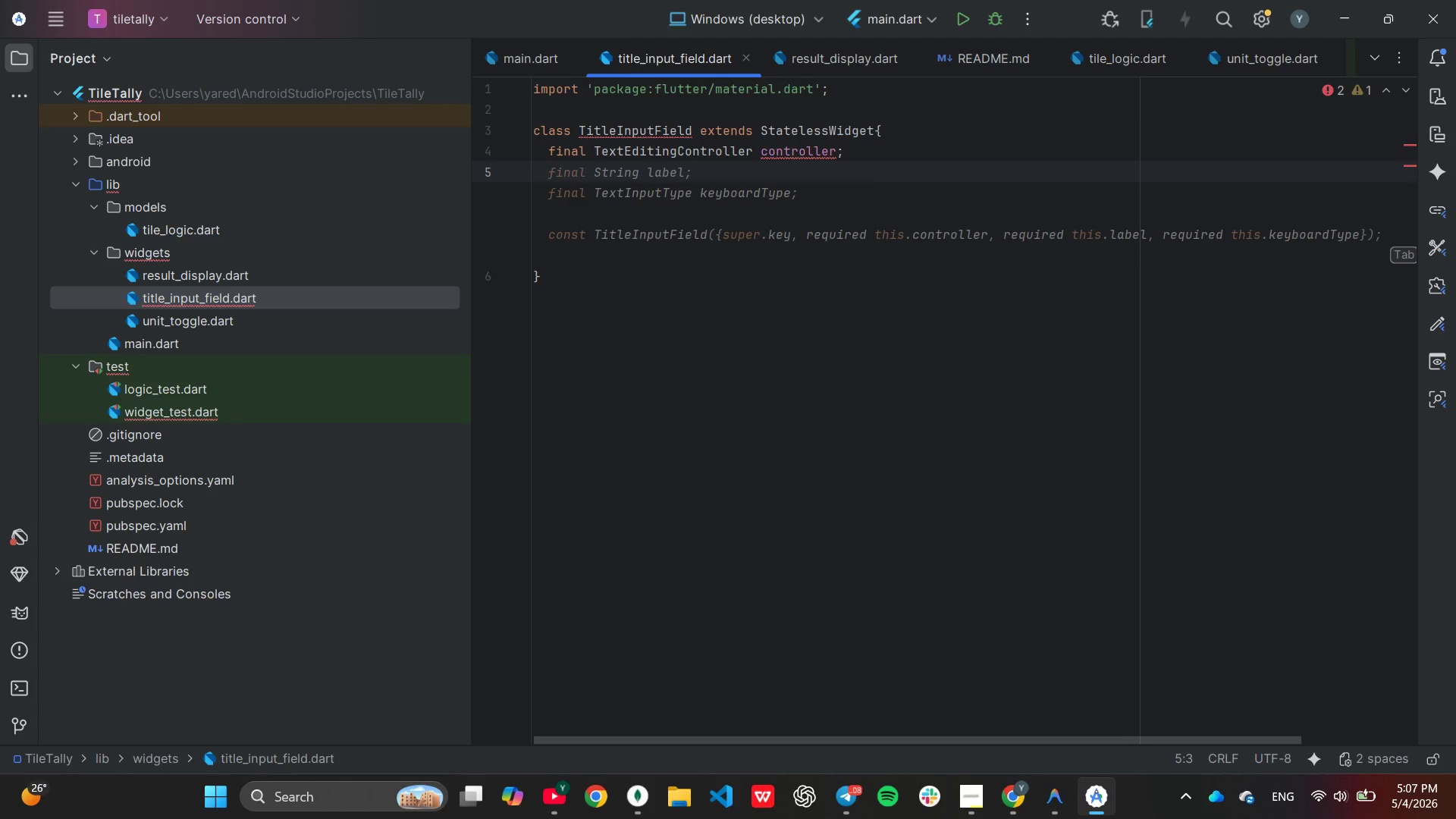 
key(Tab)
 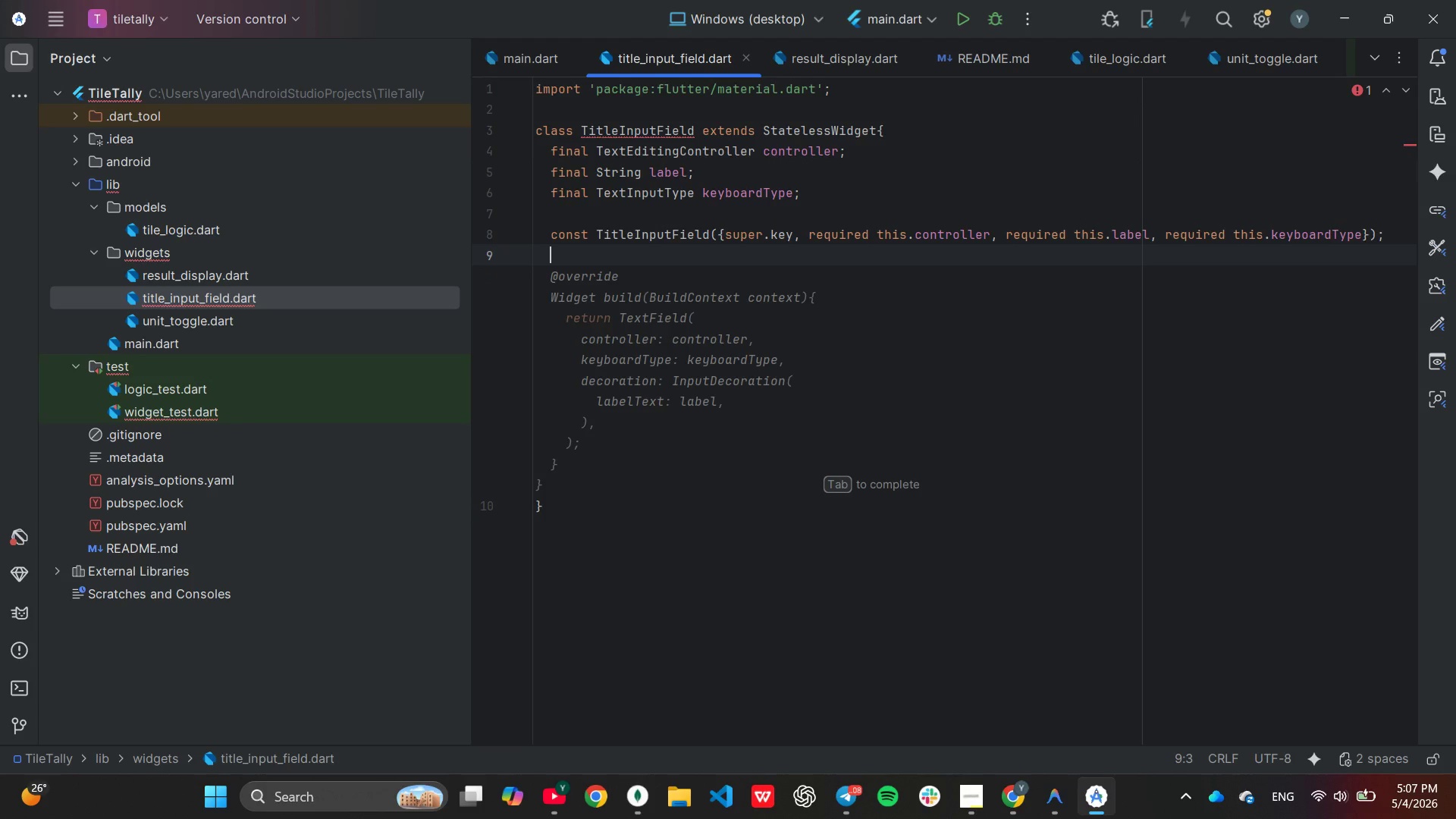 
key(ArrowUp)
 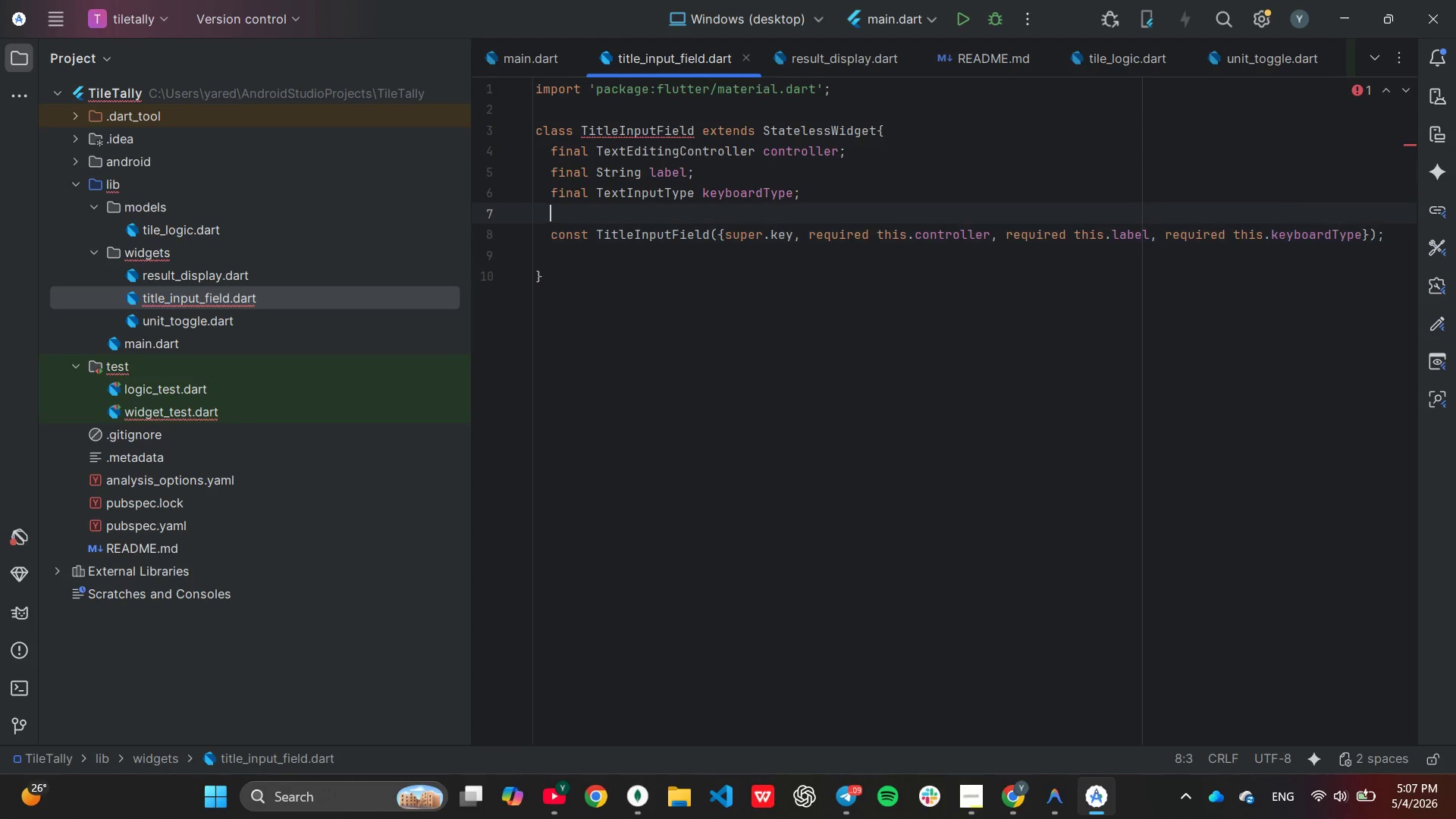 
key(ArrowUp)
 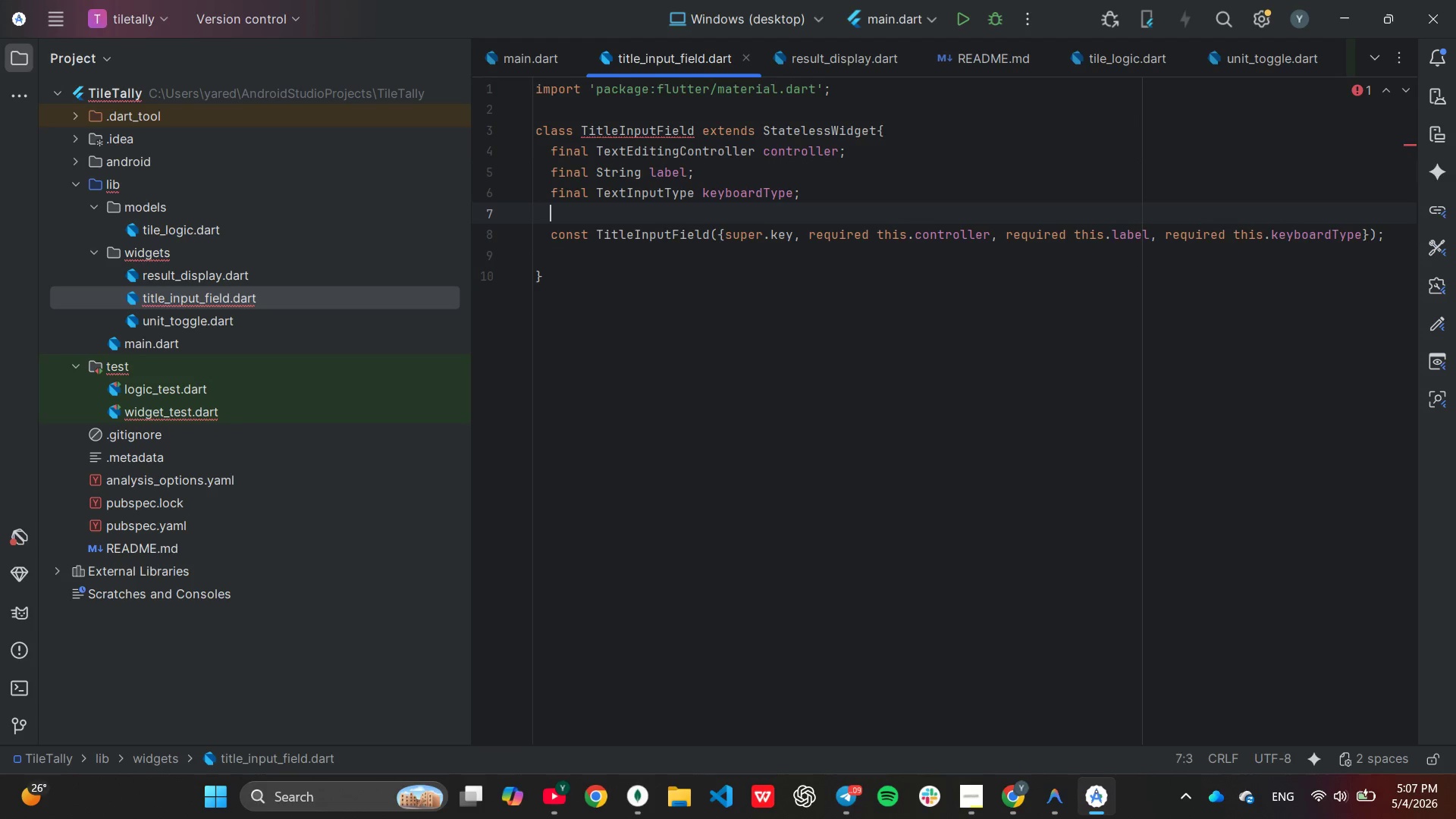 
key(ArrowUp)
 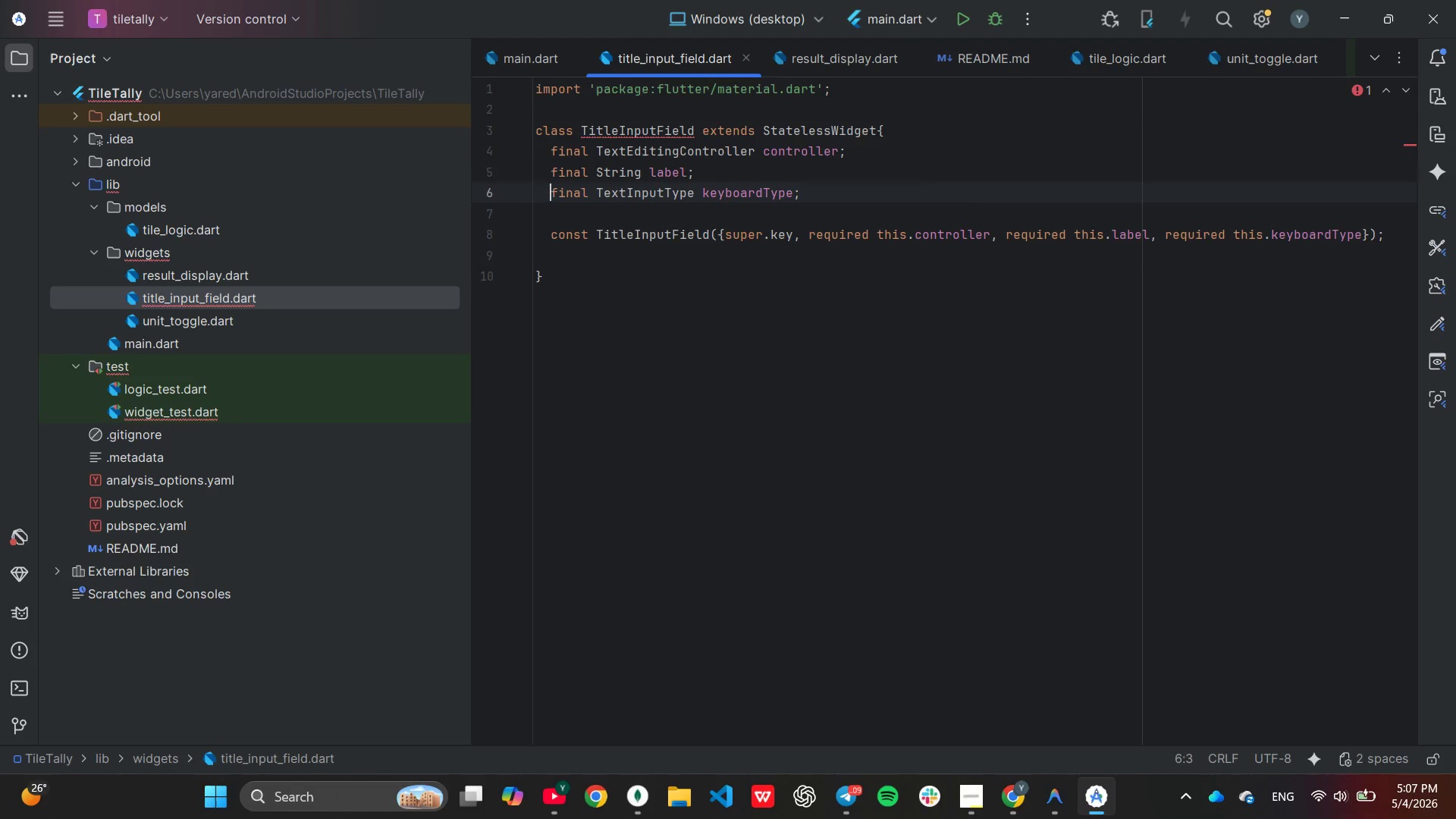 
key(ArrowUp)
 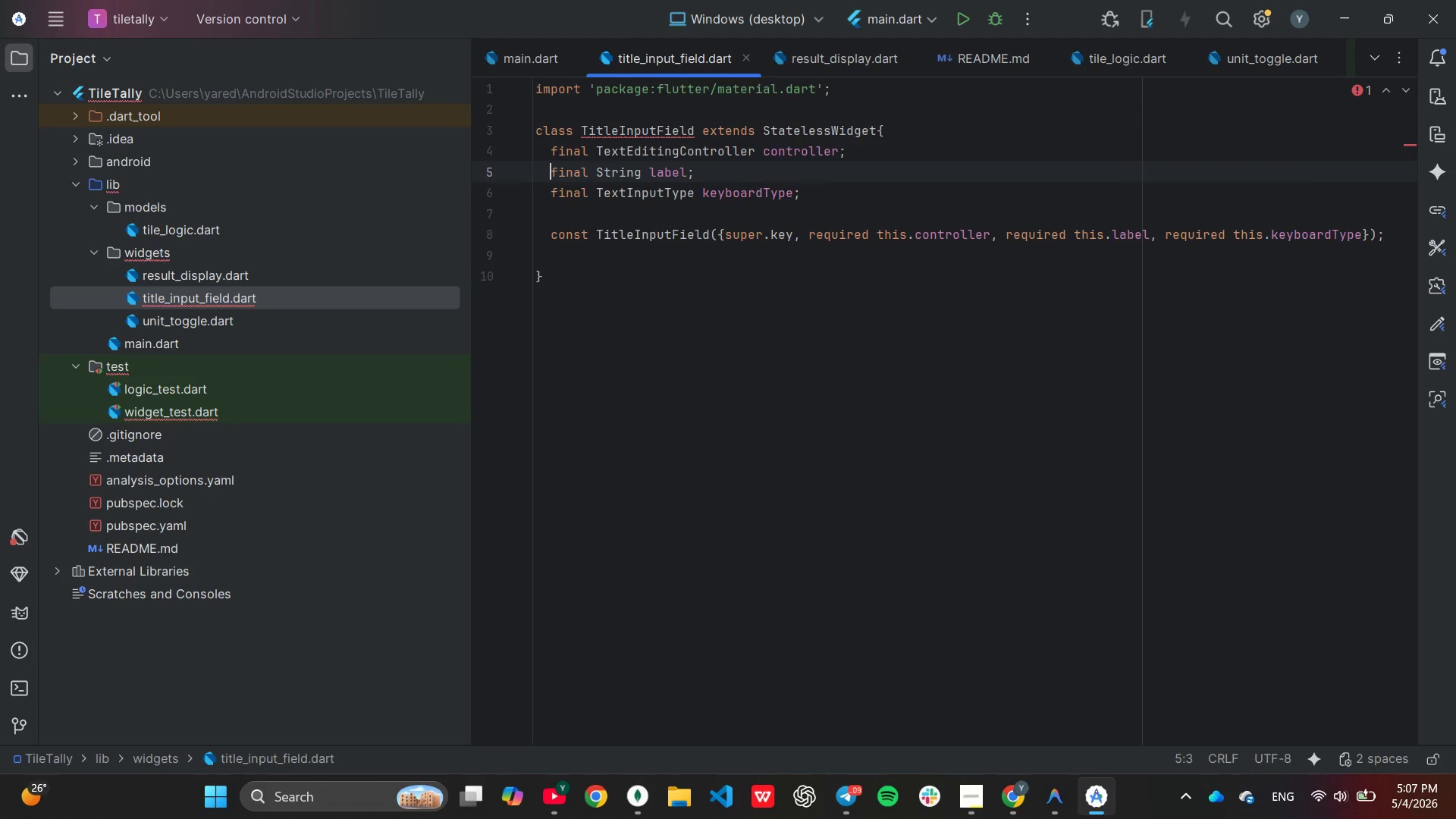 
key(End)
 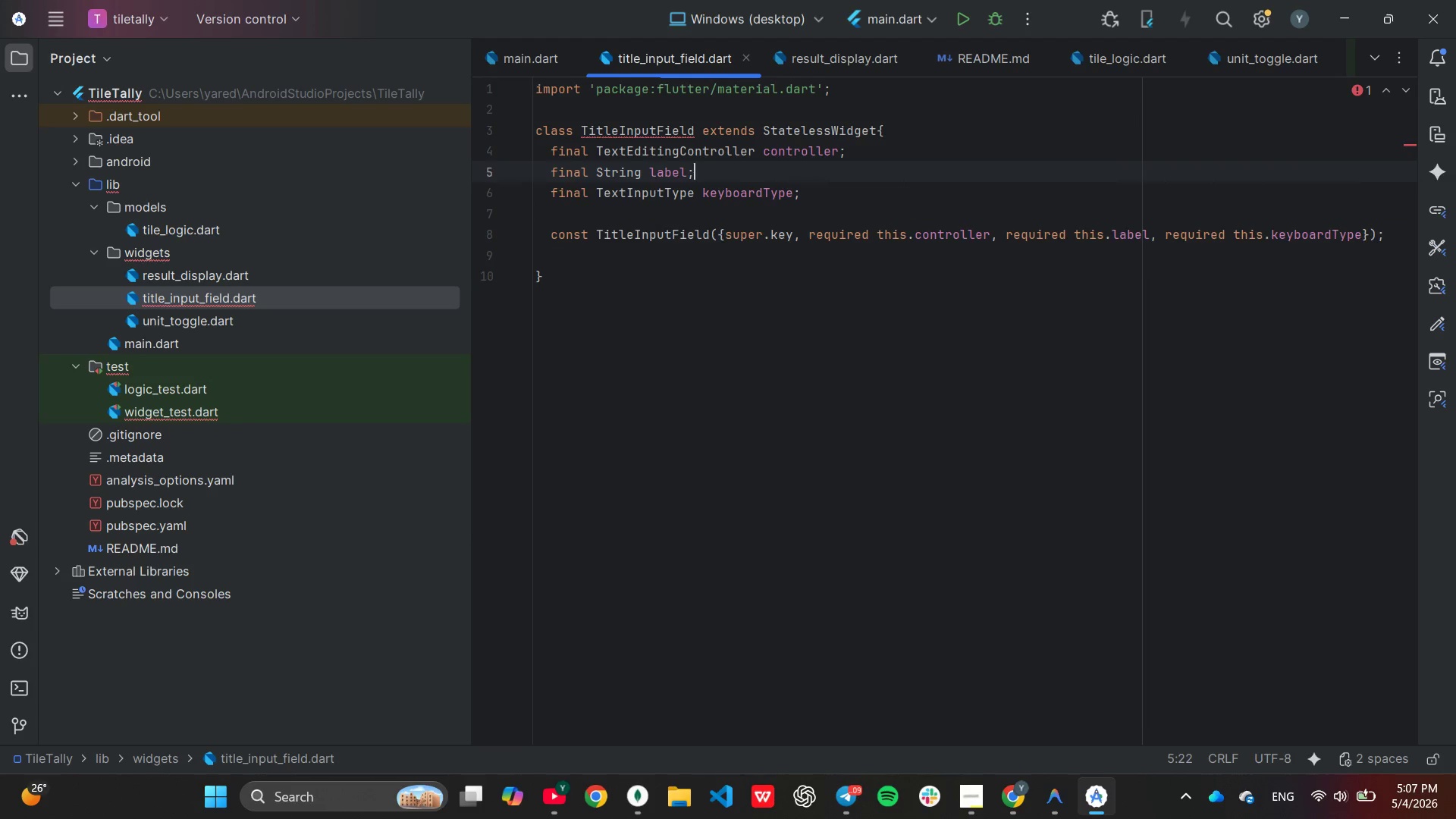 
key(Enter)
 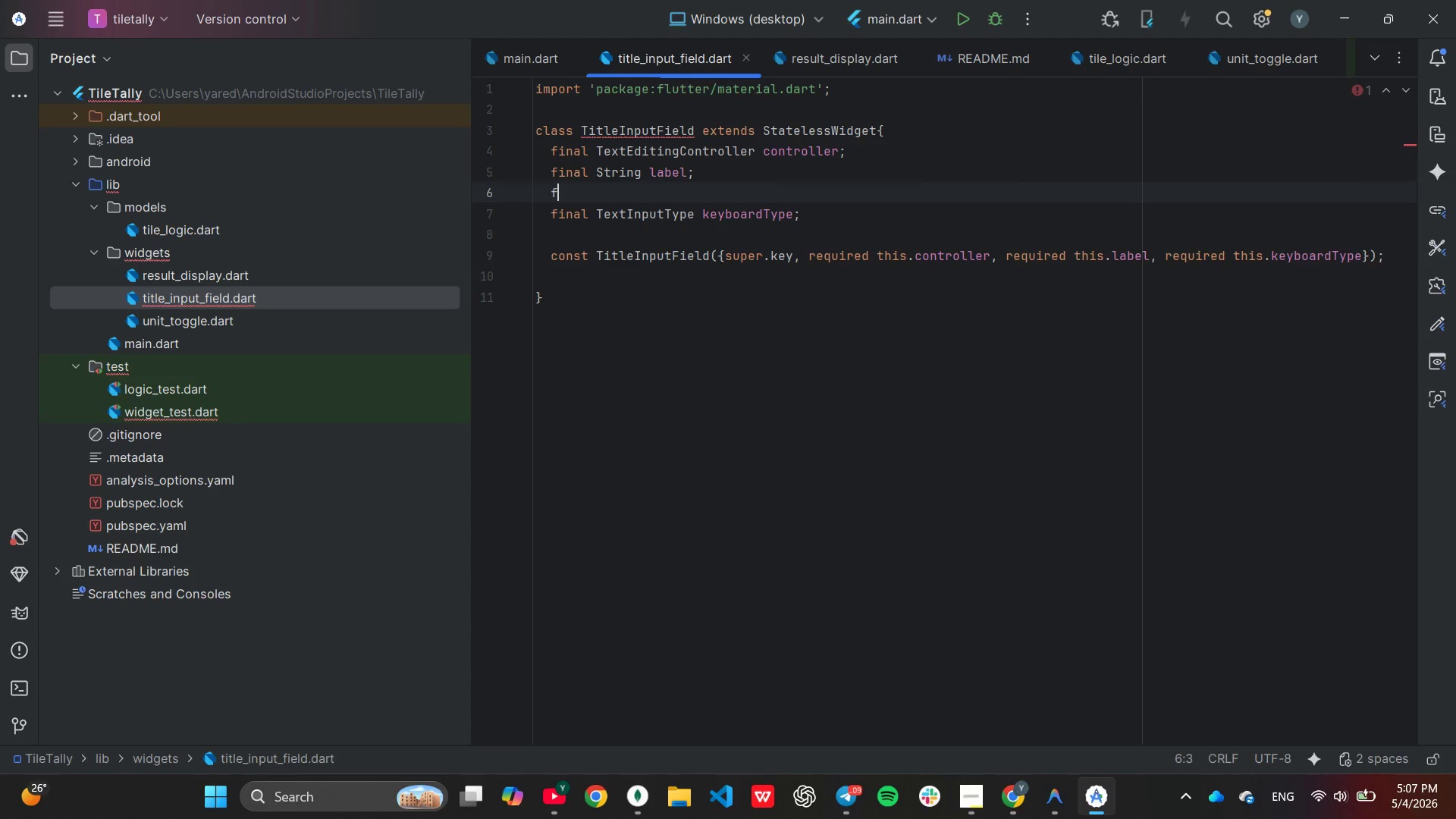 
type(finl)
key(Backspace)
type(a)
 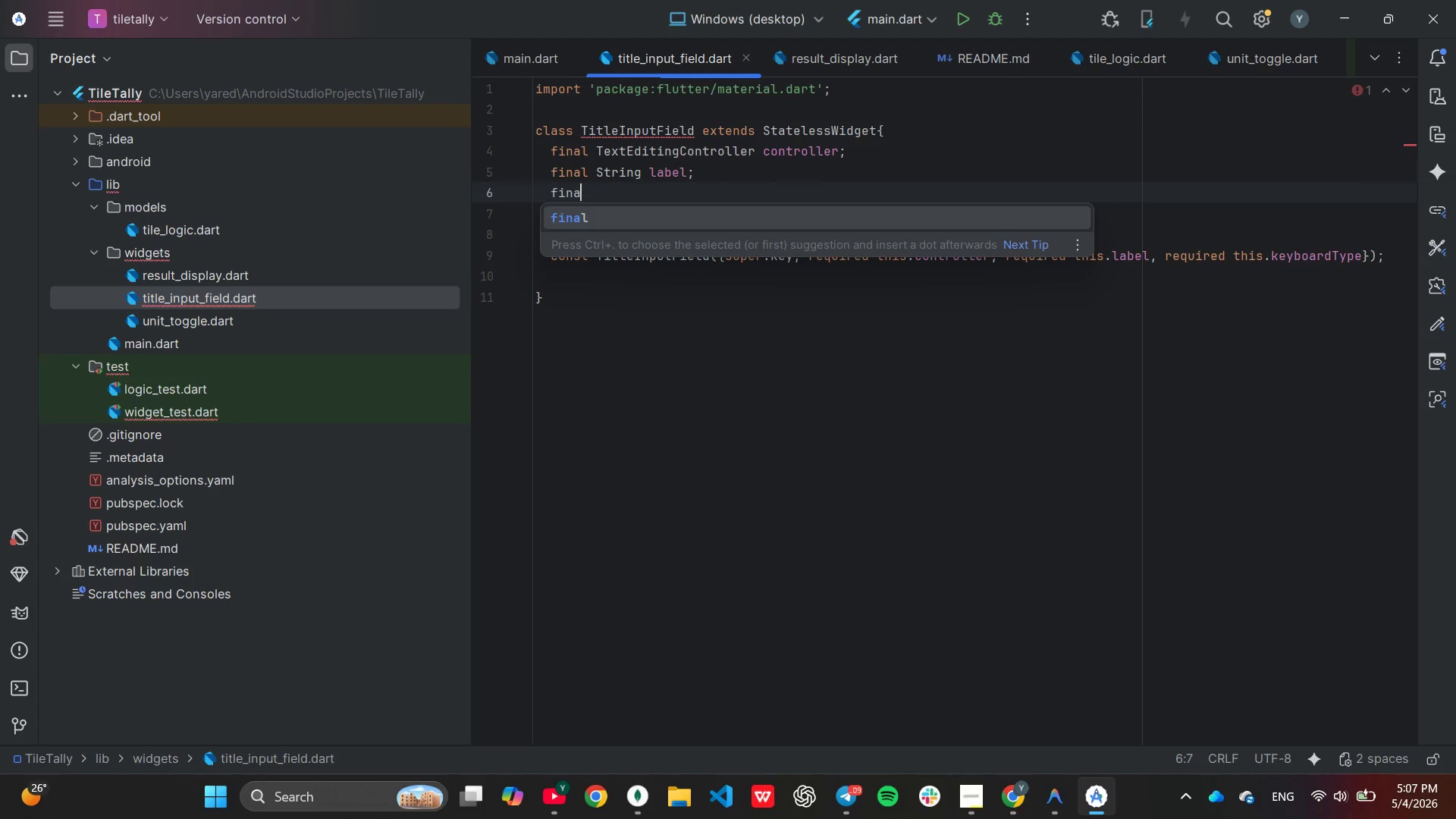 
key(Enter)
 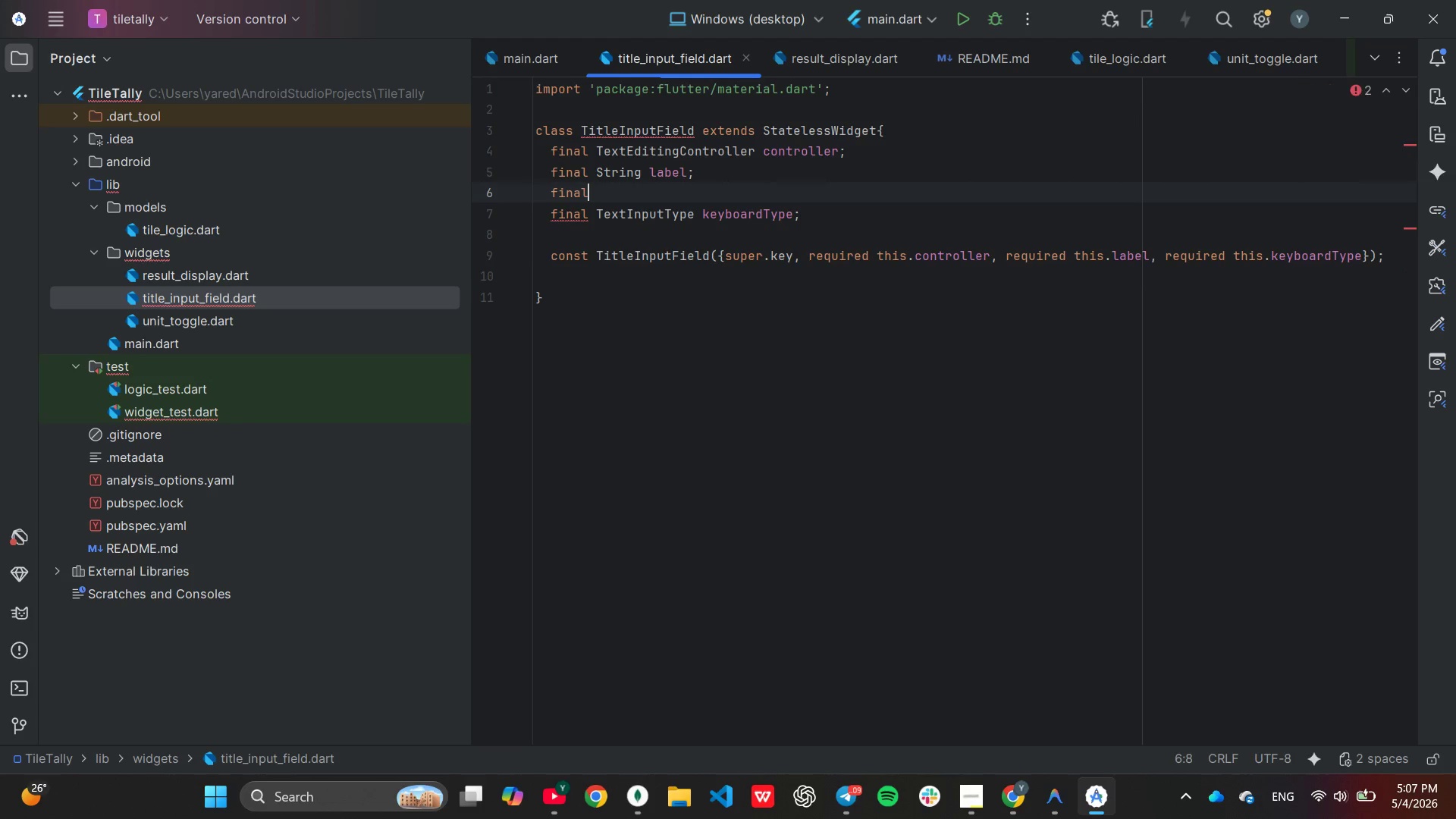 
type( Ic)
 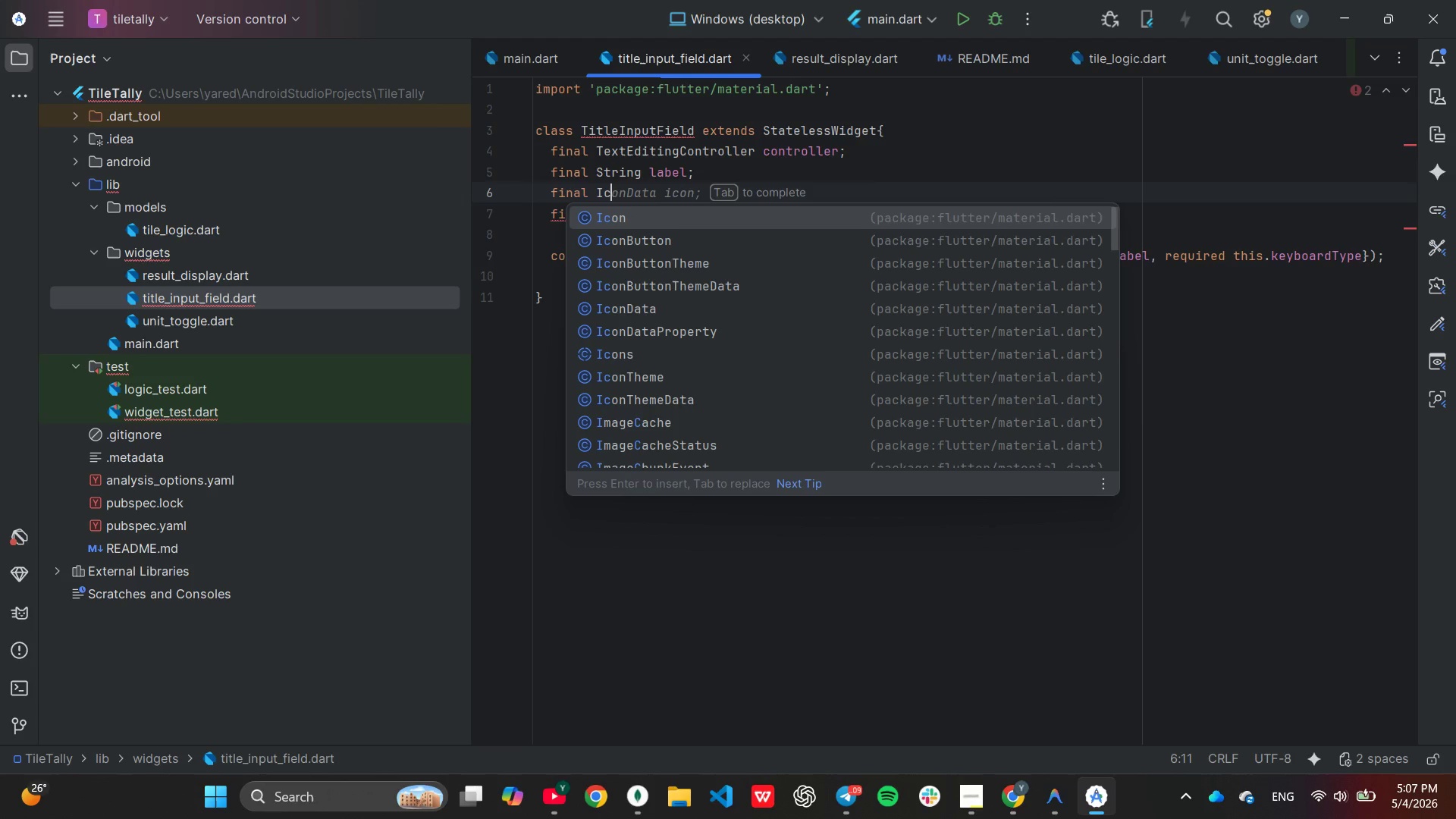 
key(ArrowDown)
 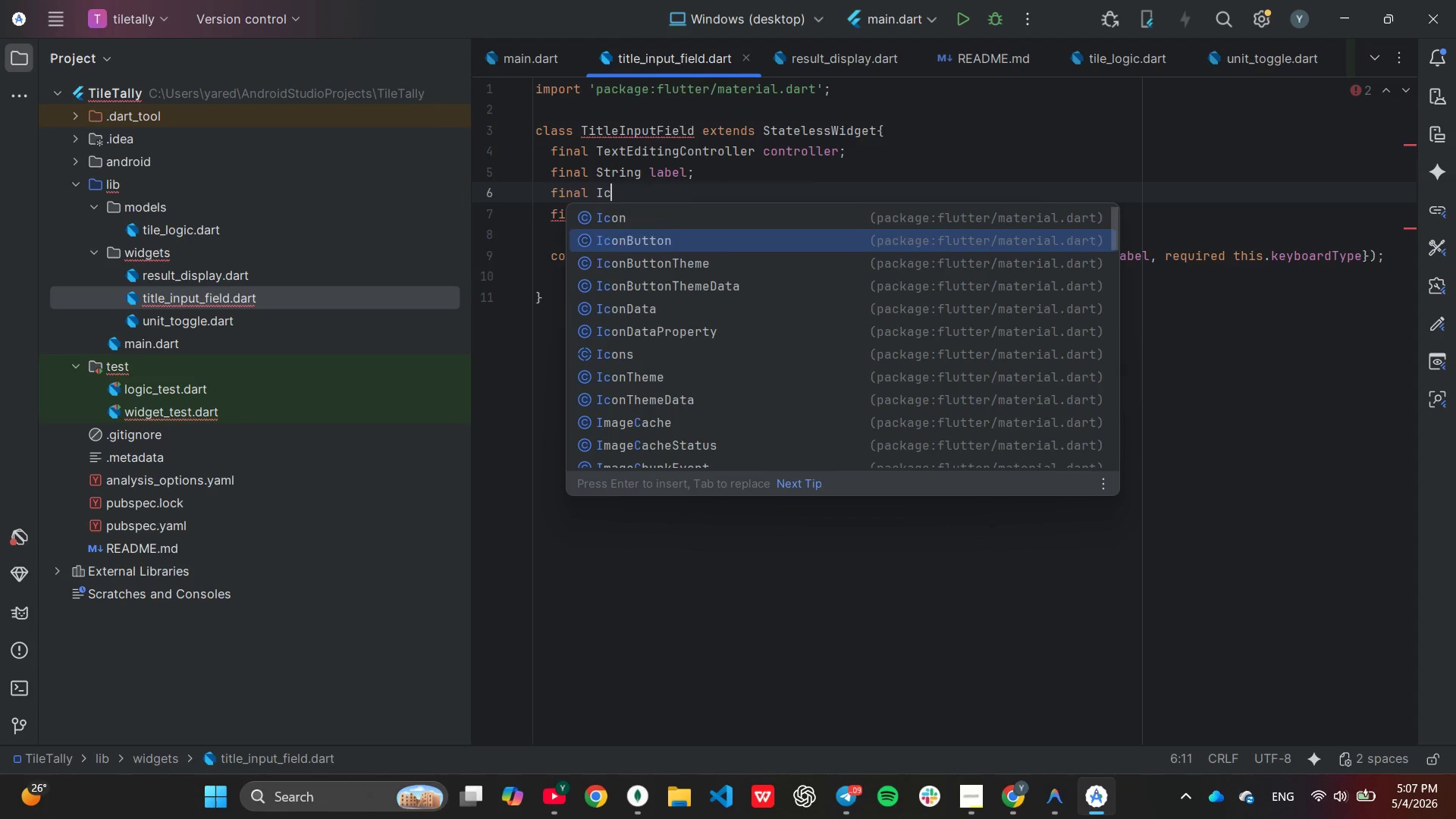 
key(ArrowDown)
 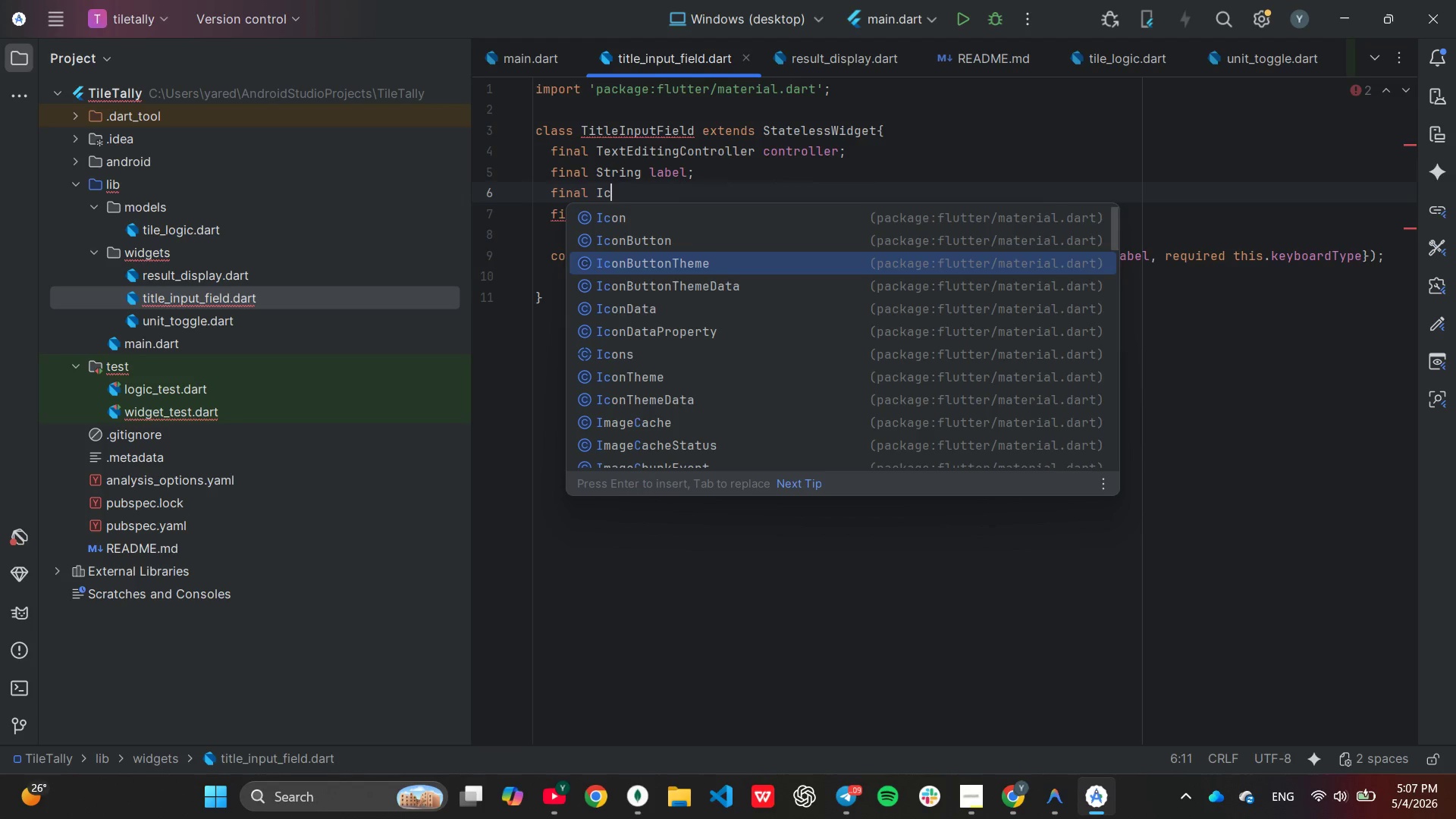 
key(ArrowDown)
 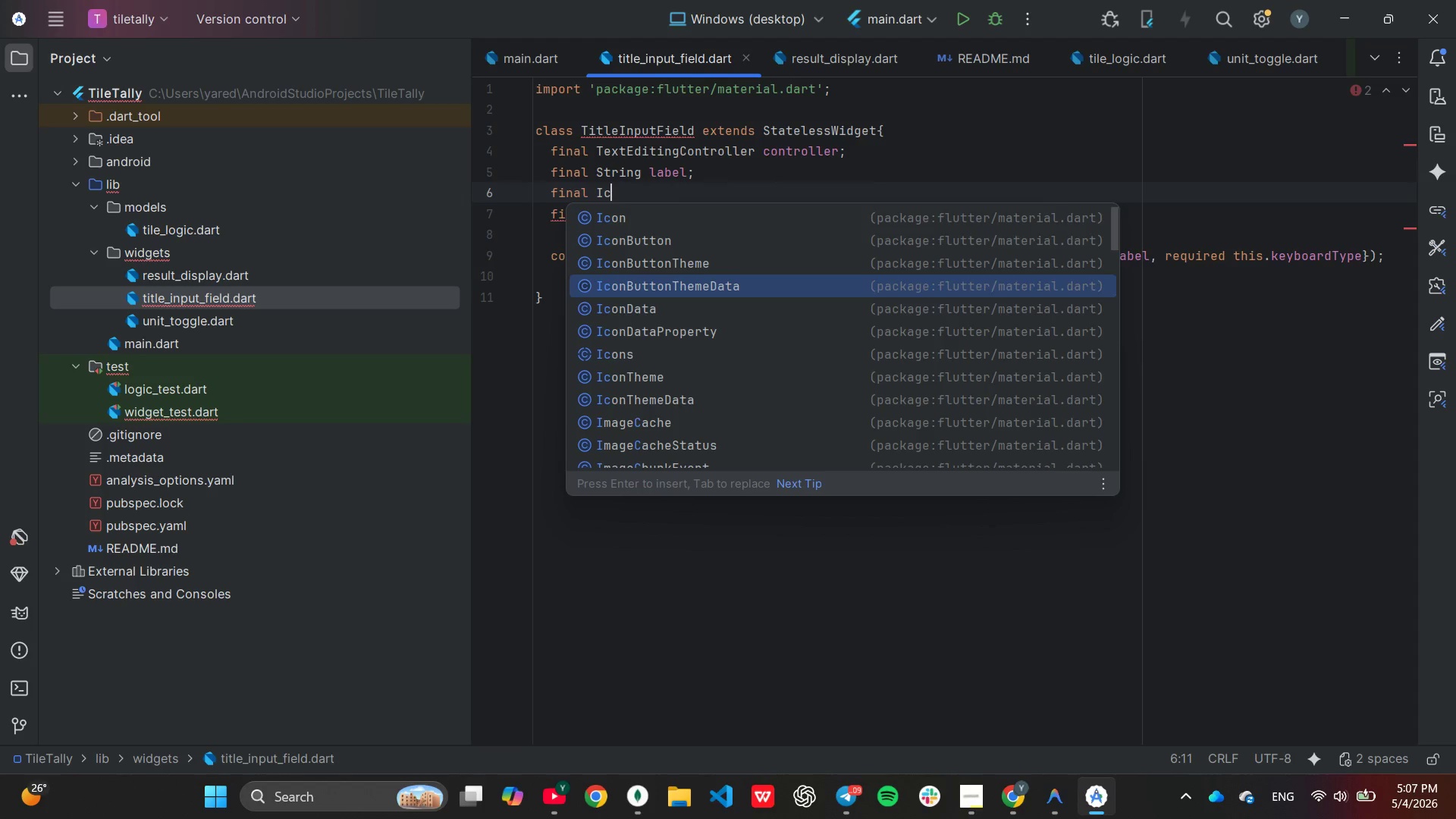 
key(ArrowDown)
 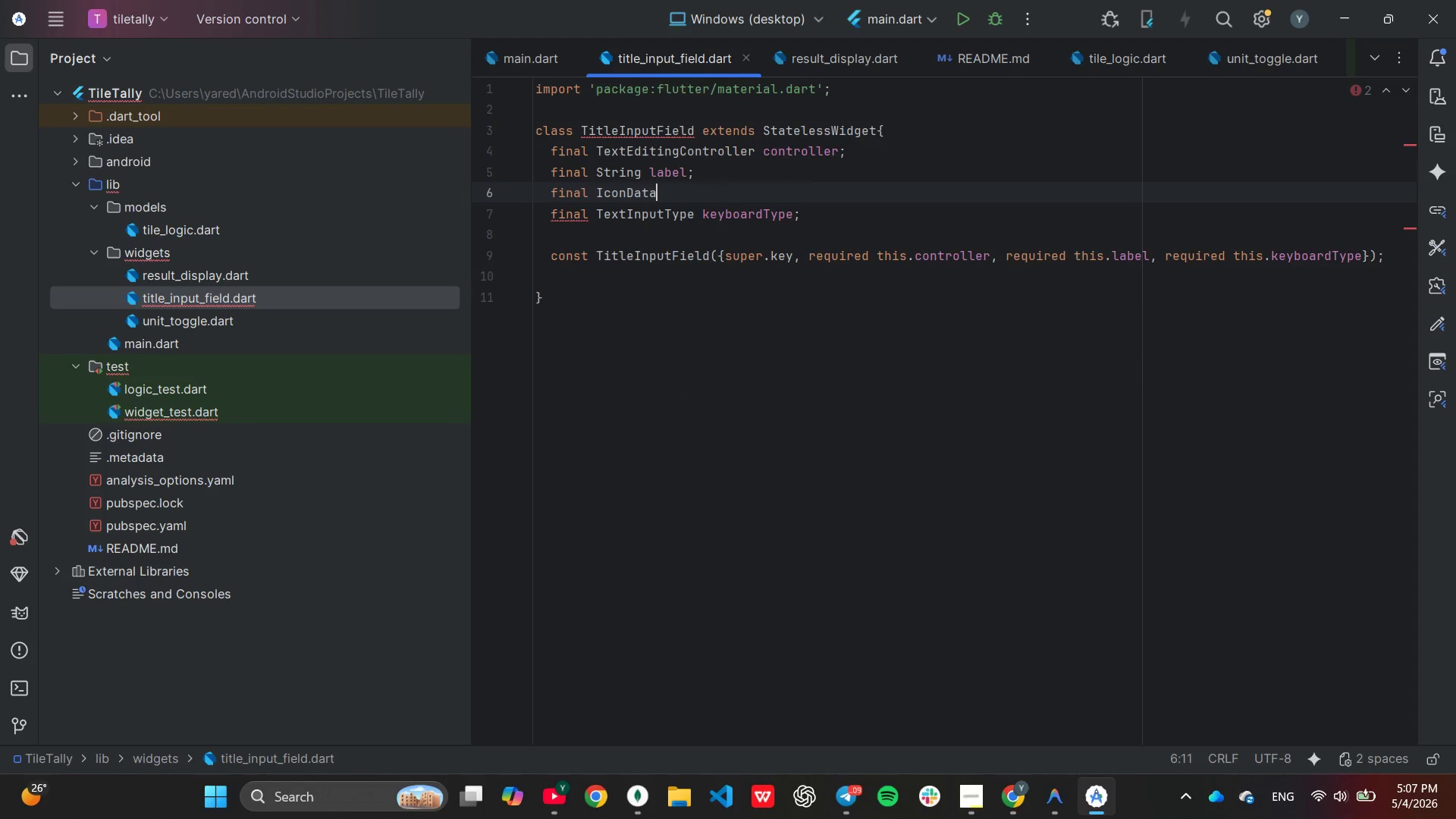 
key(Enter)
 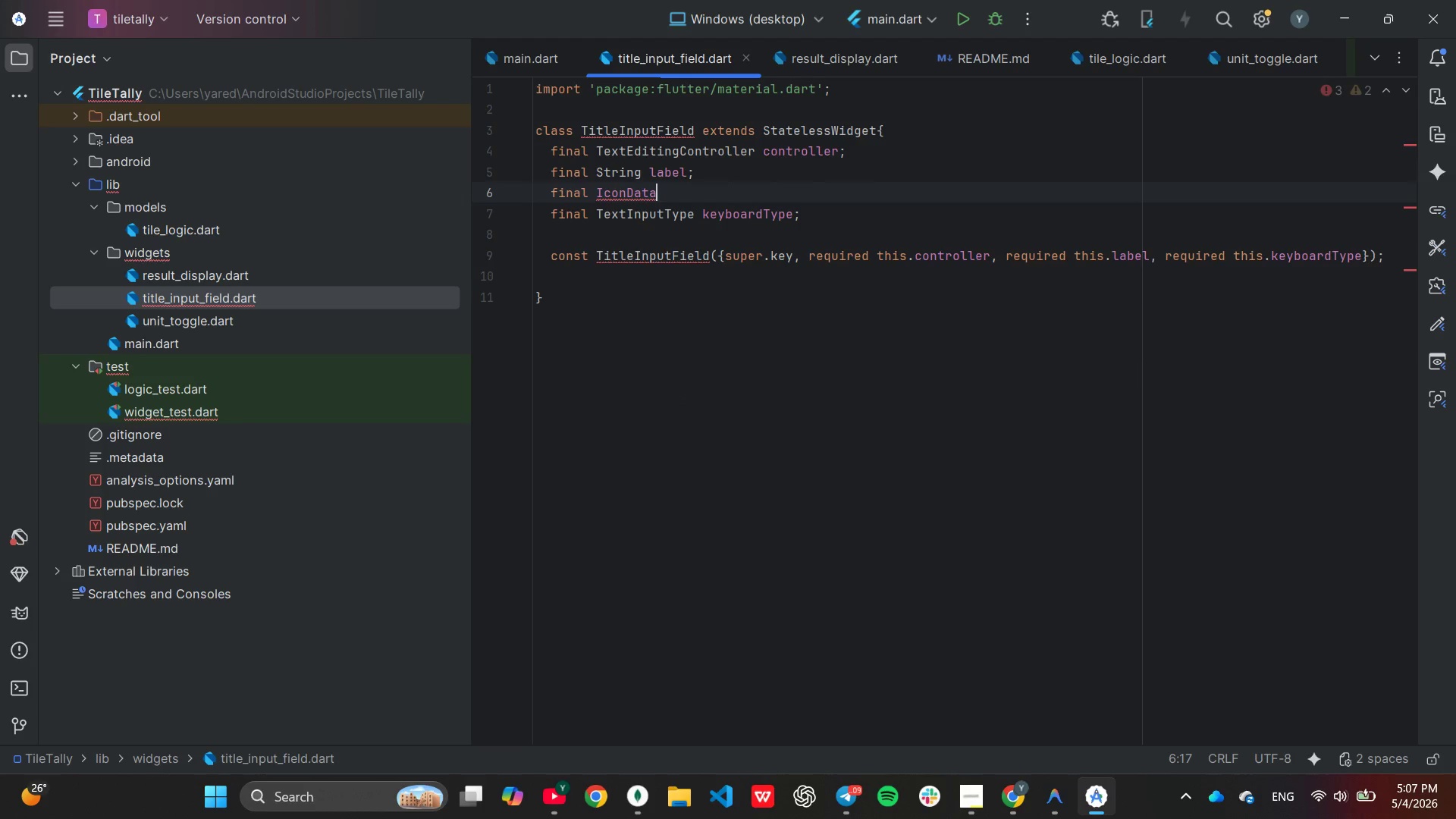 
type( icon,)
key(Backspace)
type(;)
 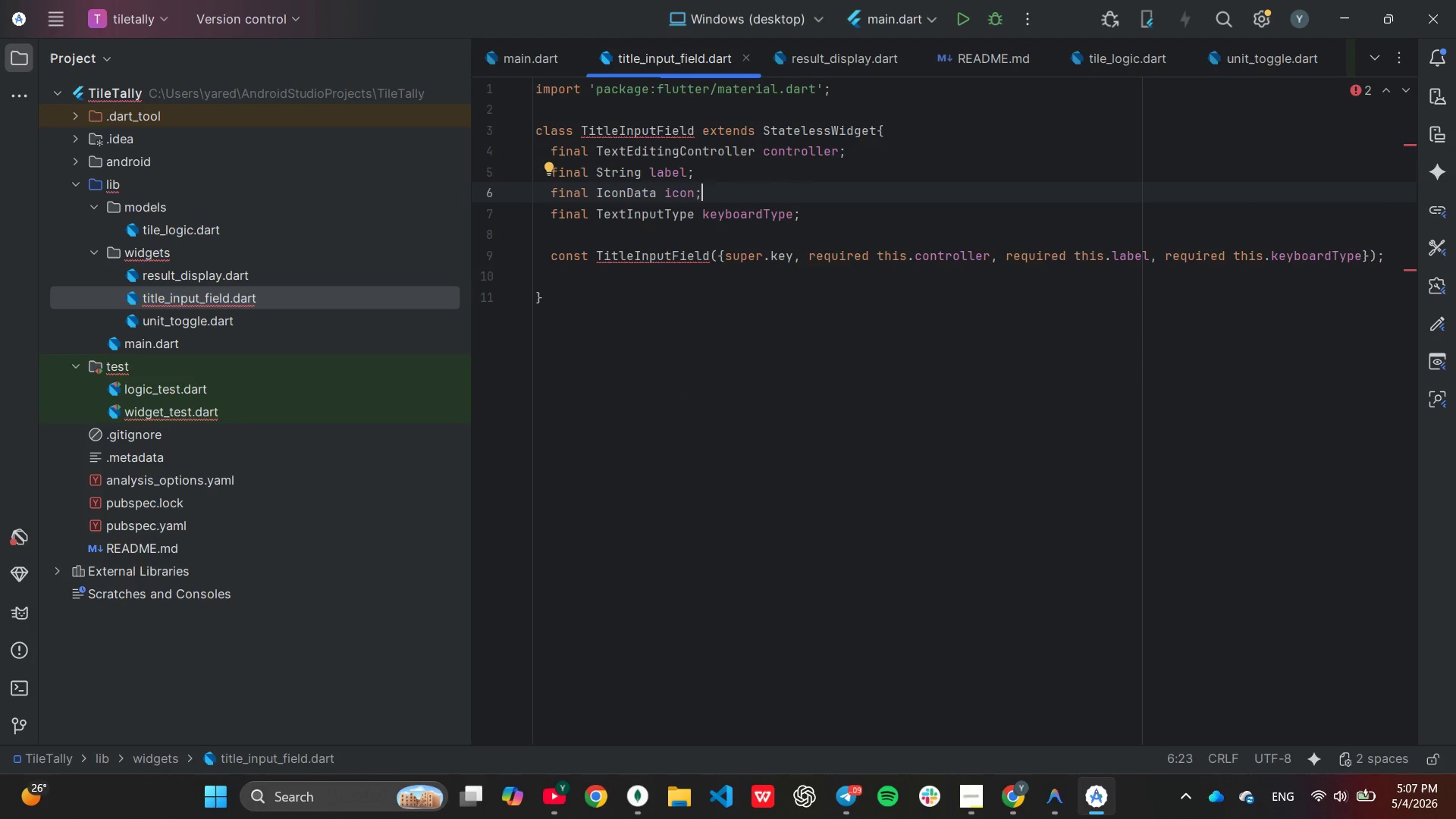 
key(ArrowDown)
 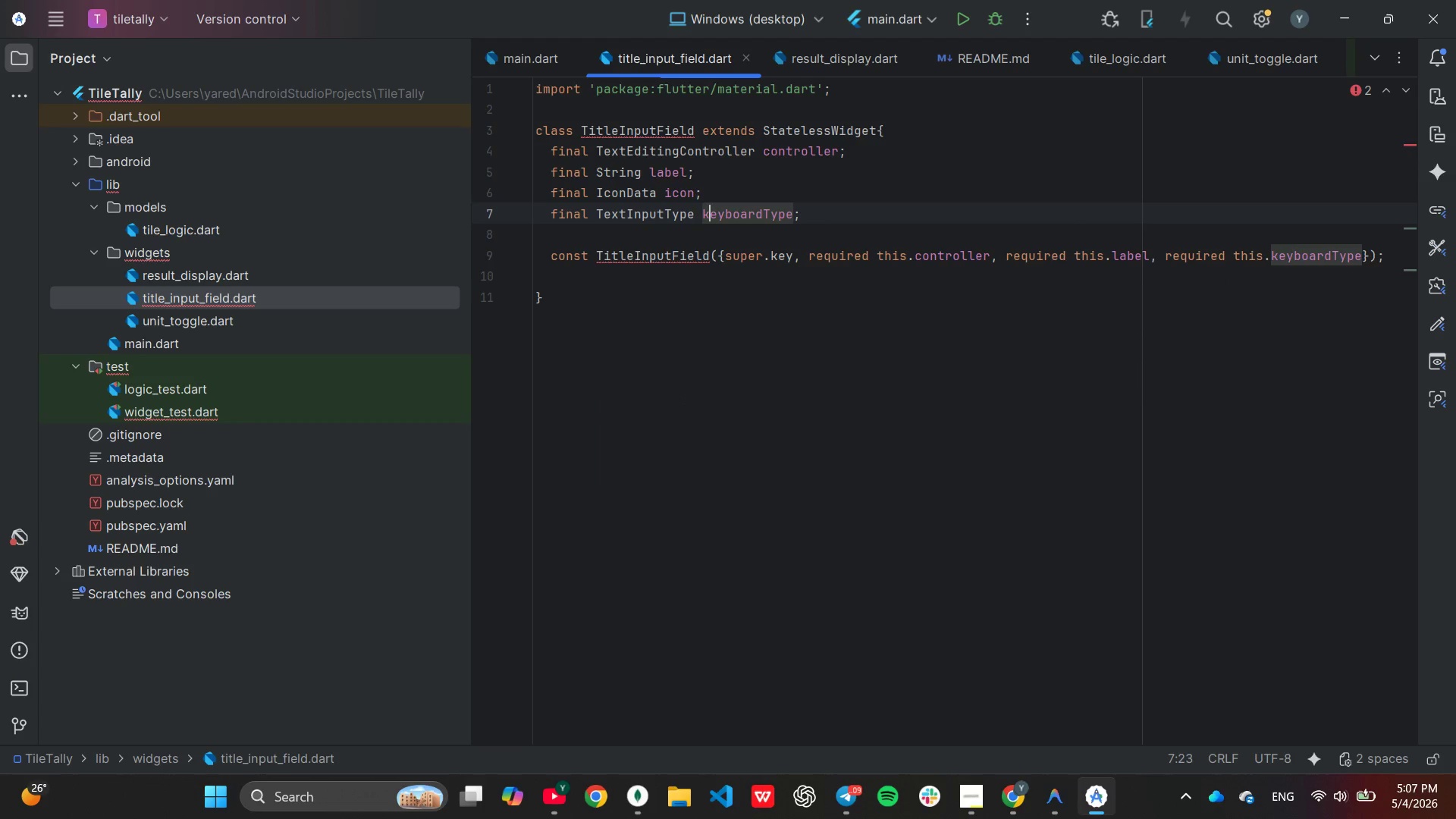 
hold_key(key=ArrowRight, duration=0.73)
 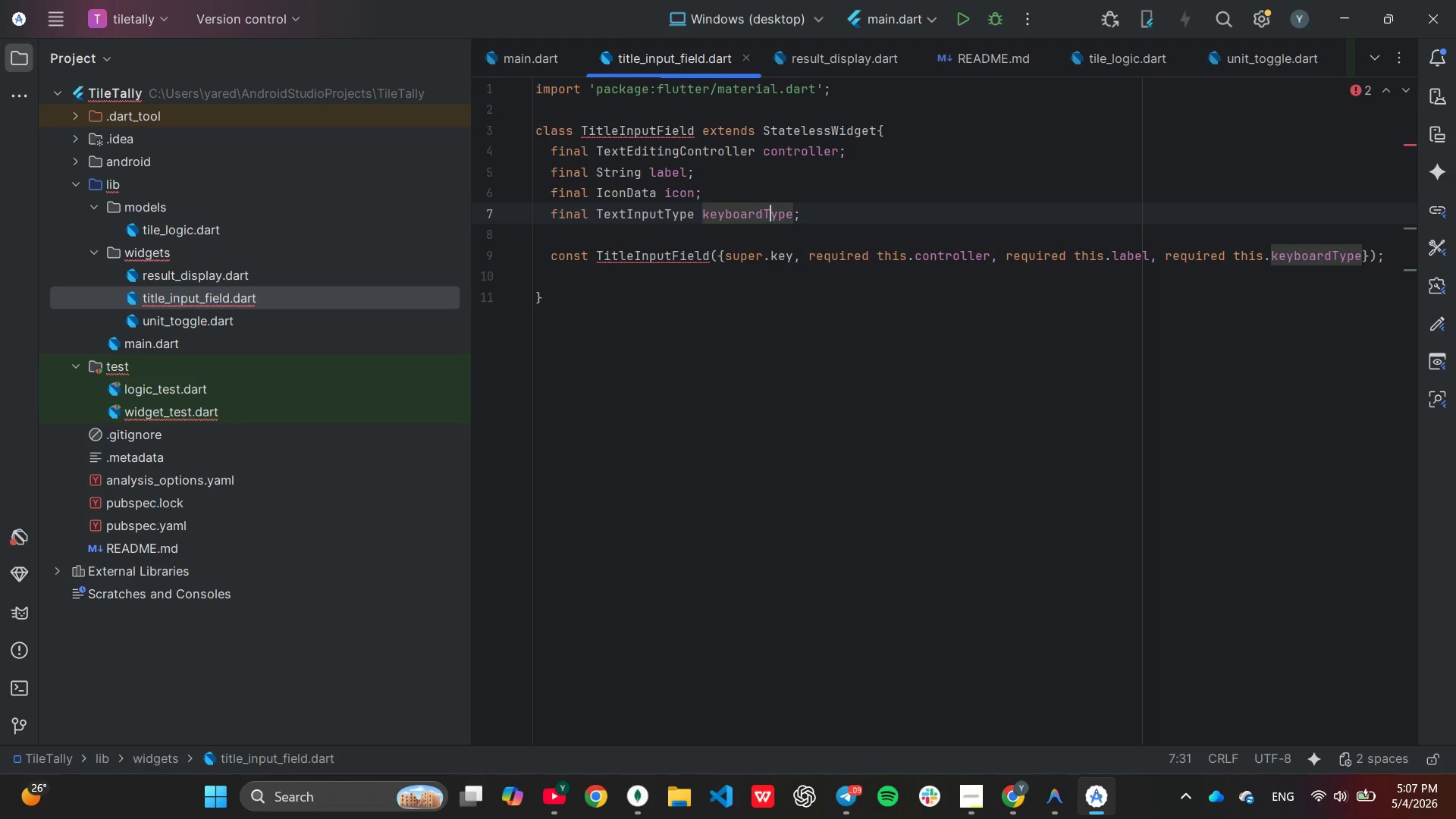 
hold_key(key=ArrowRight, duration=0.61)
 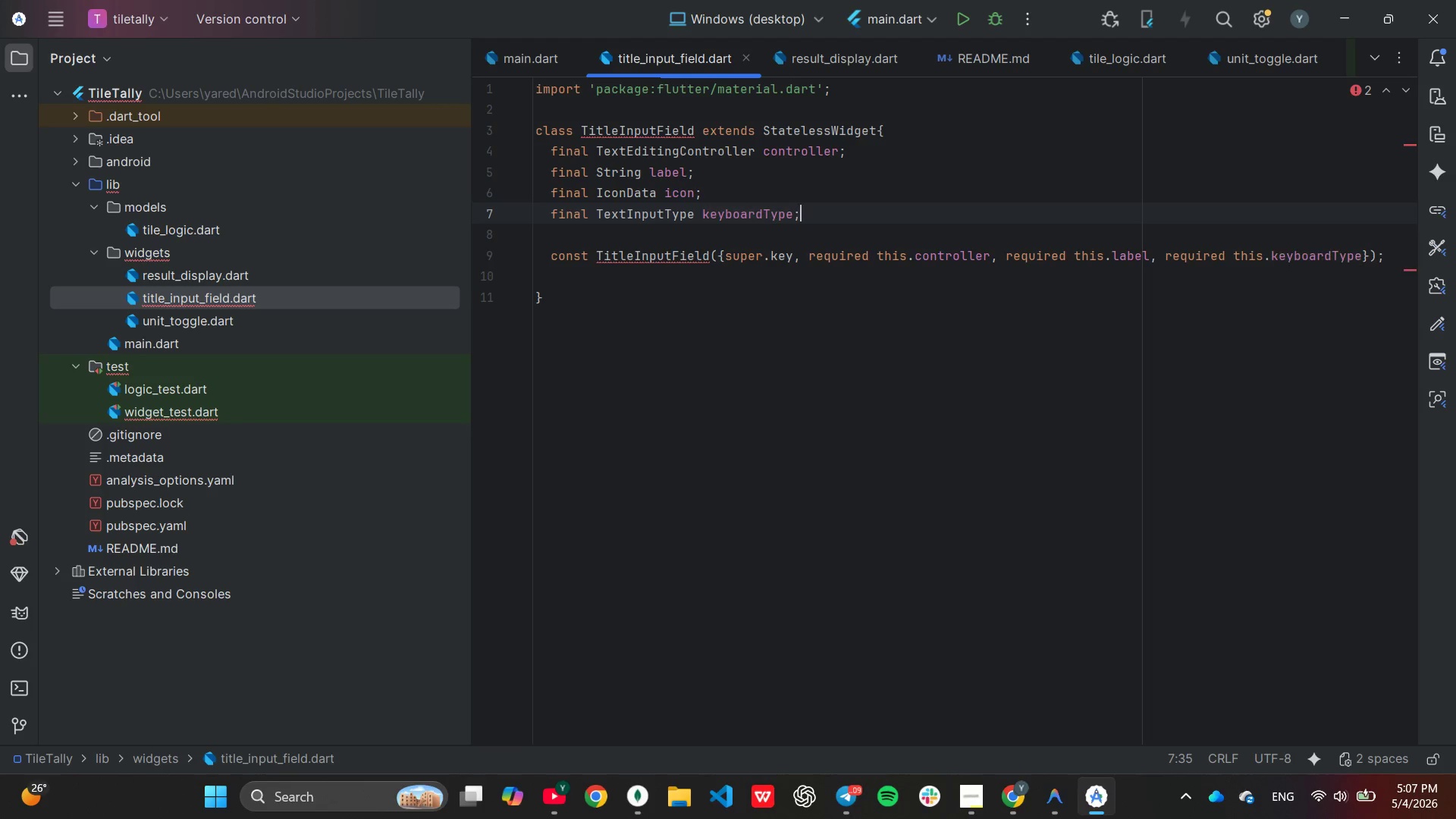 
key(ArrowRight)
 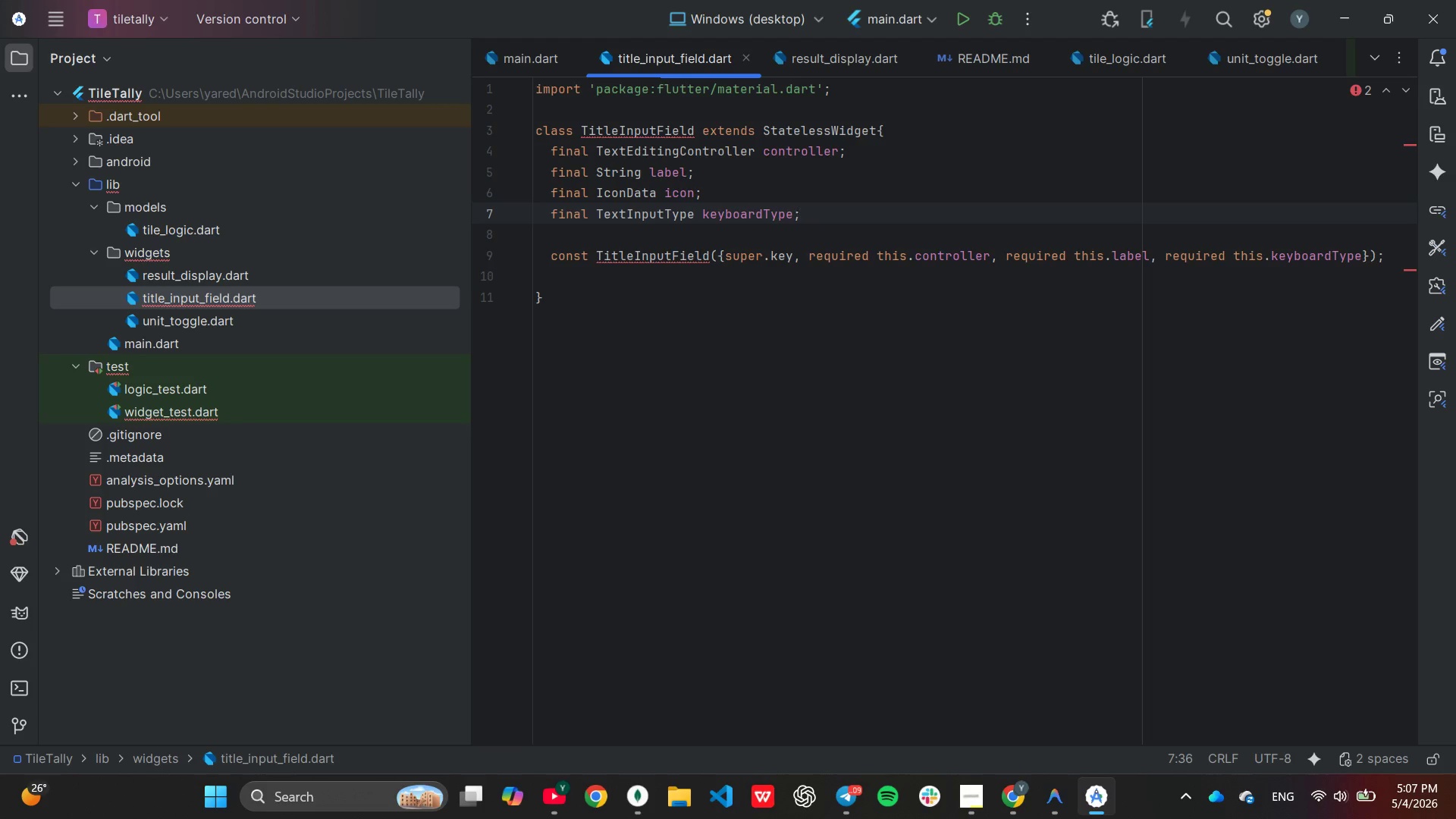 
key(ArrowLeft)
 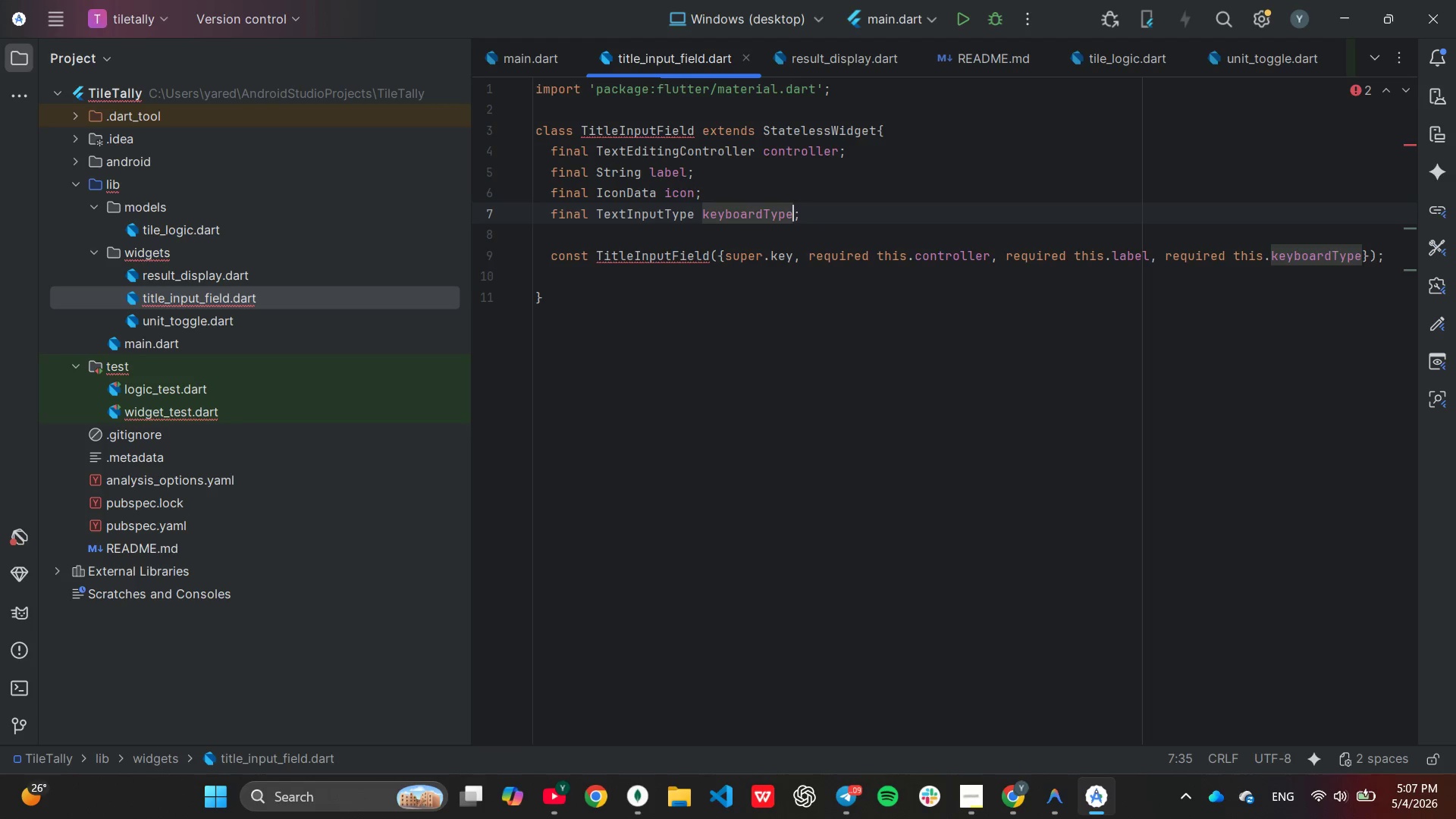 
hold_key(key=Backspace, duration=1.12)
 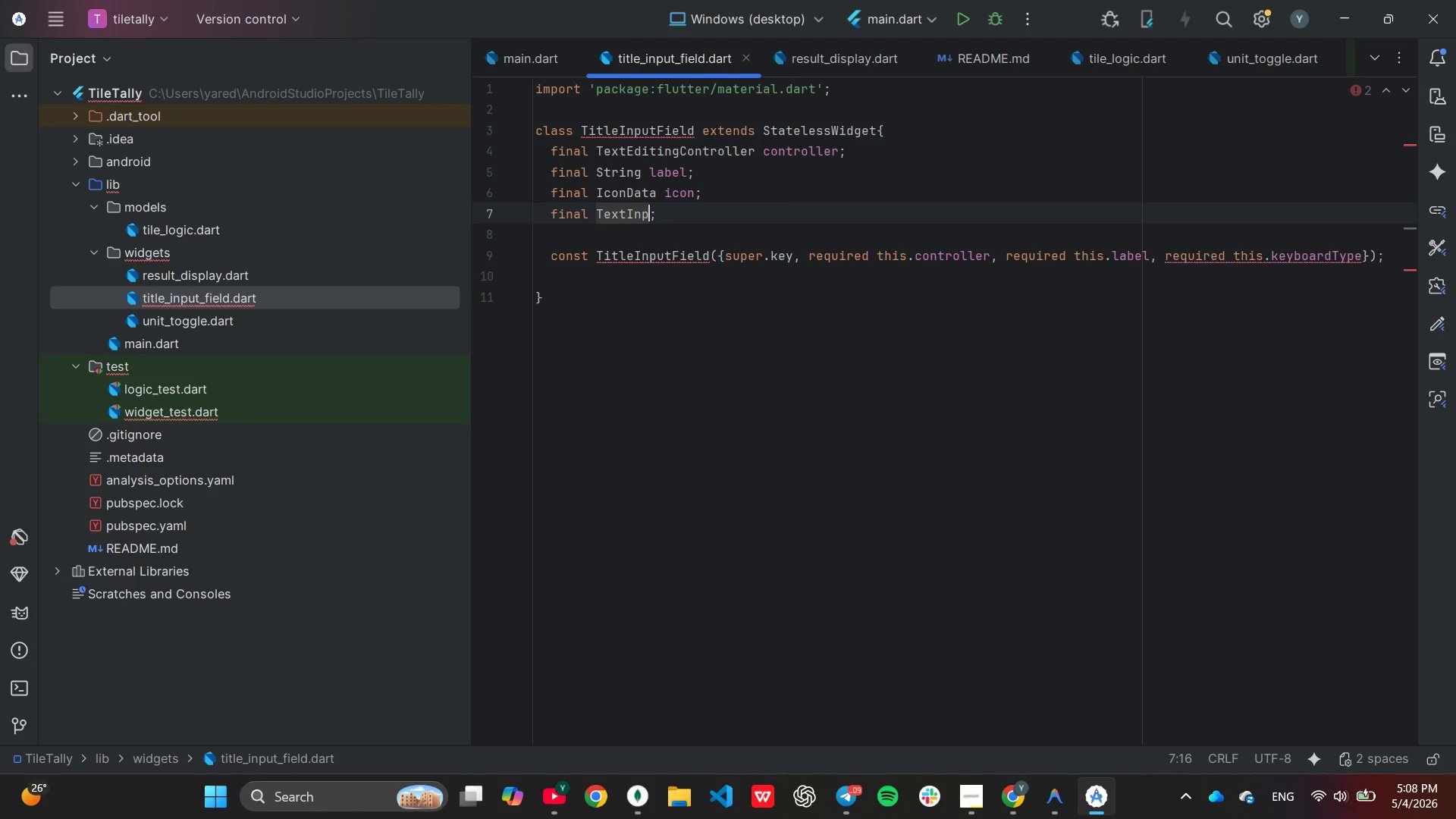 
hold_key(key=Backspace, duration=0.61)
 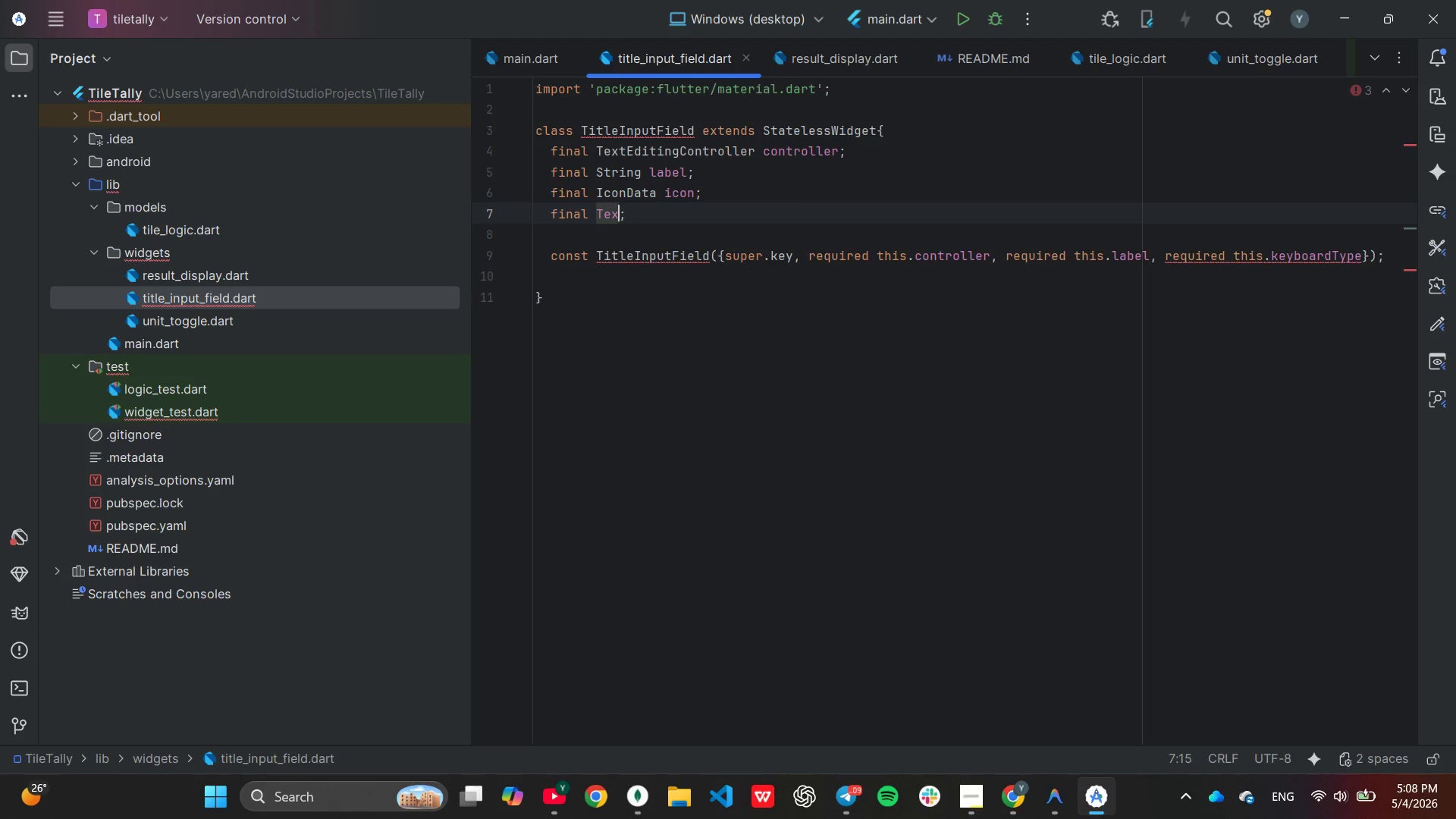 
key(Backspace)
key(Backspace)
key(Backspace)
type(v)
key(Backspace)
type(VIo)
key(Backspace)
key(Backspace)
type(oidC)
key(Tab)
key(Backspace)
key(Backspace)
key(Backspace)
key(Backspace)
type(CHa)
key(Backspace)
key(Backspace)
type(hanged)
 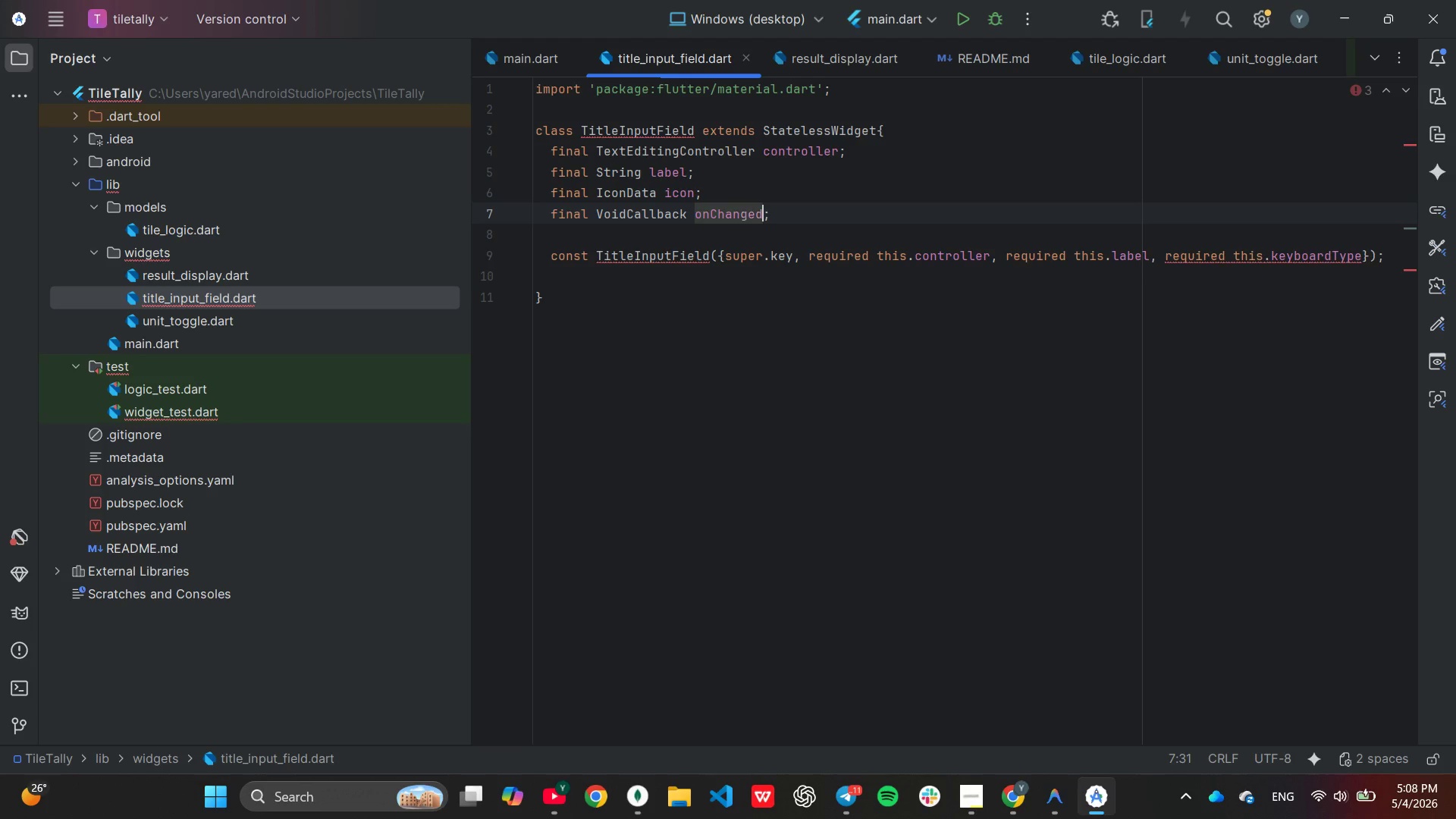 
wait(5.69)
 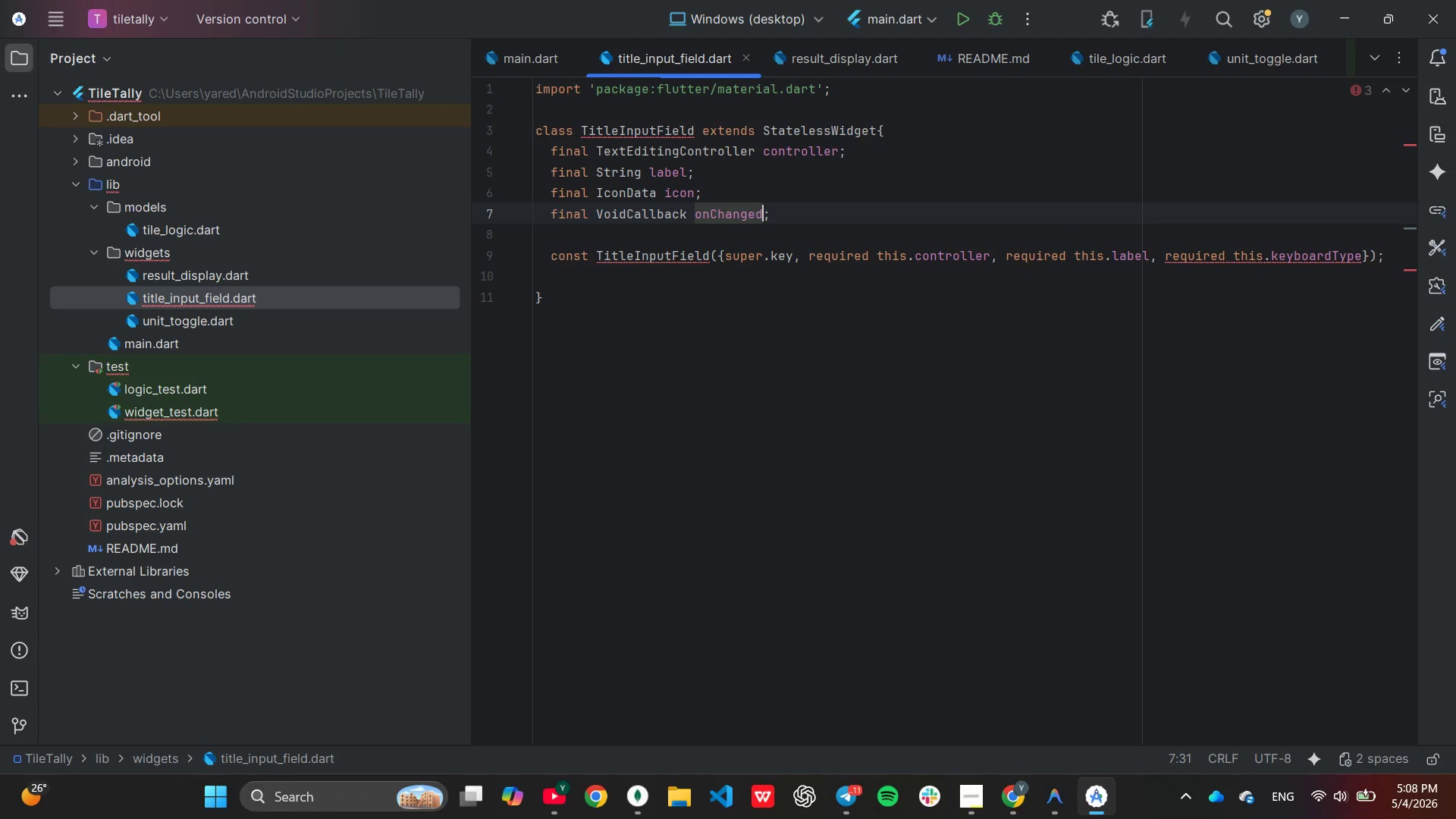 
left_click([724, 254])
 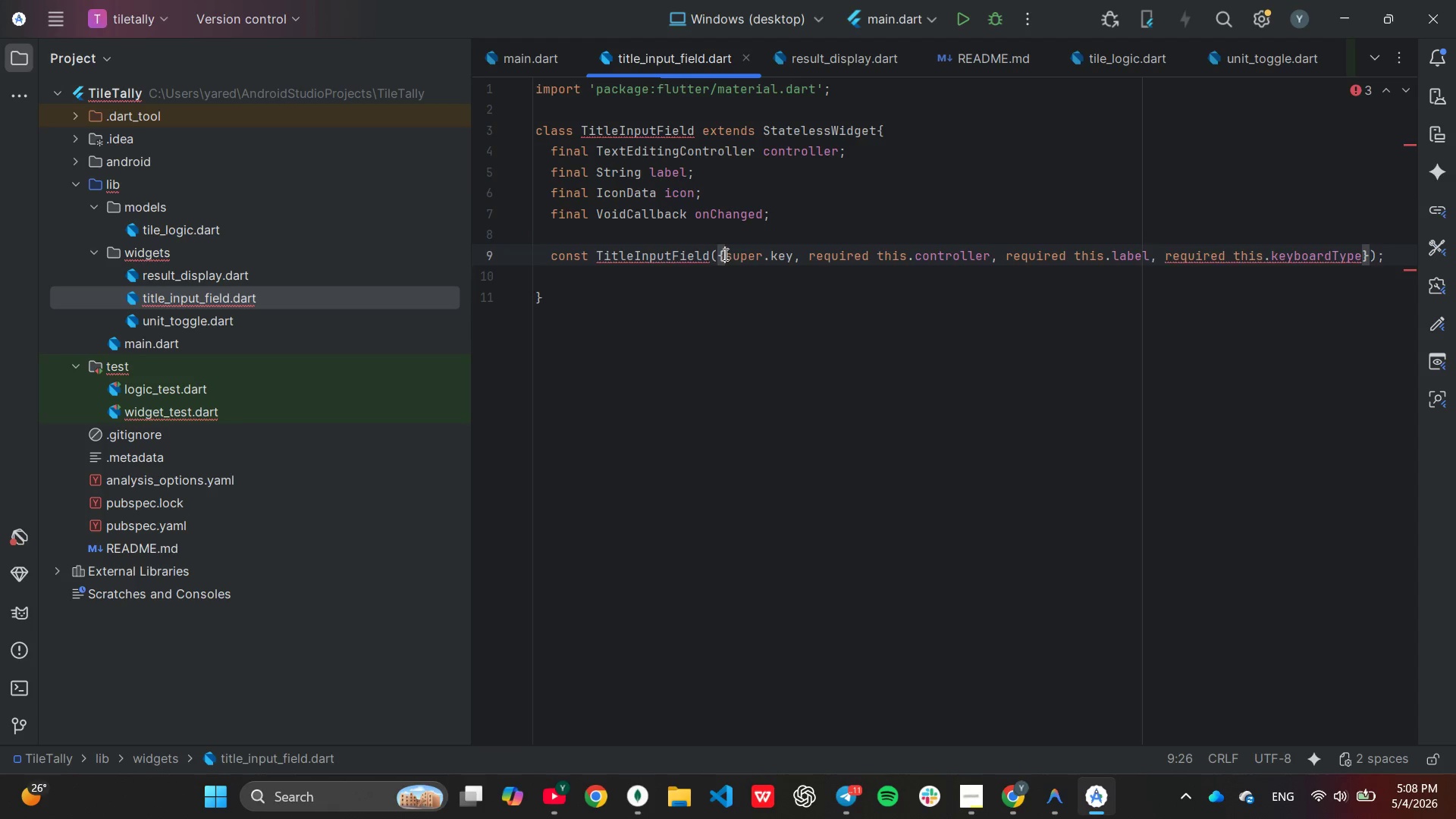 
key(Enter)
 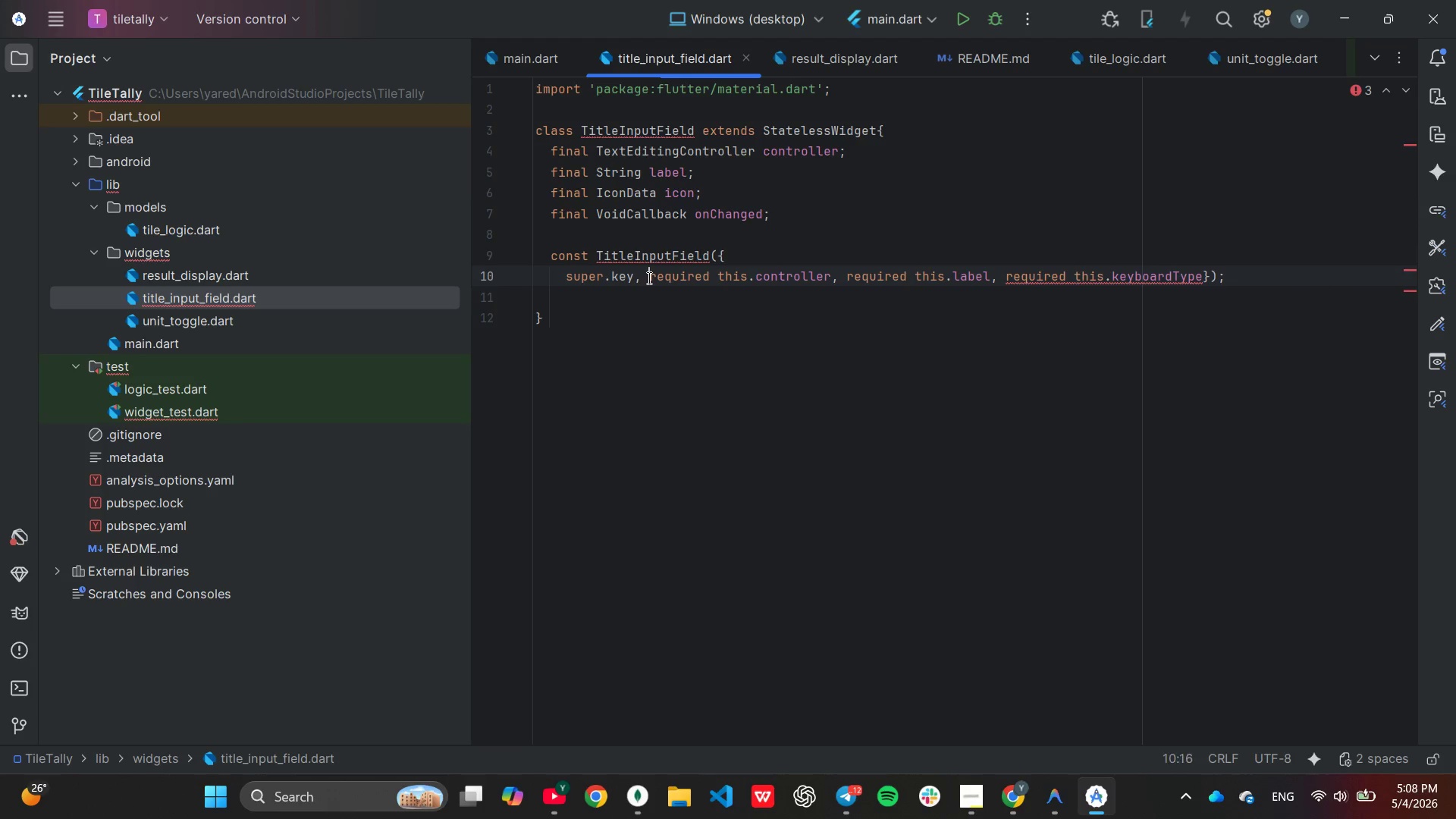 
key(Enter)
 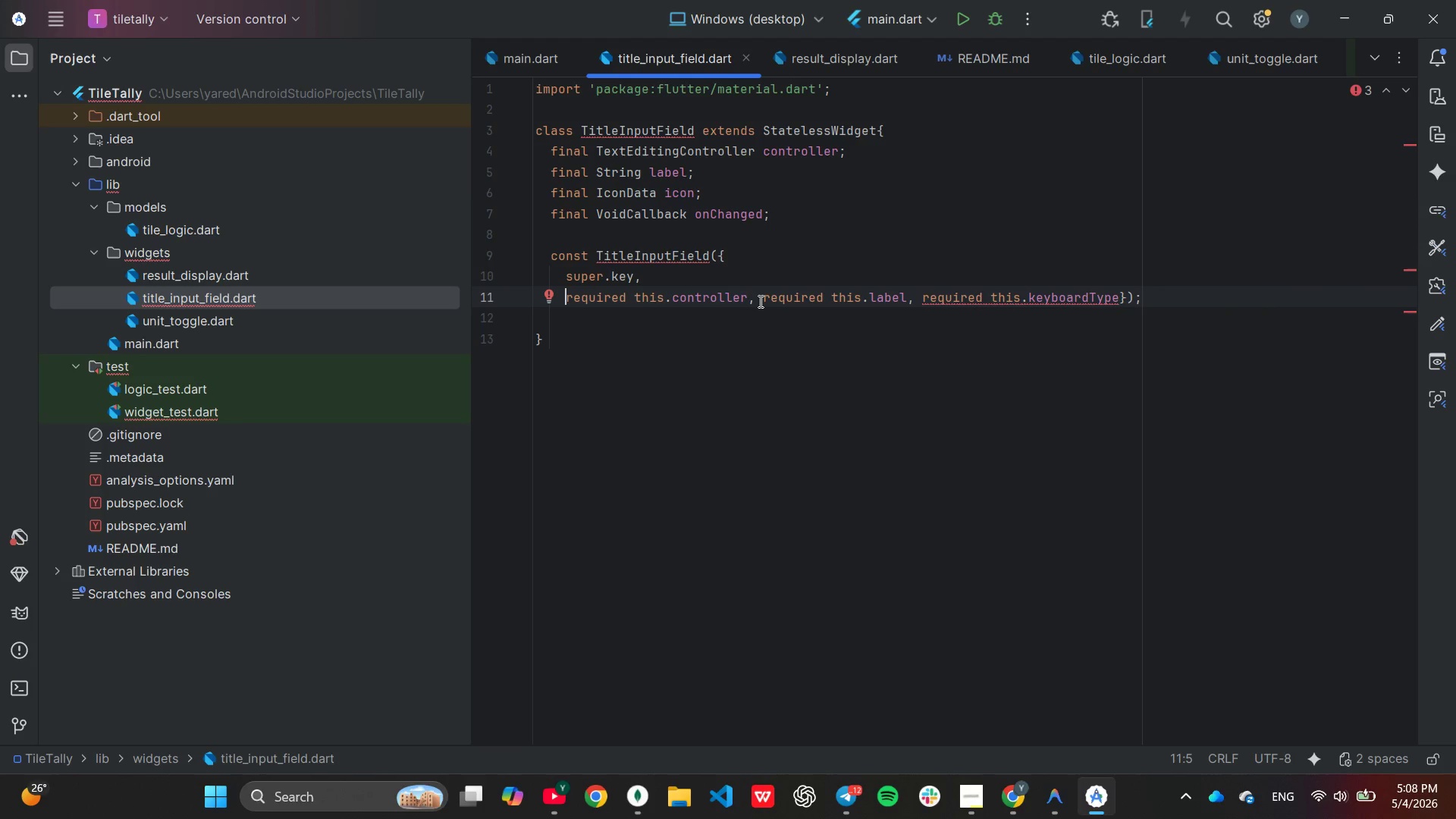 
left_click([761, 304])
 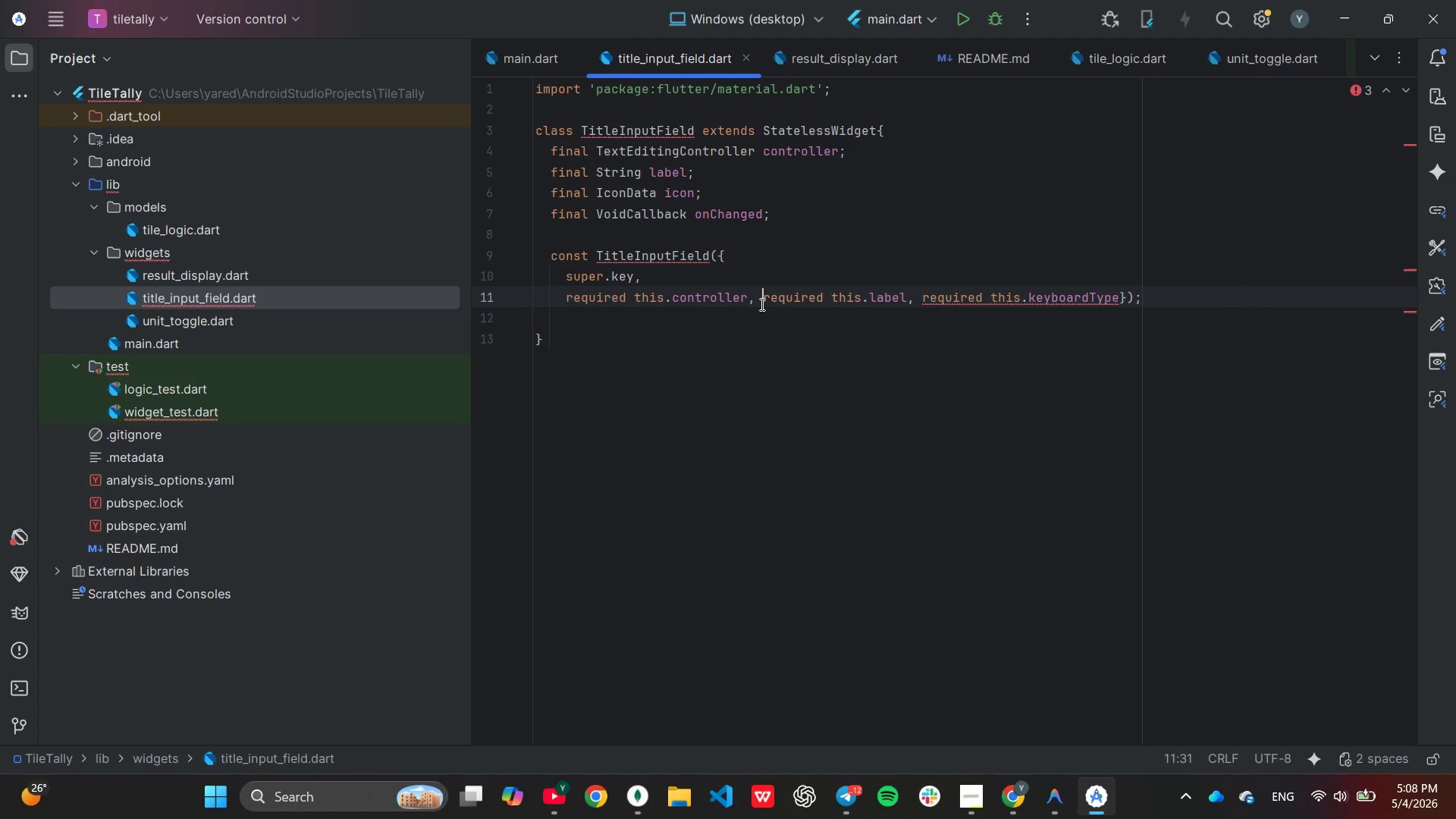 
key(Enter)
 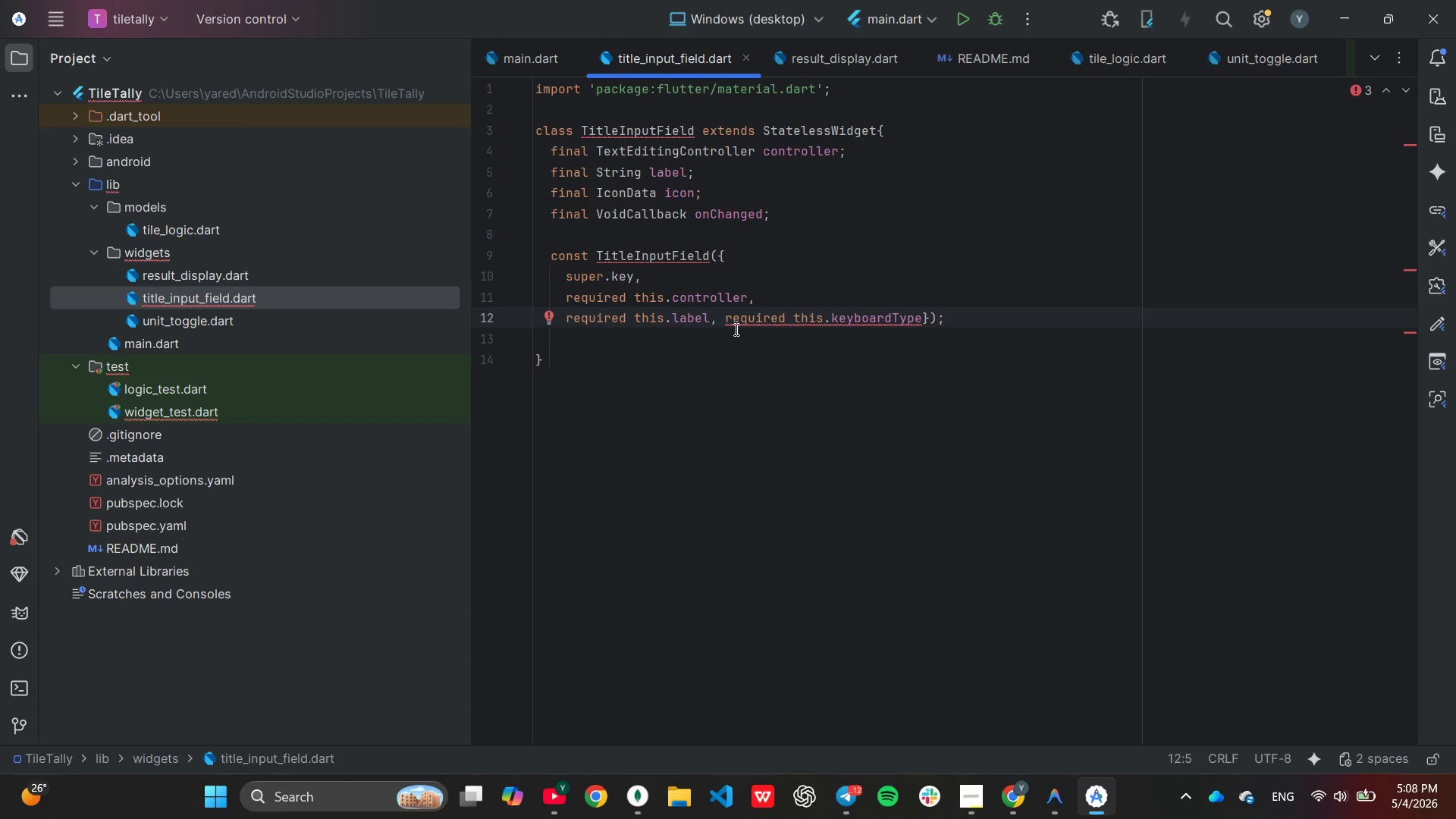 
left_click([727, 325])
 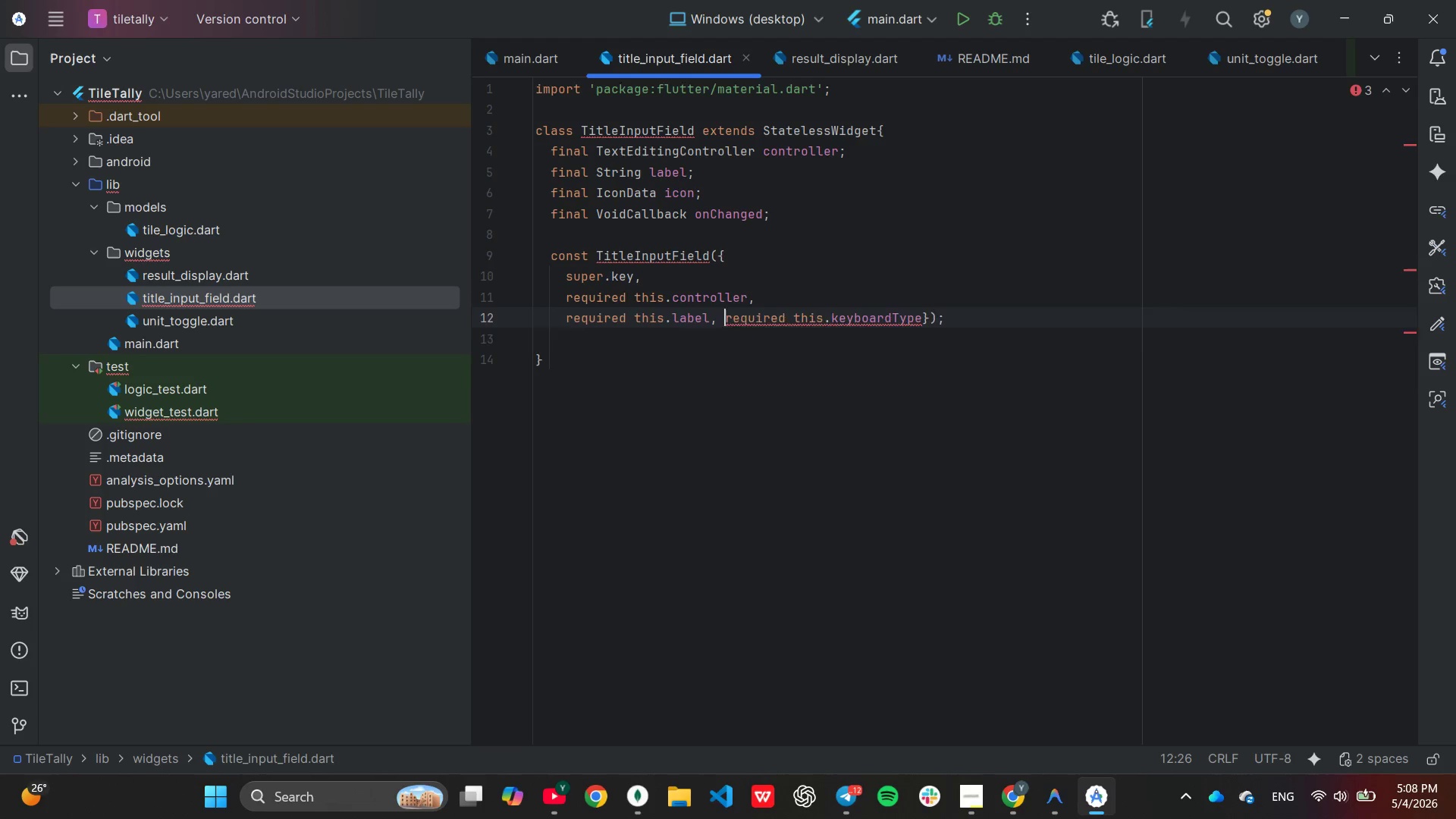 
key(Enter)
 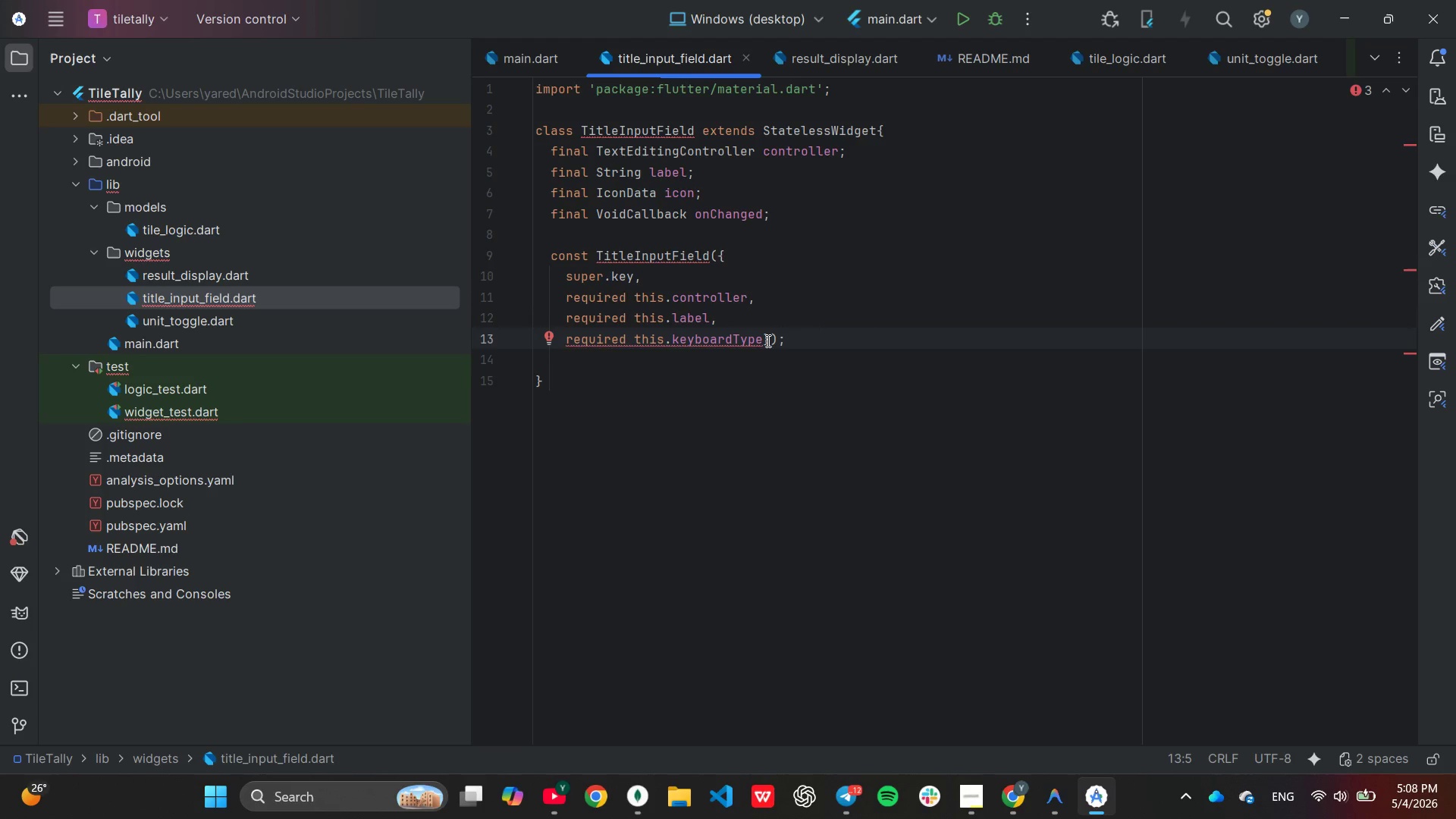 
left_click([764, 340])
 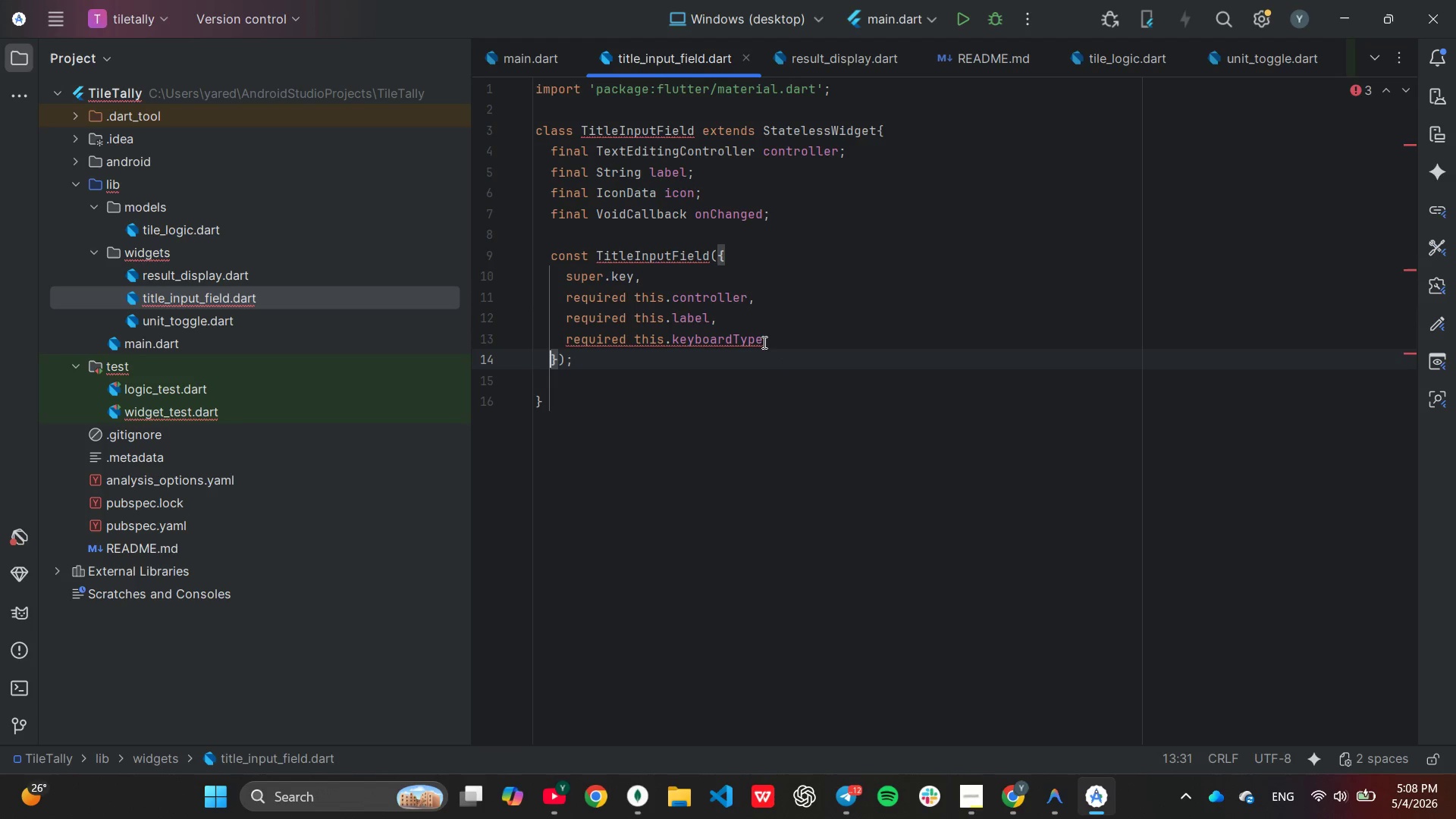 
key(Enter)
 